 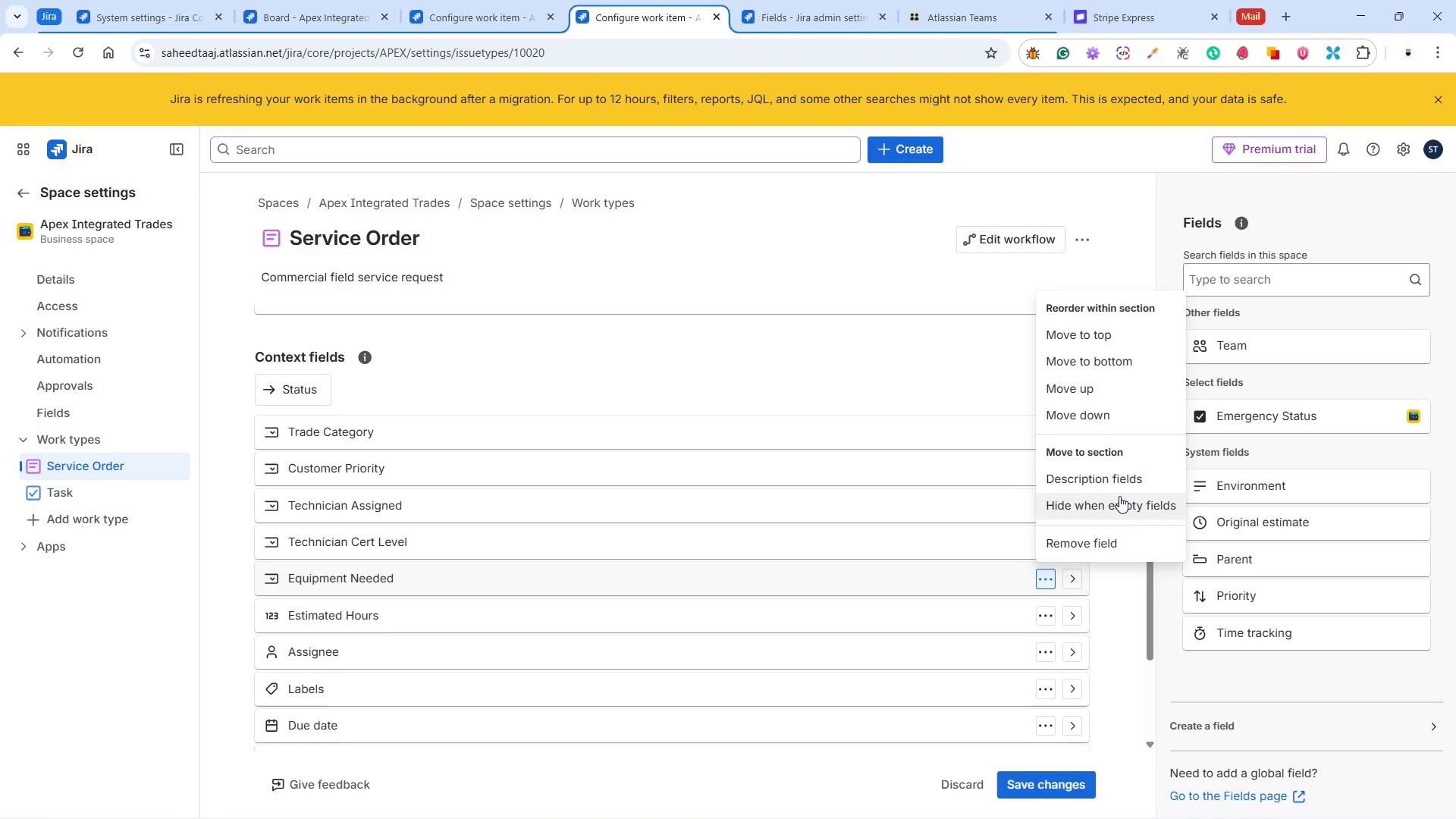 
left_click([850, 306])
 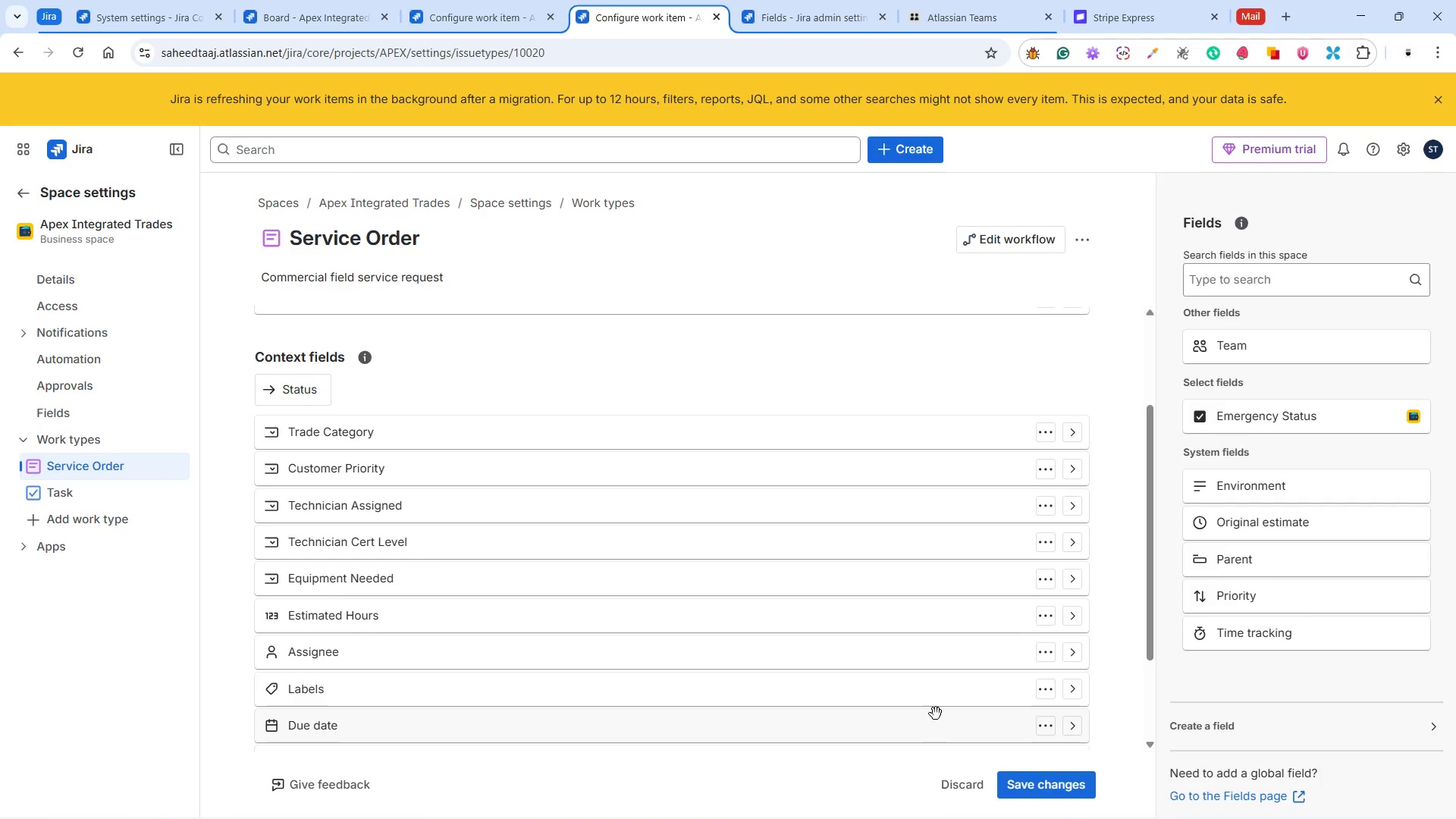 
wait(6.36)
 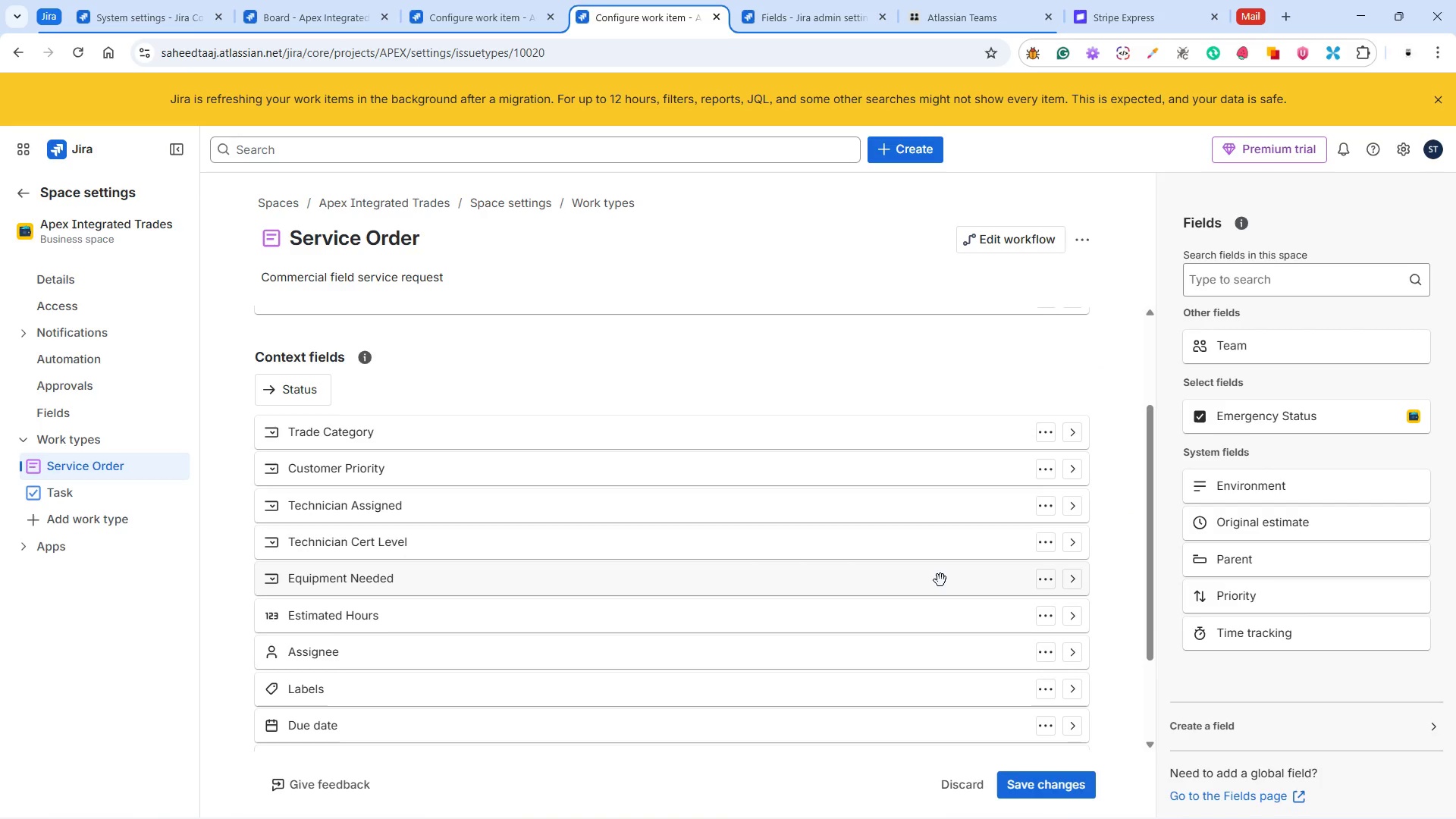 
left_click([1020, 802])
 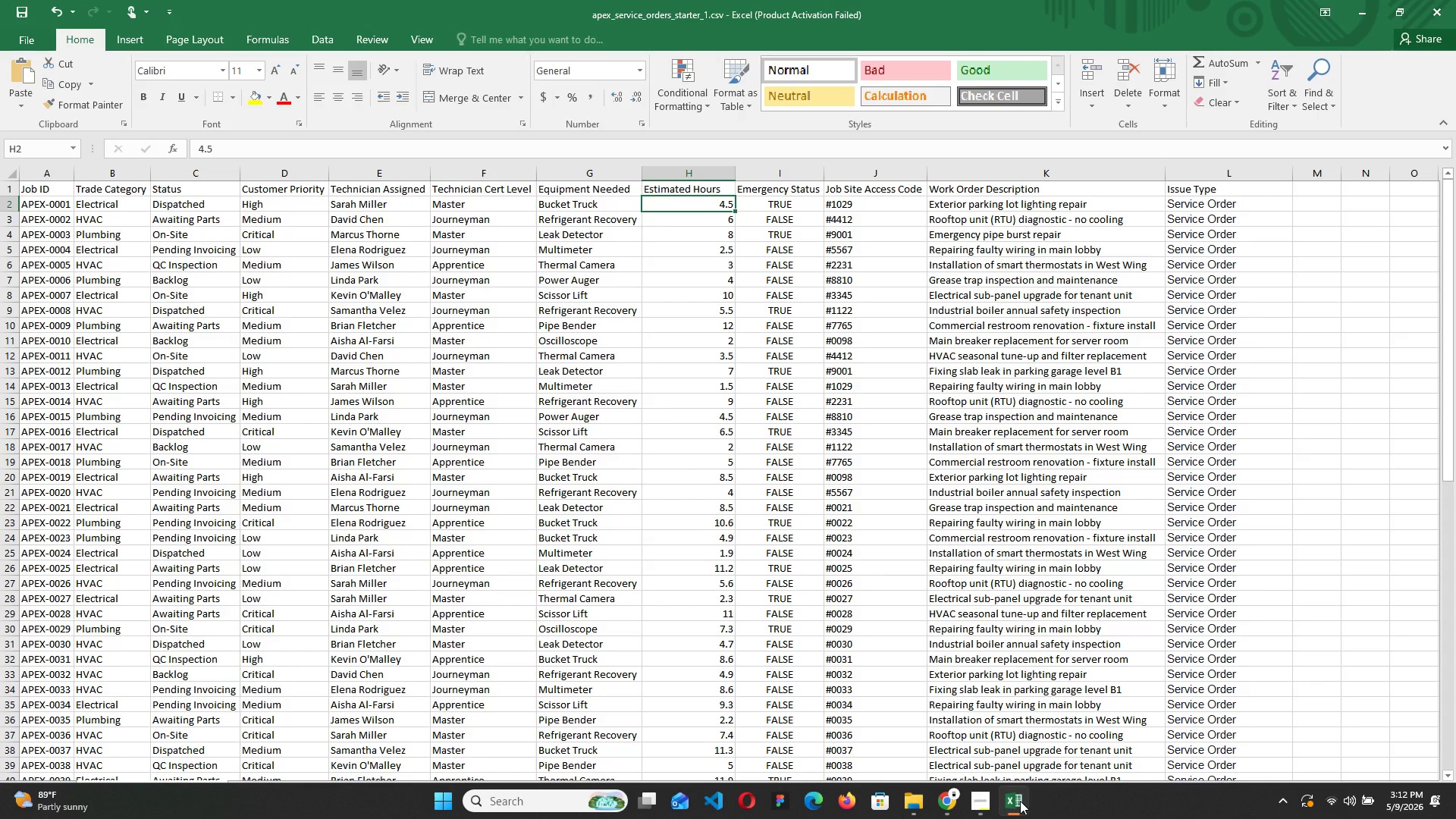 
left_click([1020, 801])
 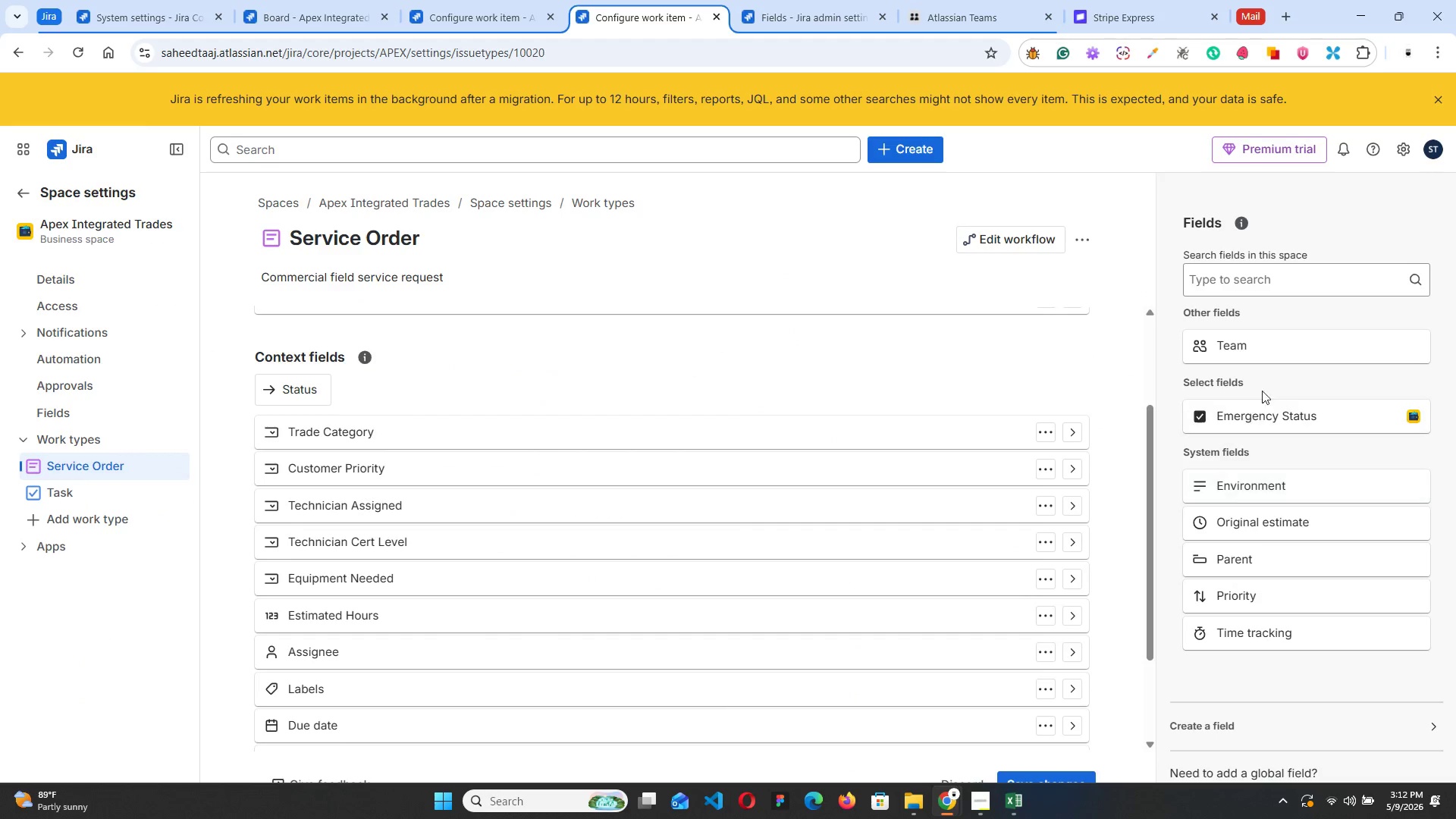 
left_click_drag(start_coordinate=[1258, 418], to_coordinate=[395, 625])
 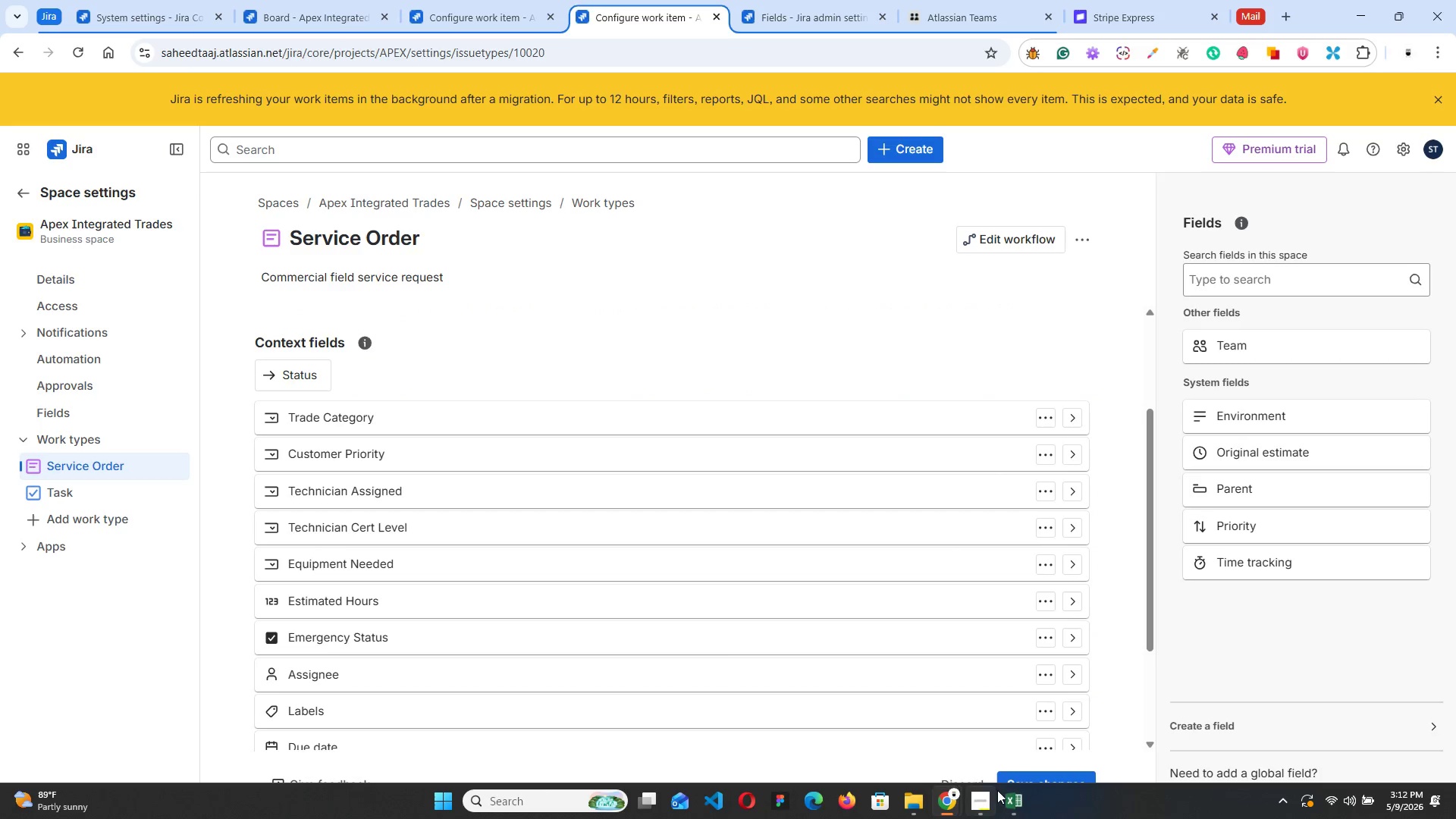 
left_click([1010, 799])
 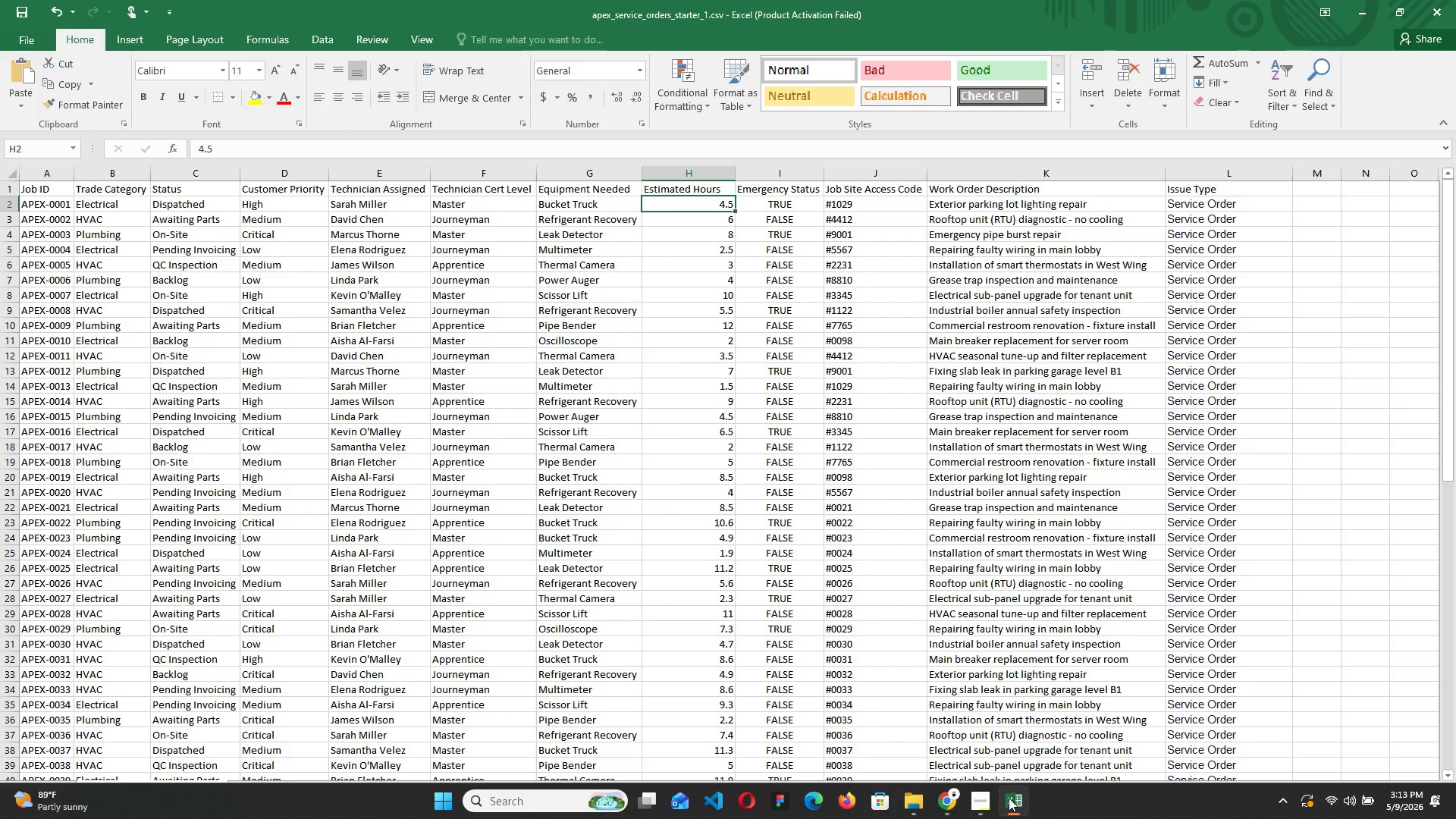 
wait(25.69)
 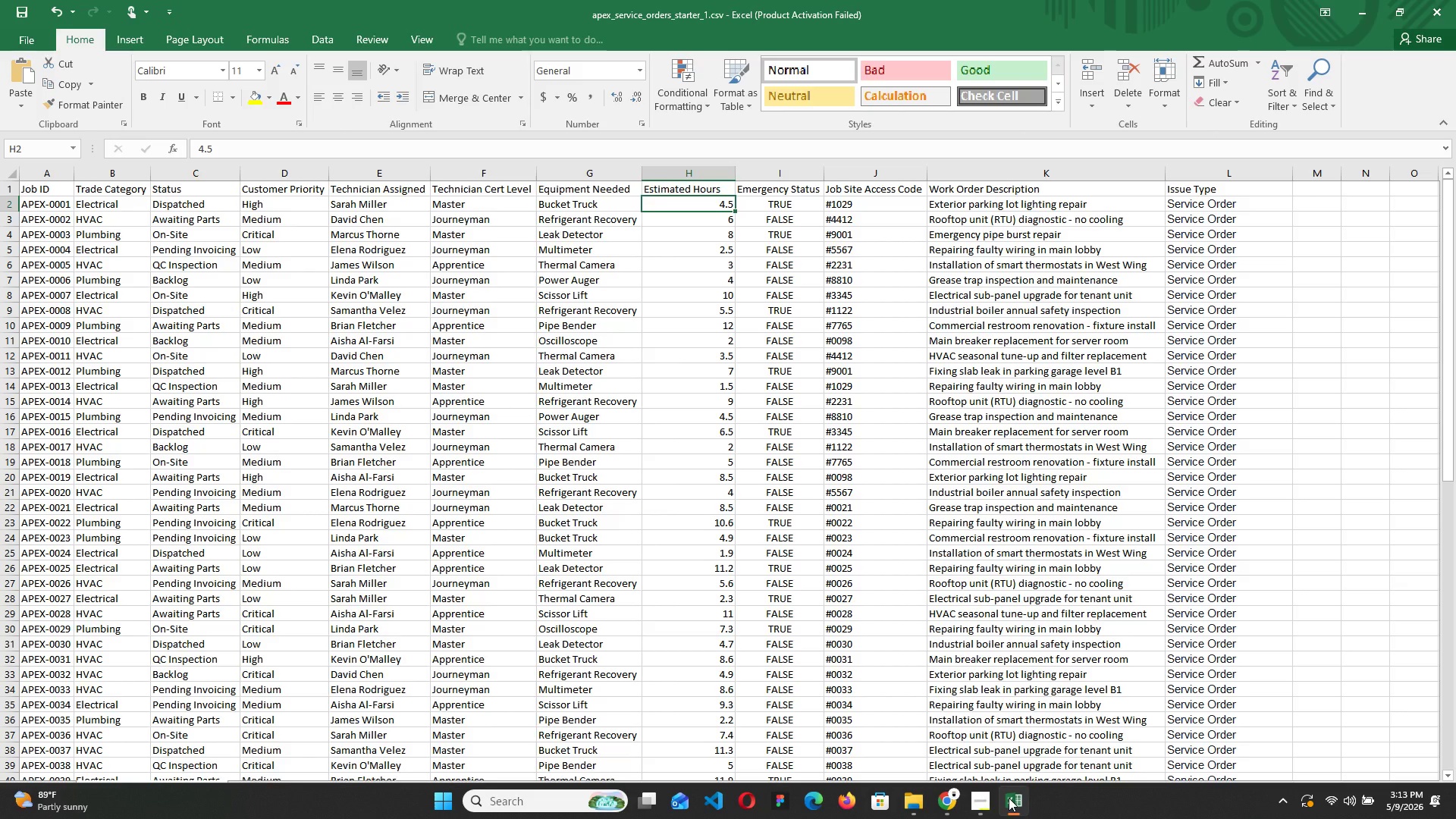 
left_click([1009, 798])
 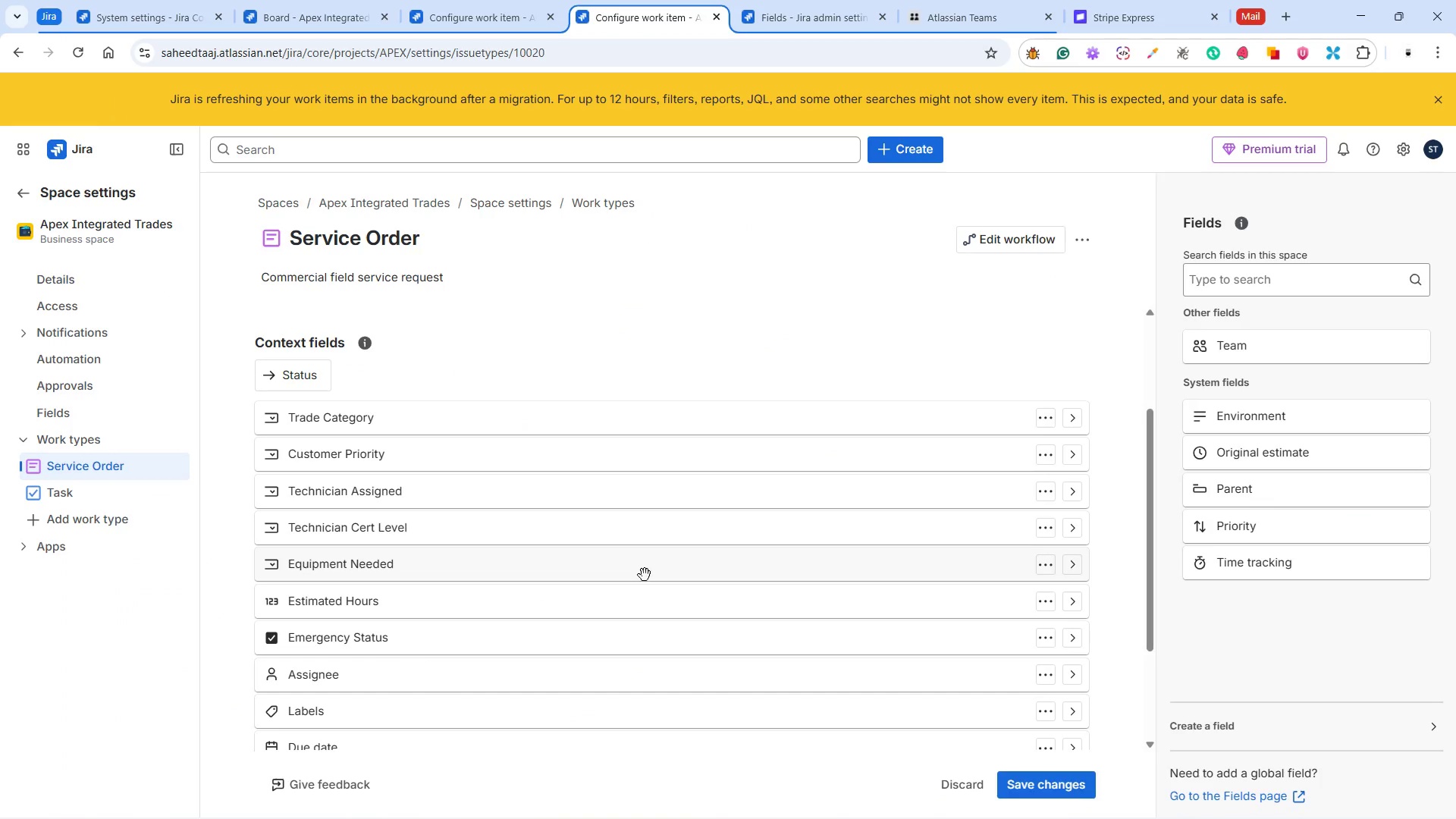 
mouse_move([1004, 802])
 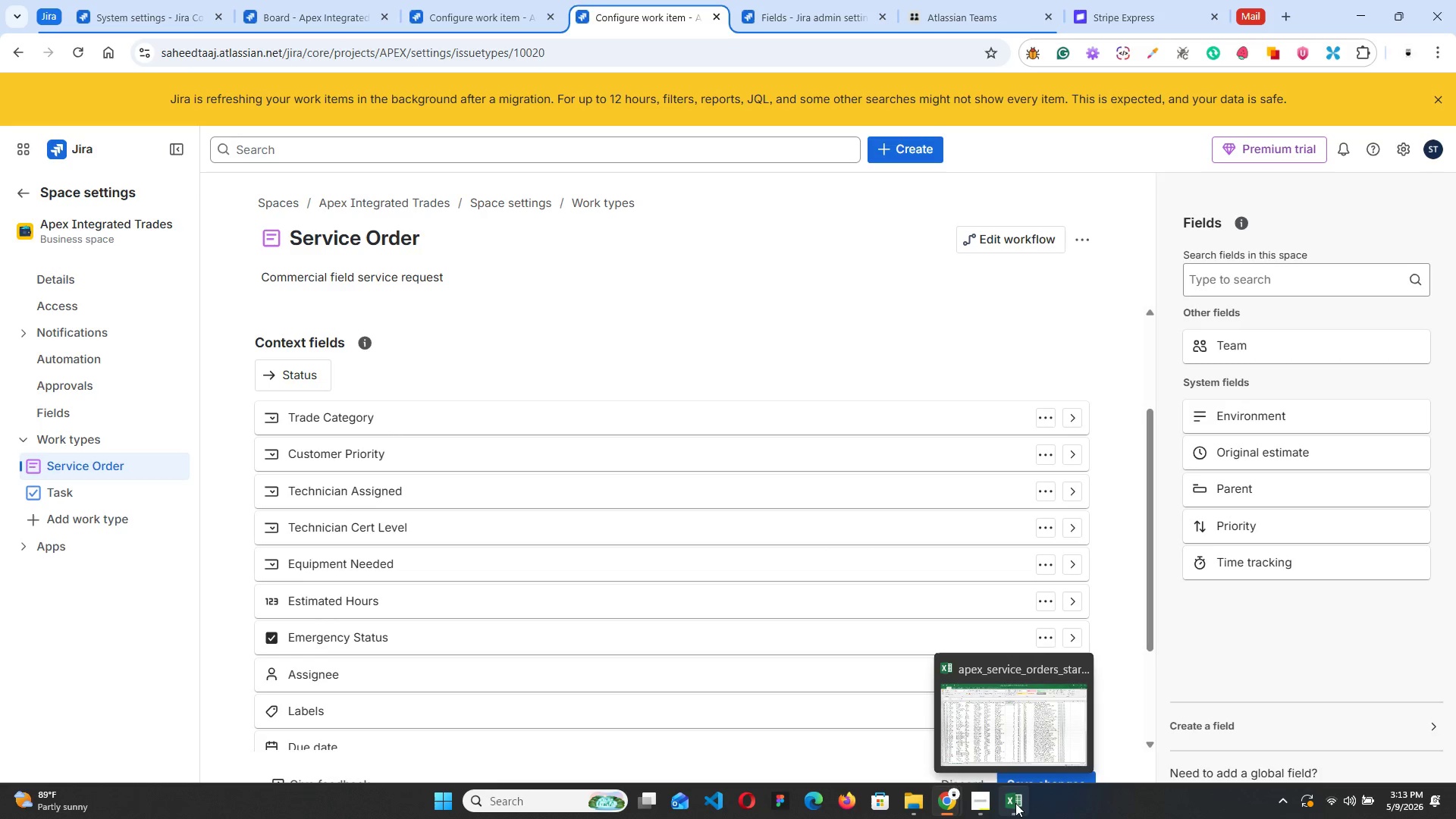 
left_click([1015, 803])
 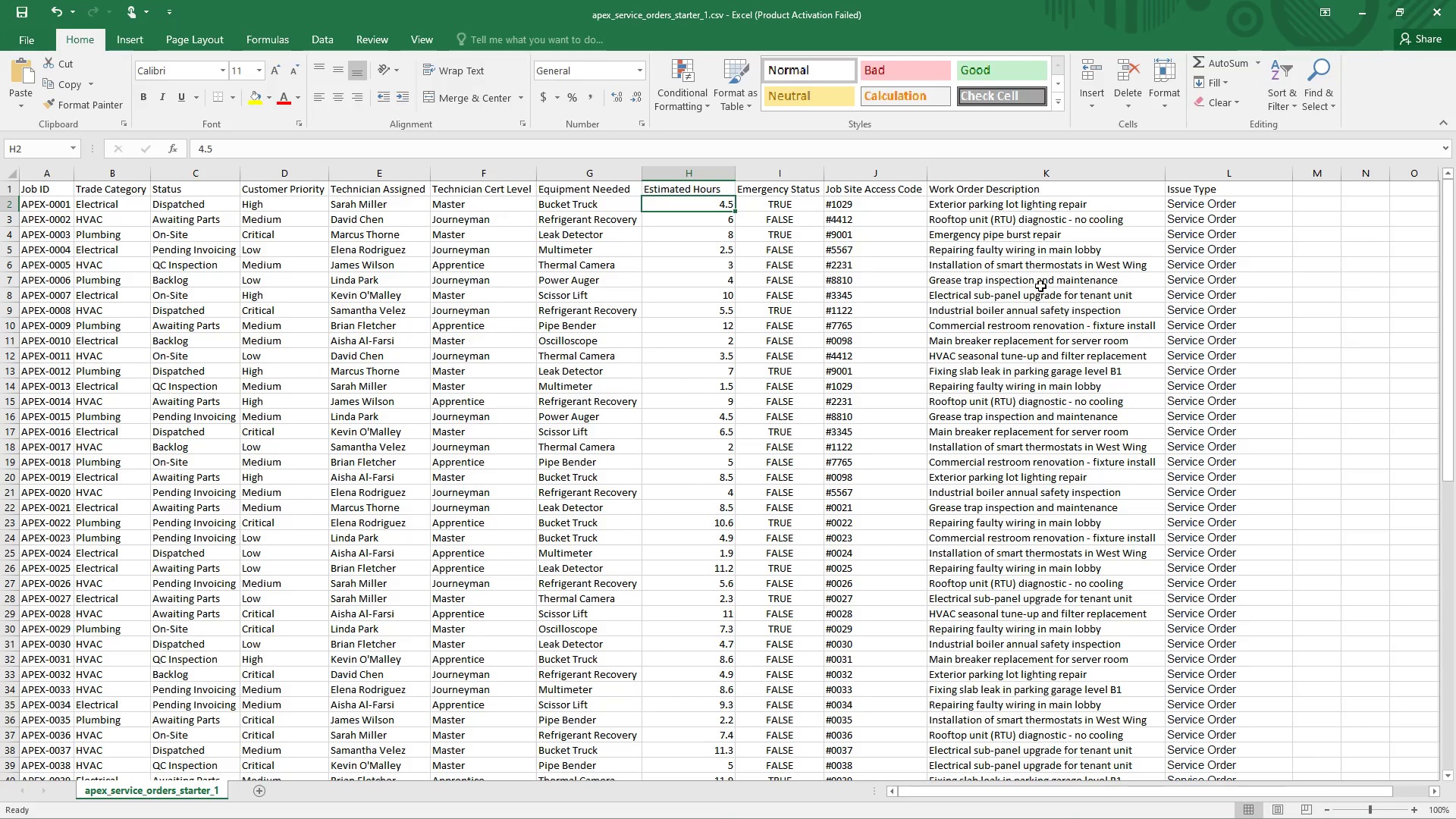 
scroll: coordinate [1029, 610], scroll_direction: down, amount: 17.0
 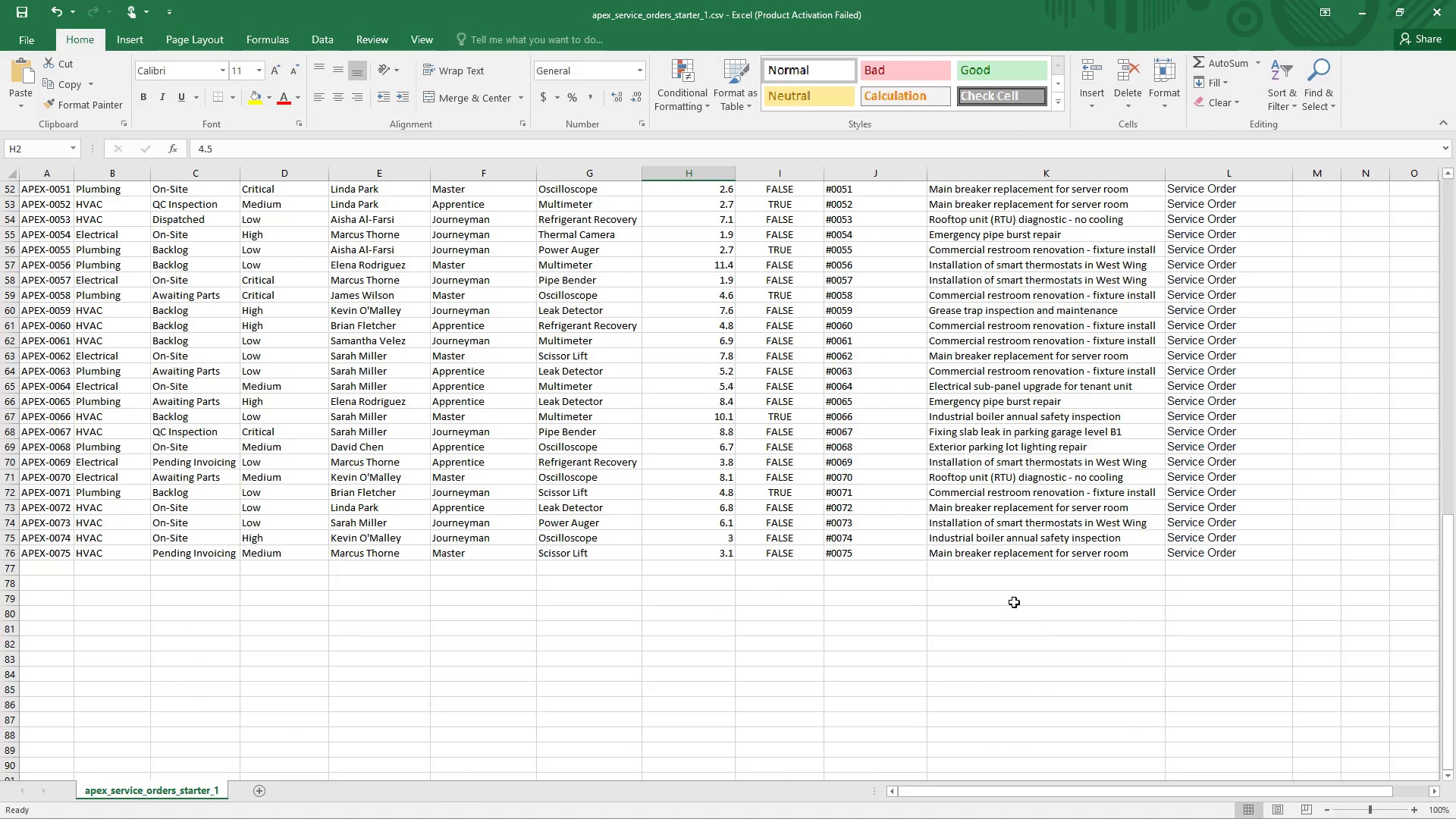 
scroll: coordinate [1012, 595], scroll_direction: up, amount: 27.0
 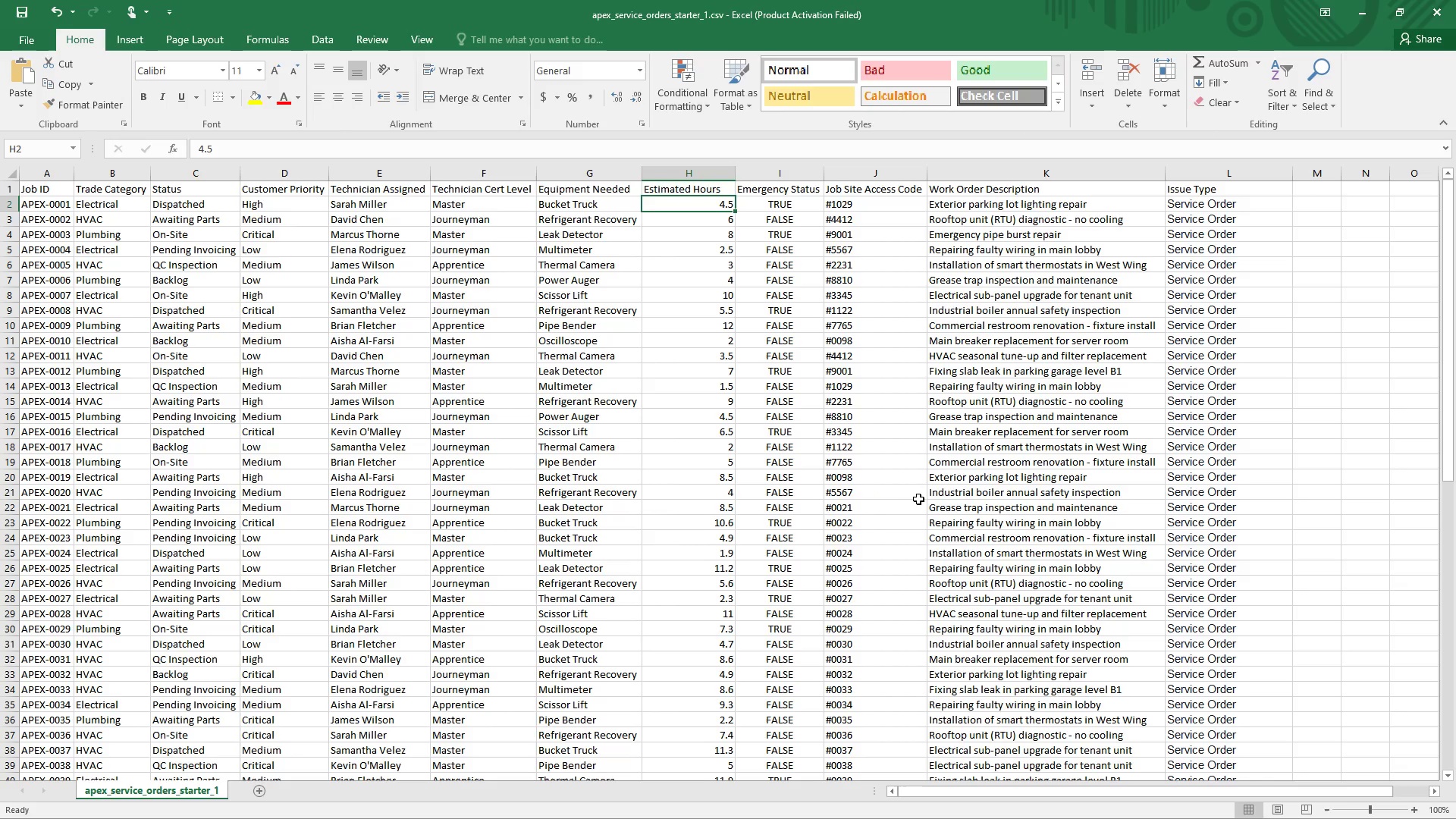 
wait(35.86)
 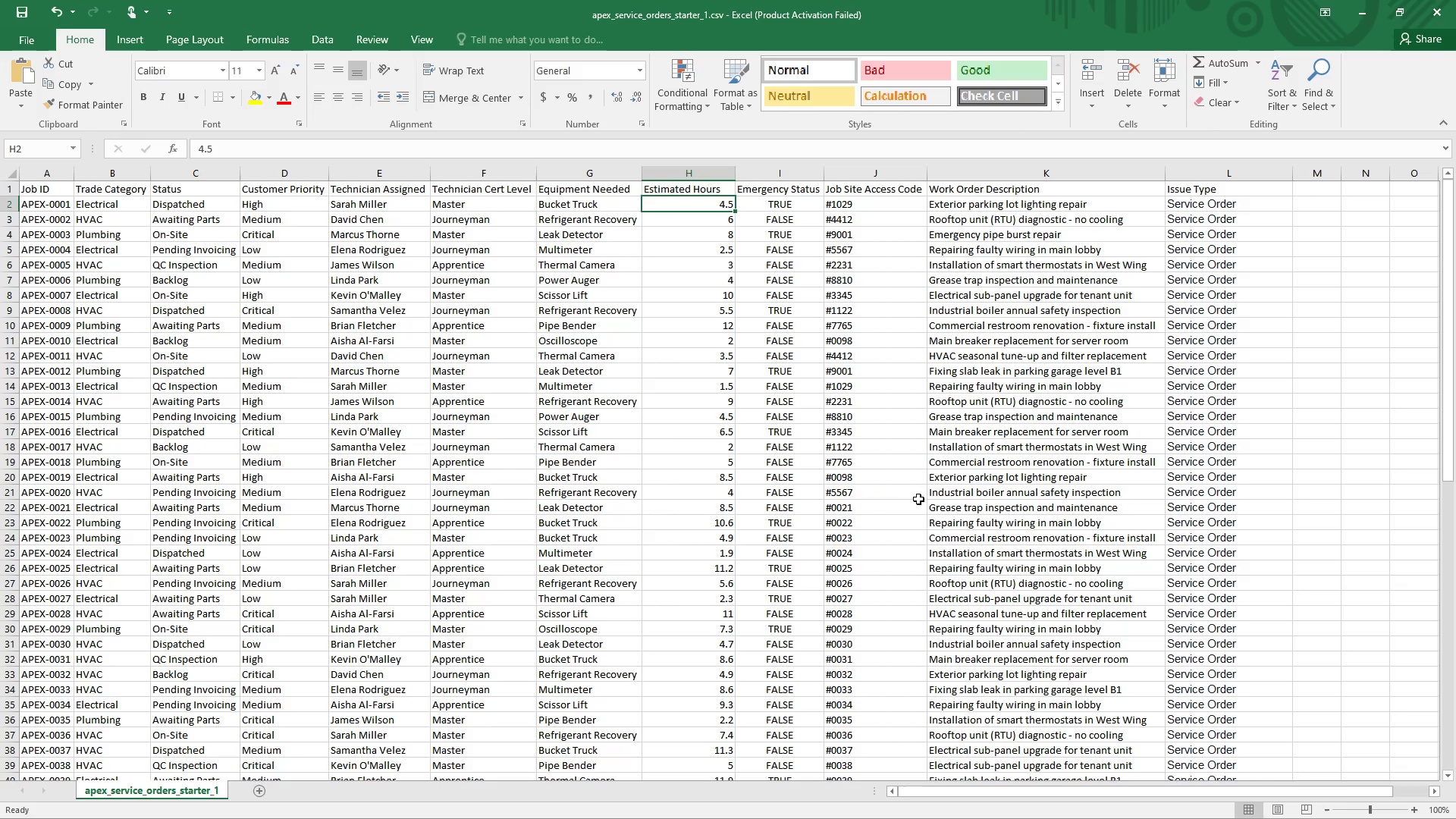 
left_click([1368, 23])
 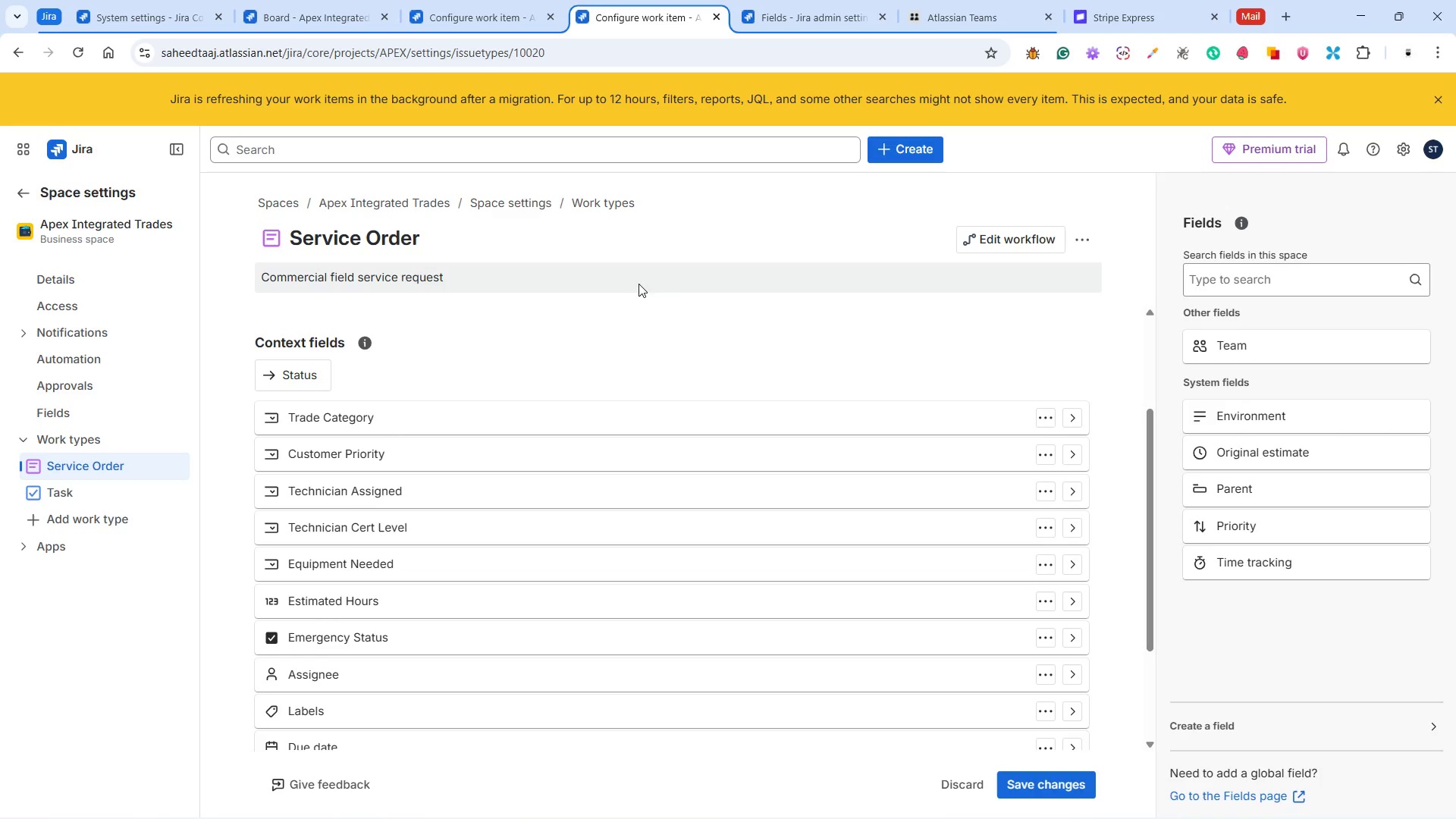 
scroll: coordinate [651, 404], scroll_direction: up, amount: 8.0
 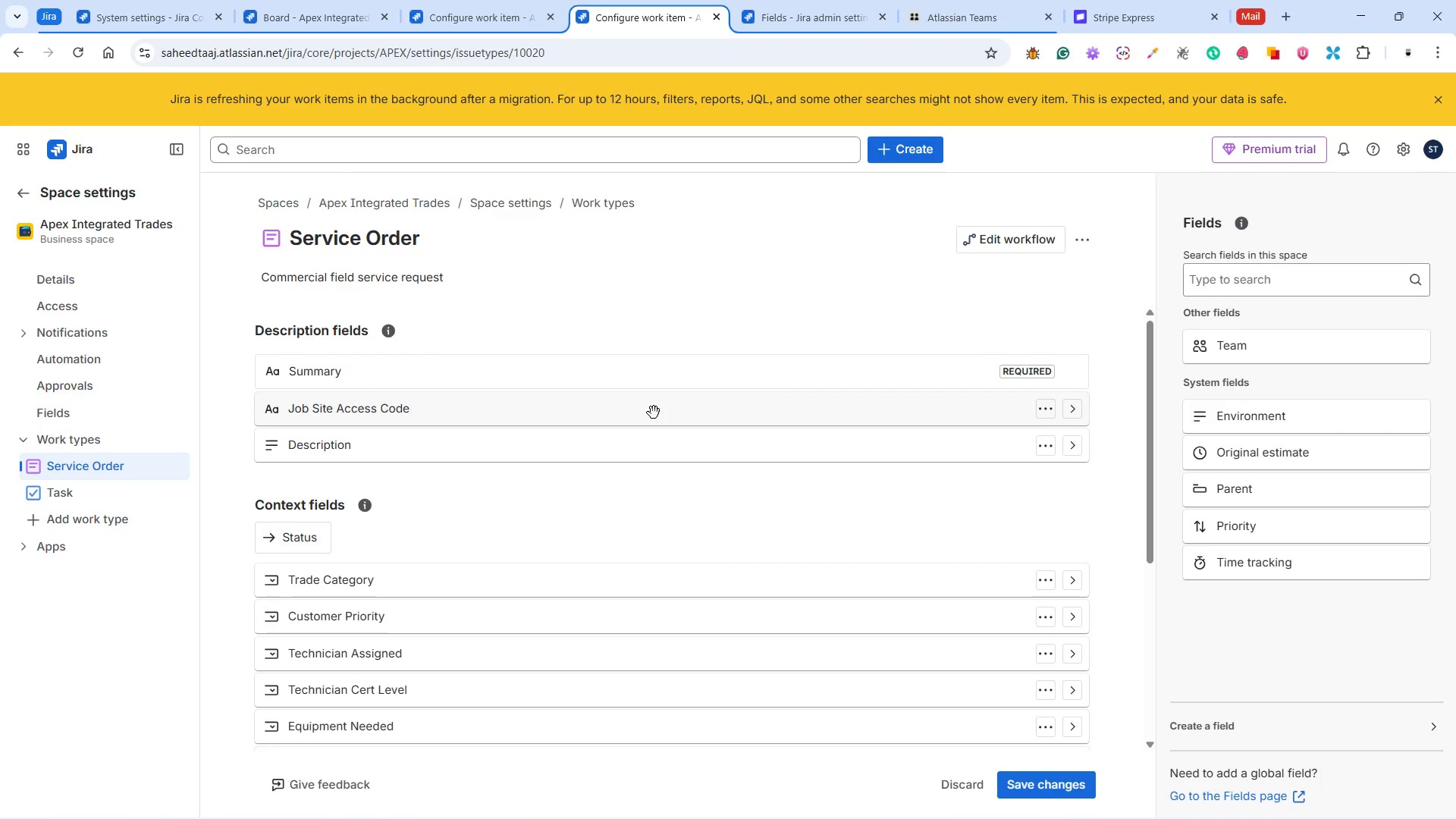 
scroll: coordinate [680, 460], scroll_direction: down, amount: 4.0
 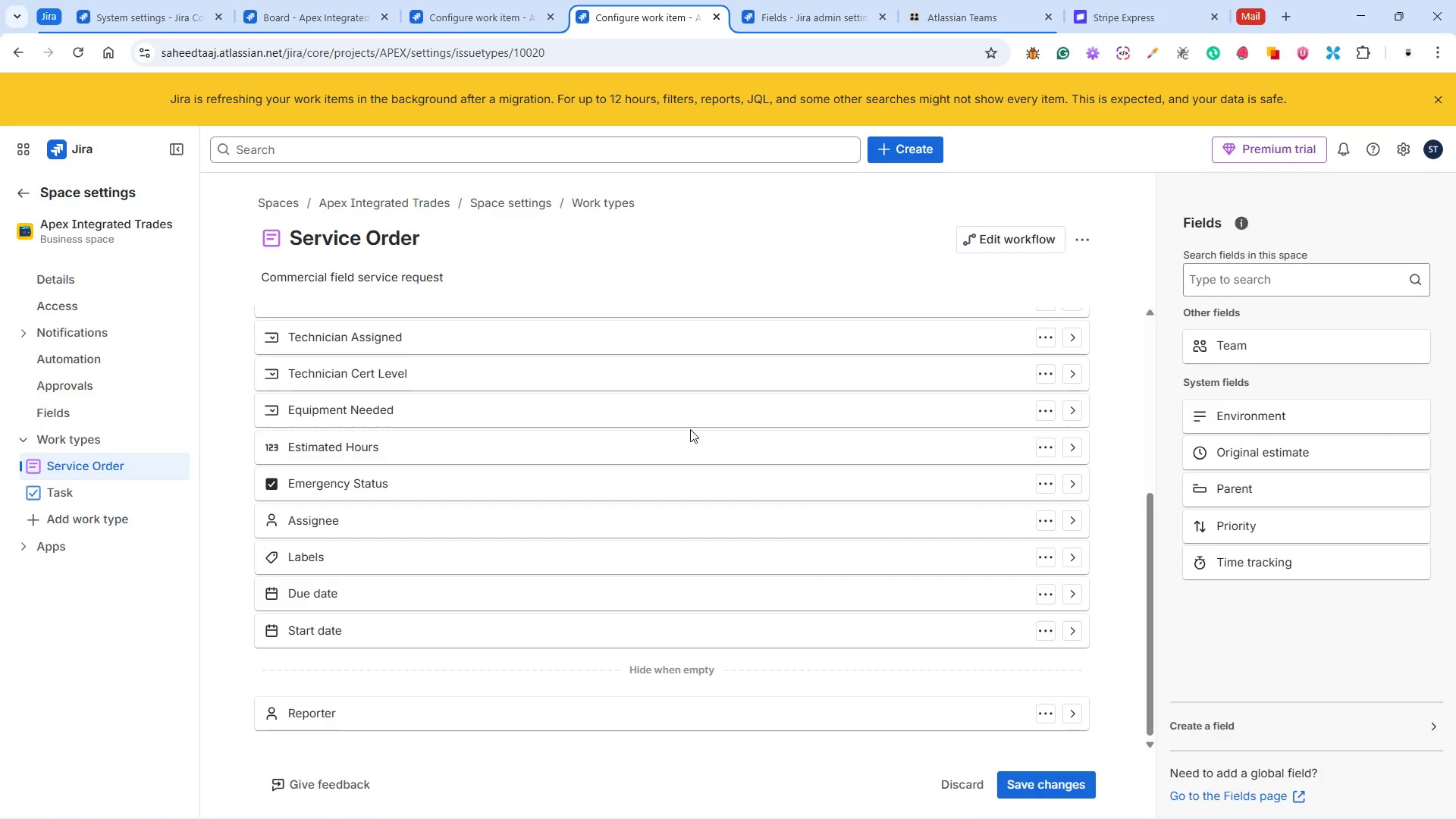 
wait(5.28)
 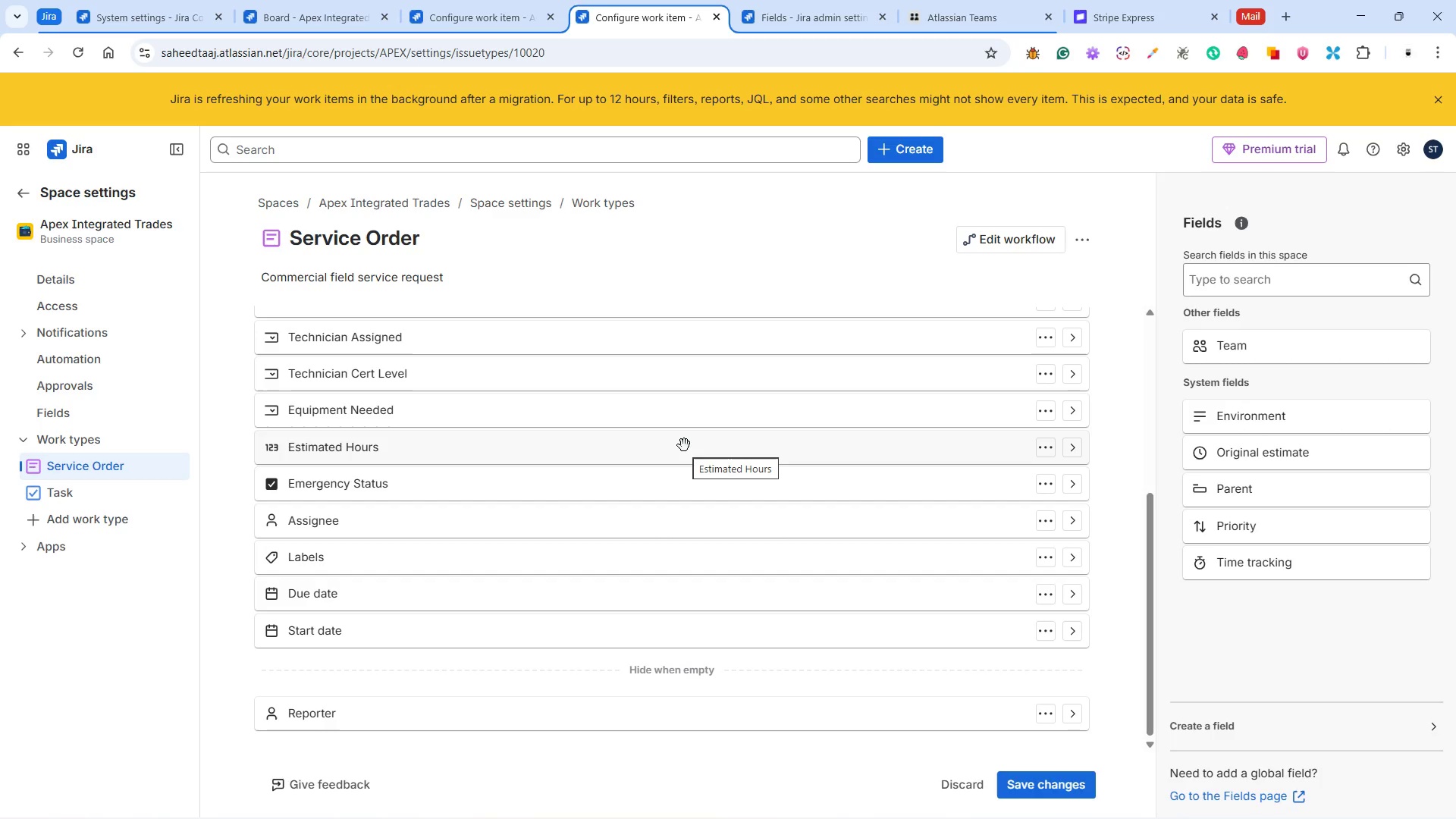 
scroll: coordinate [673, 496], scroll_direction: up, amount: 6.0
 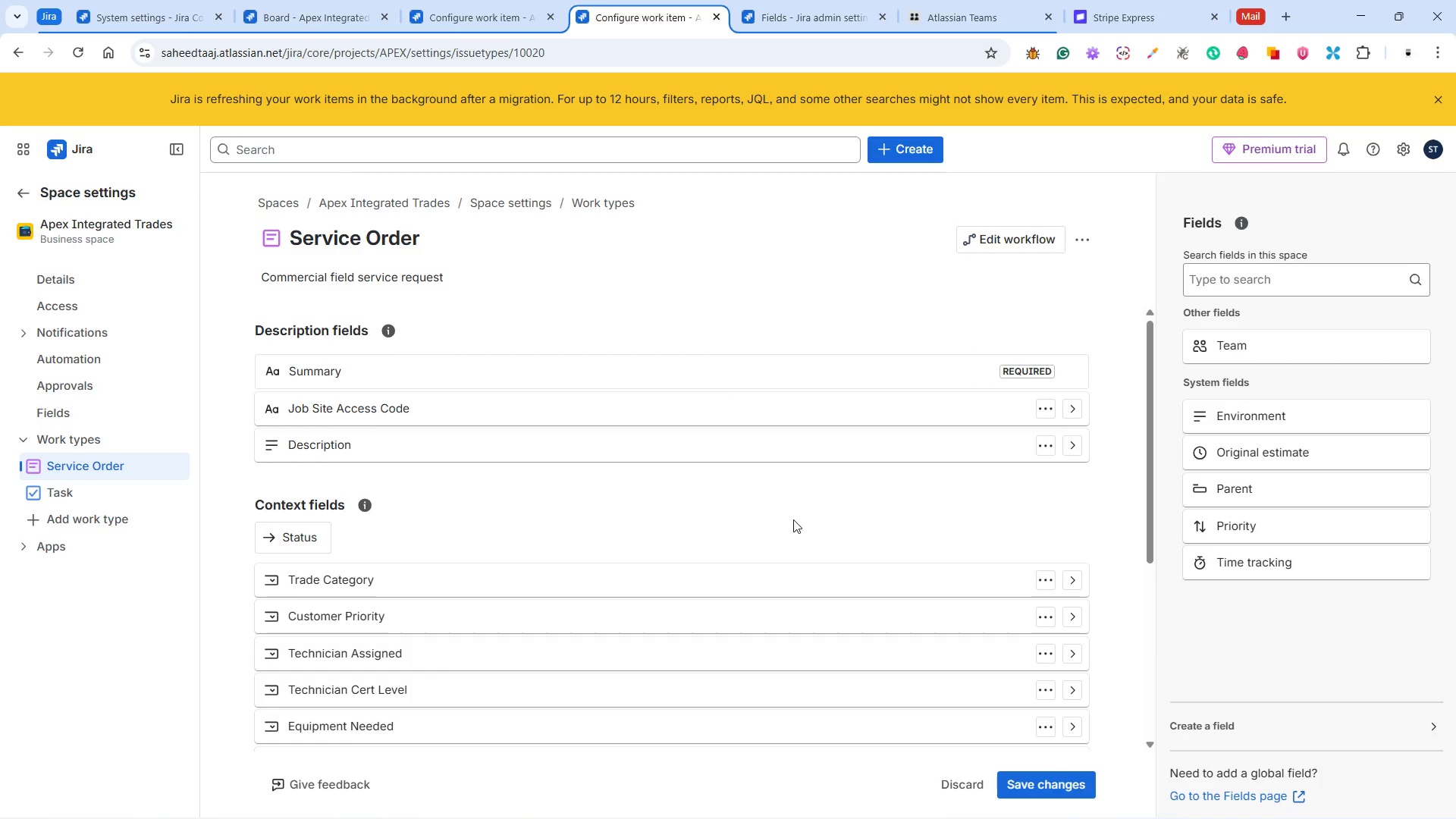 
scroll: coordinate [683, 611], scroll_direction: down, amount: 15.0
 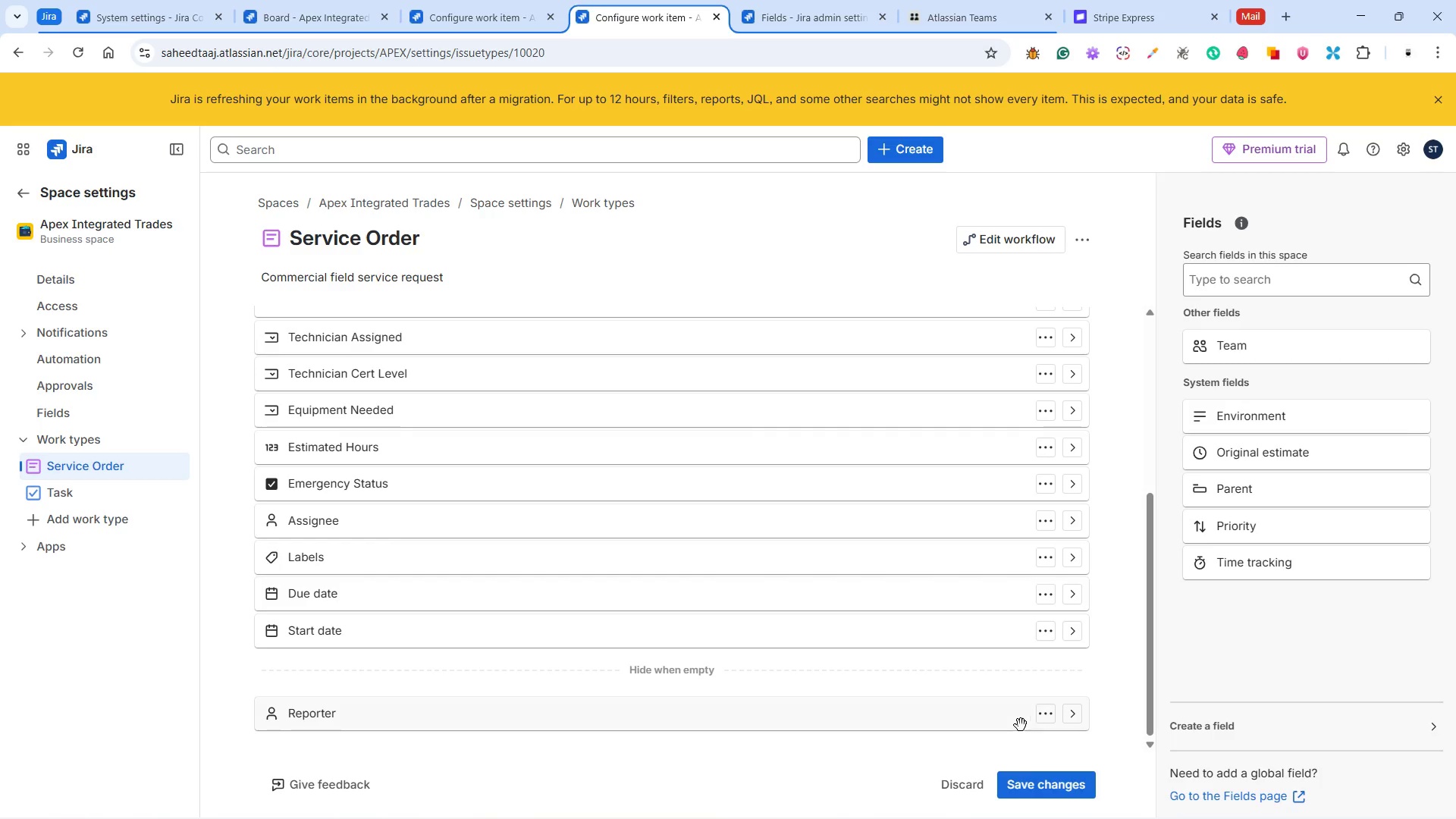 
mouse_move([983, 717])
 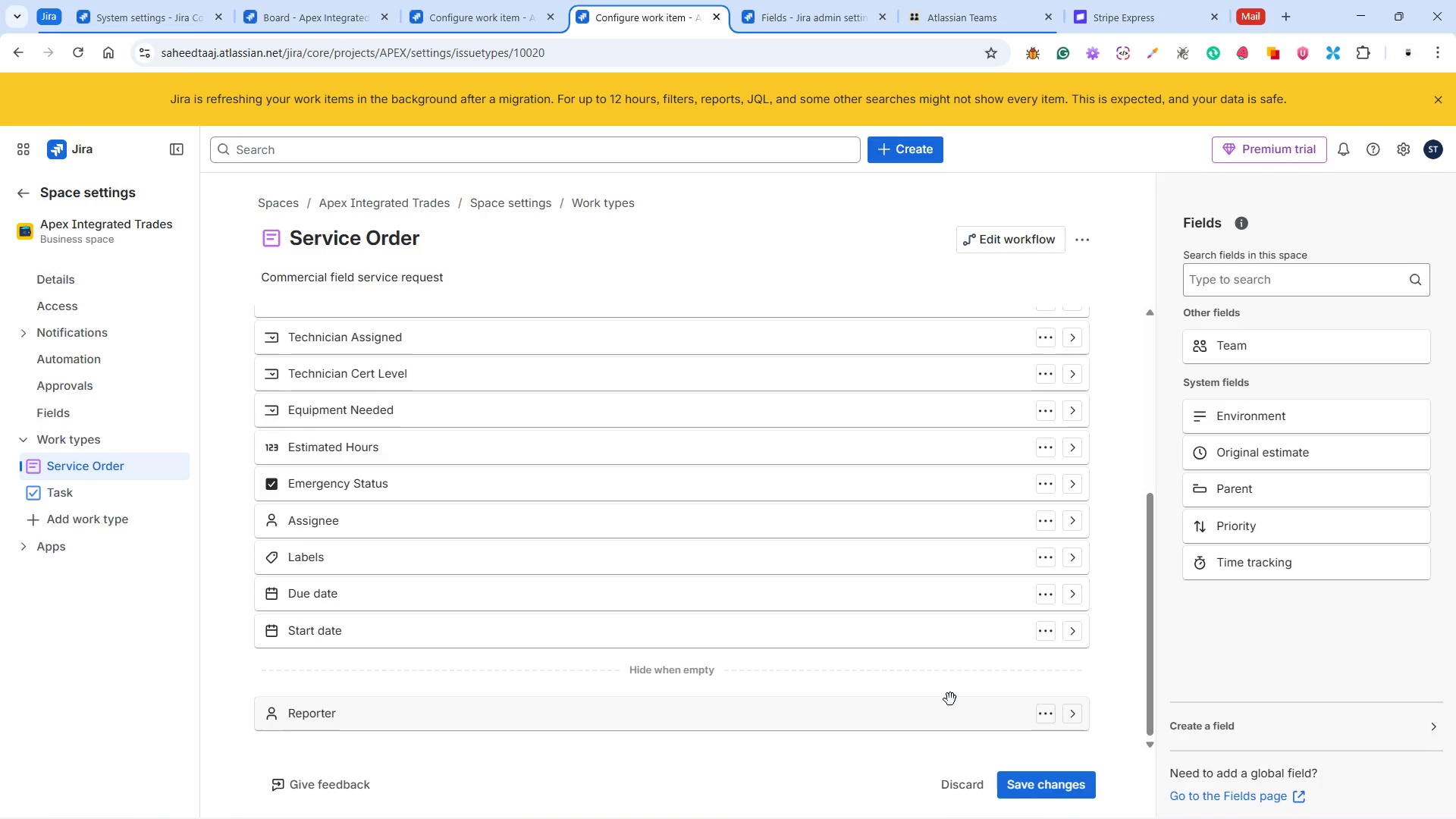 
scroll: coordinate [949, 697], scroll_direction: up, amount: 7.0
 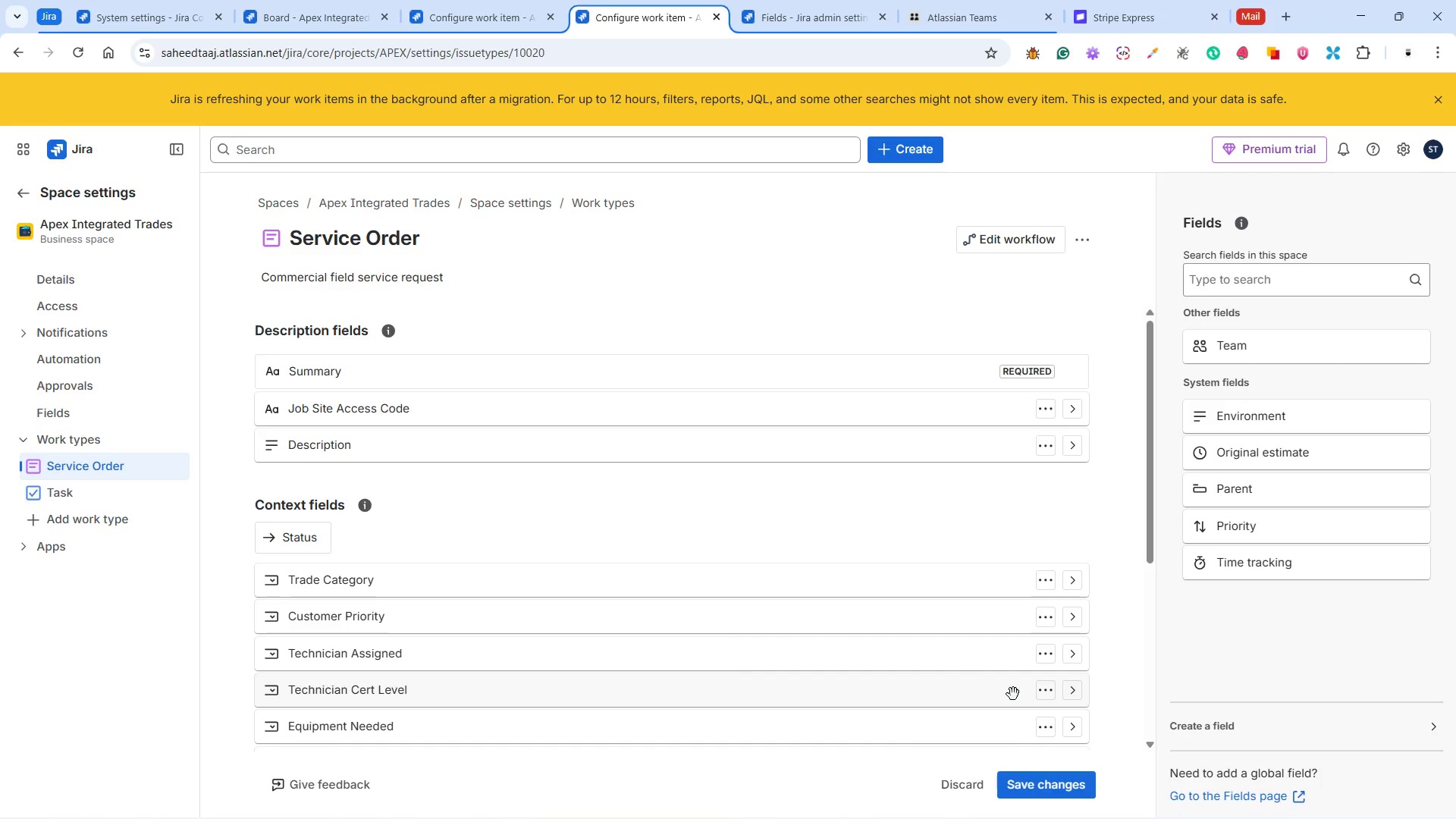 
left_click([1059, 782])
 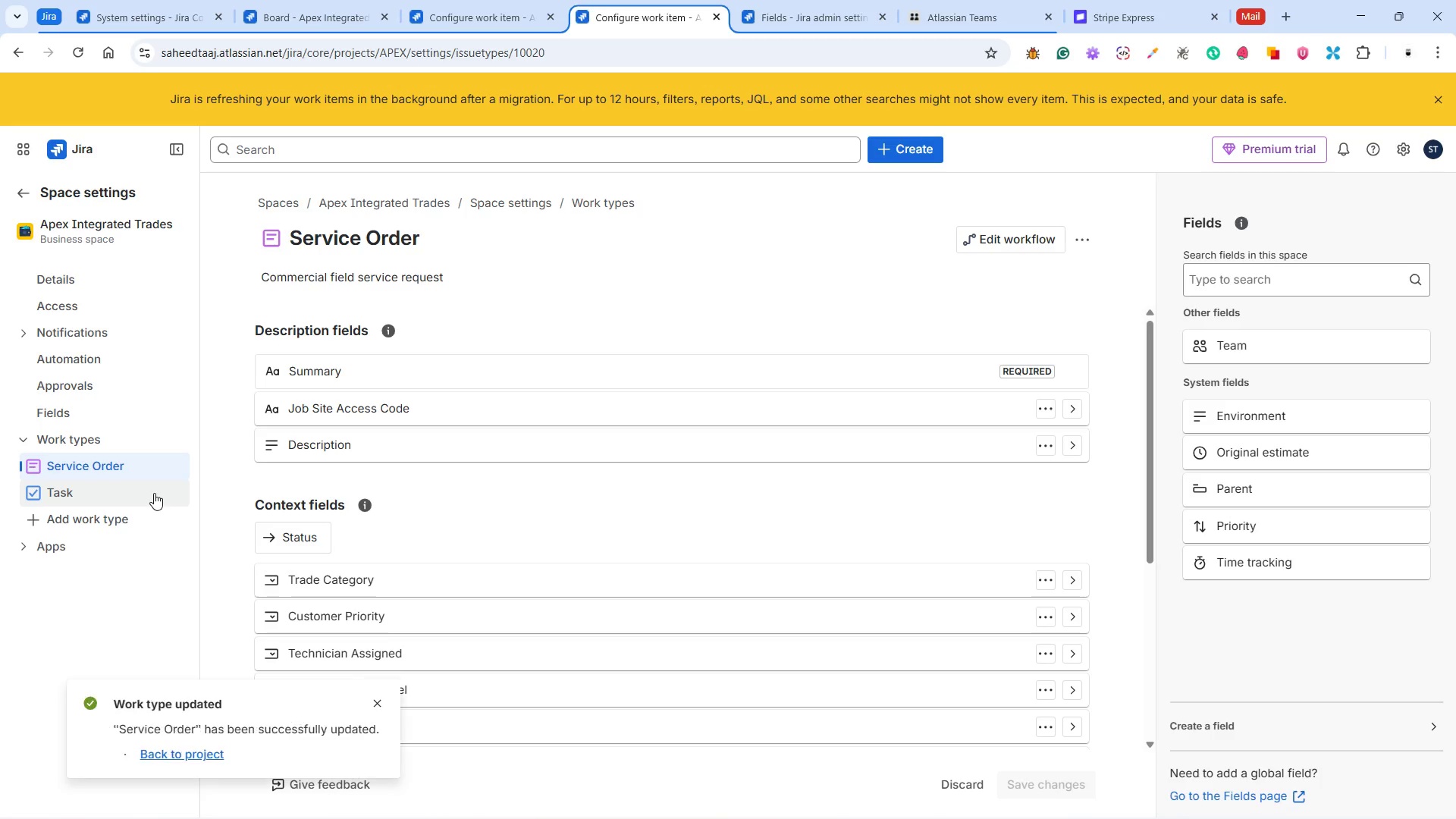 
left_click([100, 488])
 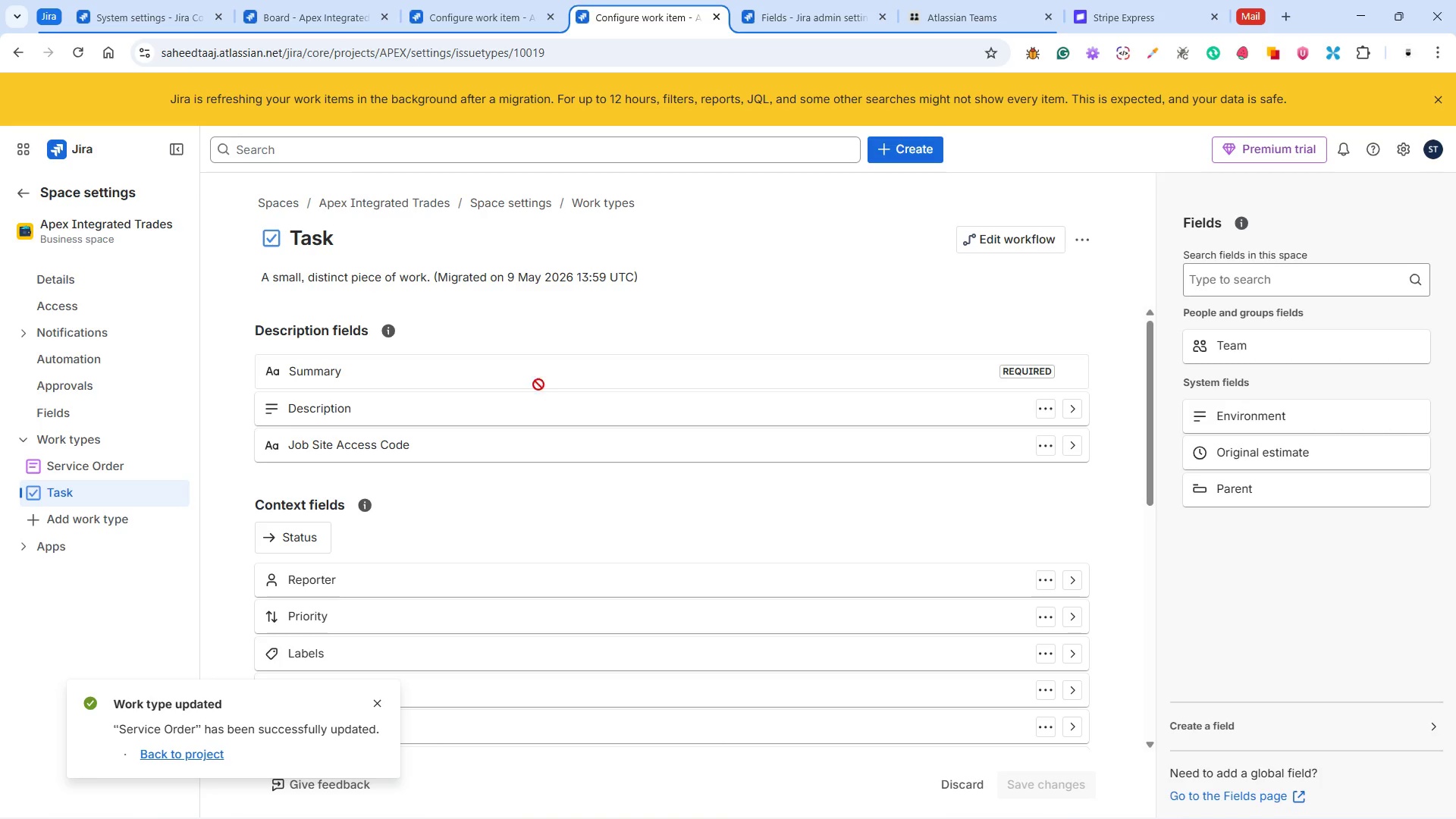 
left_click_drag(start_coordinate=[477, 453], to_coordinate=[491, 422])
 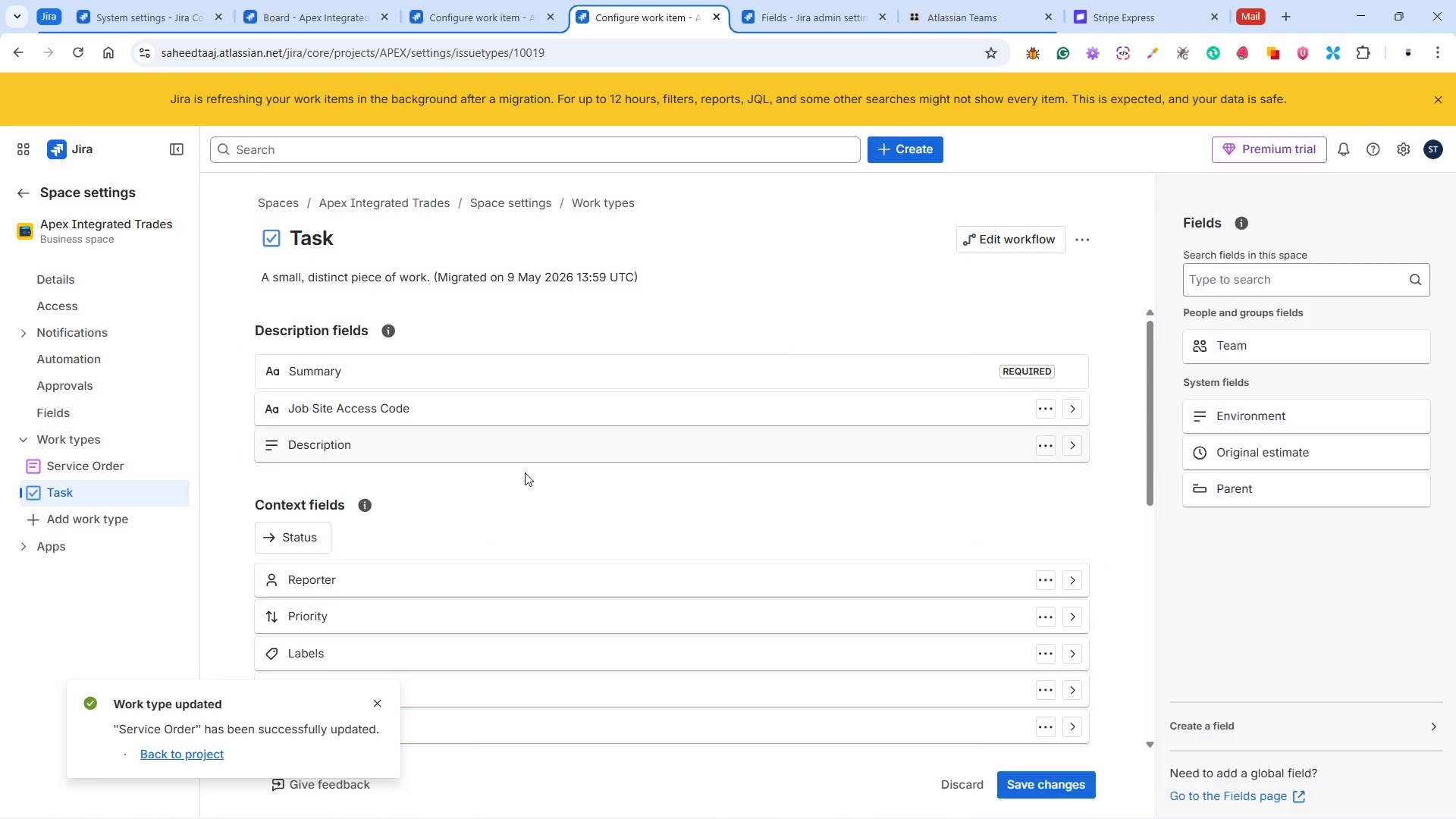 
scroll: coordinate [469, 469], scroll_direction: down, amount: 6.0
 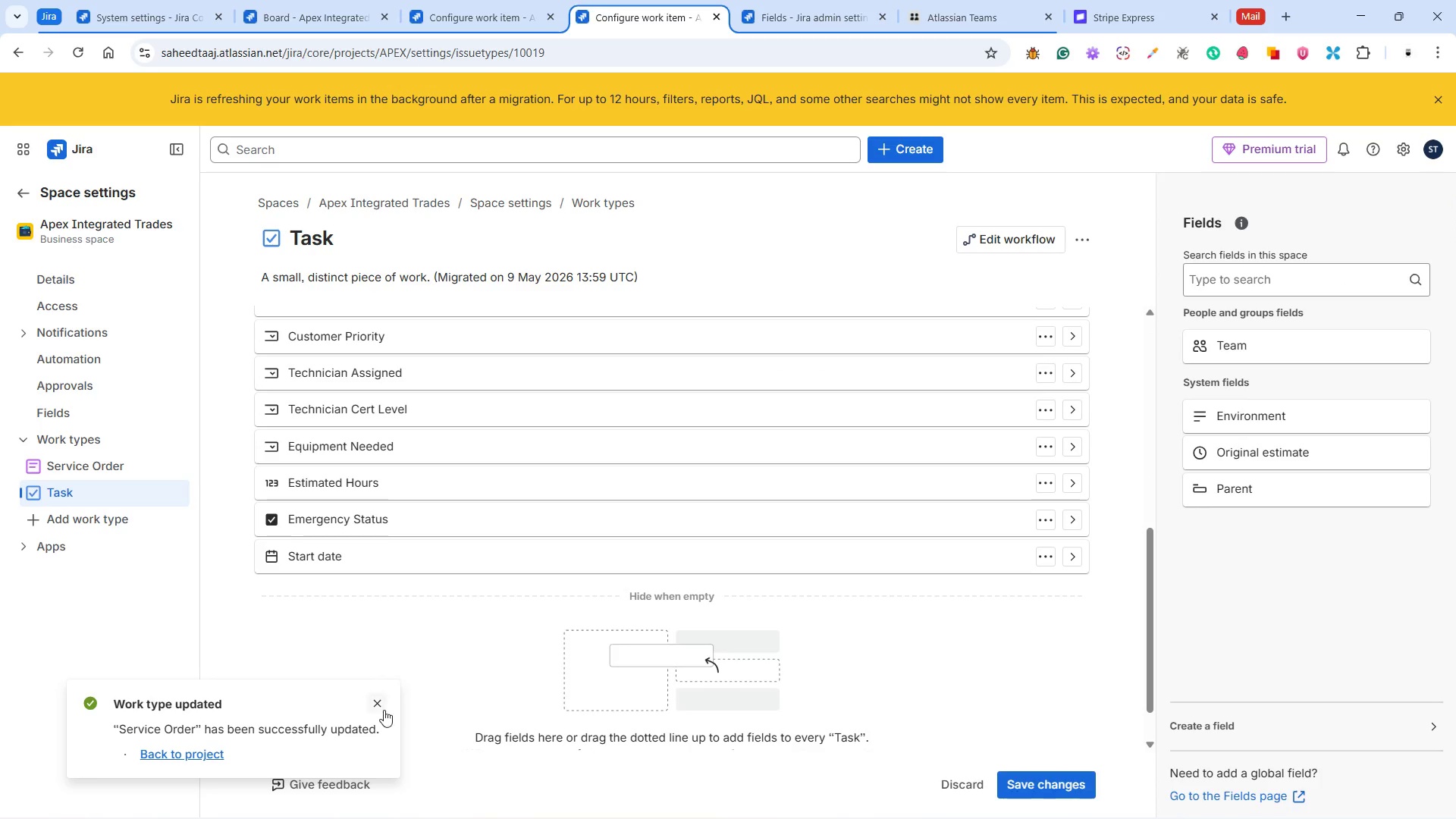 
left_click([379, 702])
 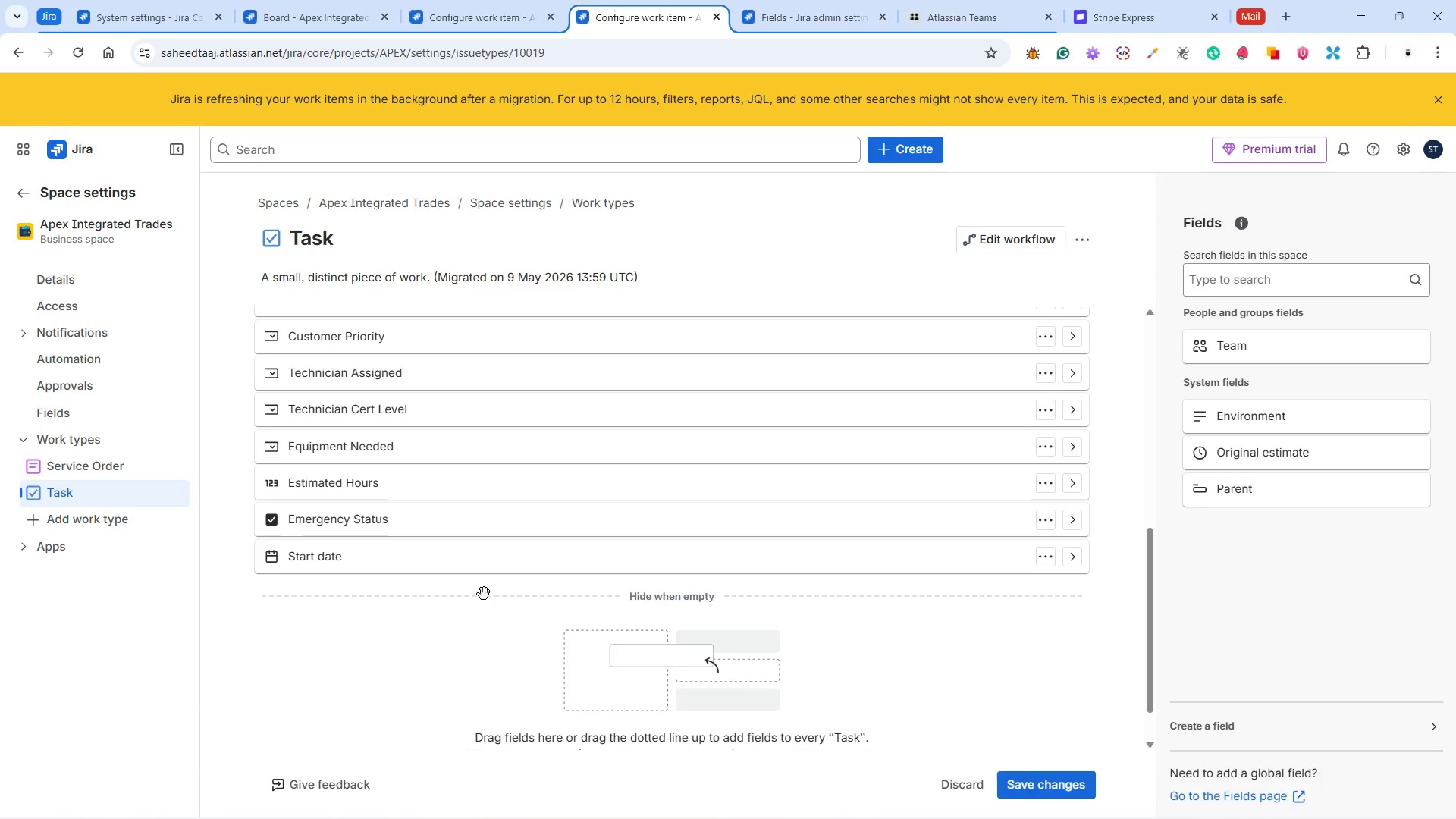 
scroll: coordinate [390, 403], scroll_direction: up, amount: 5.0
 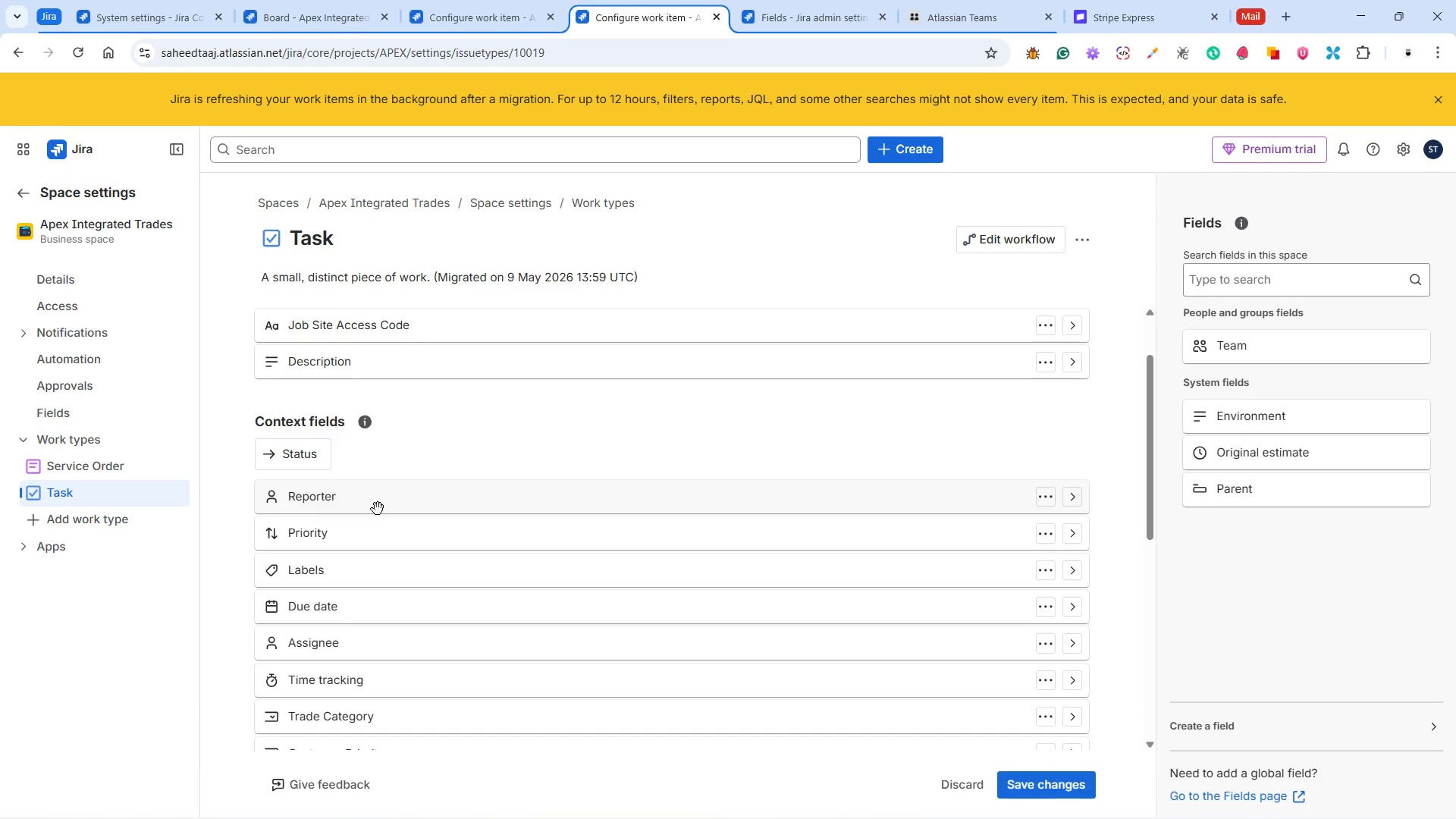 
left_click_drag(start_coordinate=[378, 509], to_coordinate=[396, 707])
 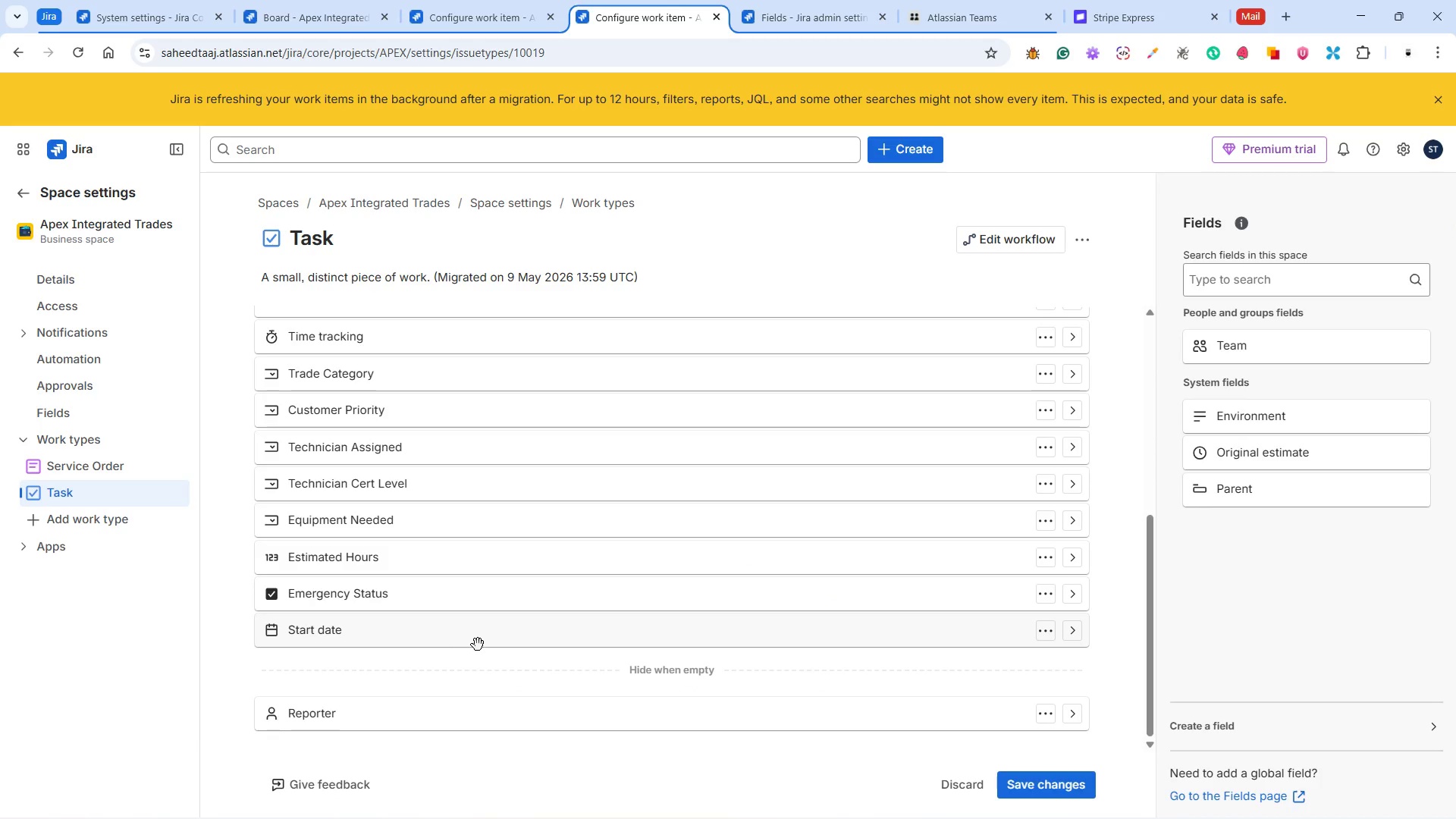 
scroll: coordinate [496, 630], scroll_direction: up, amount: 3.0
 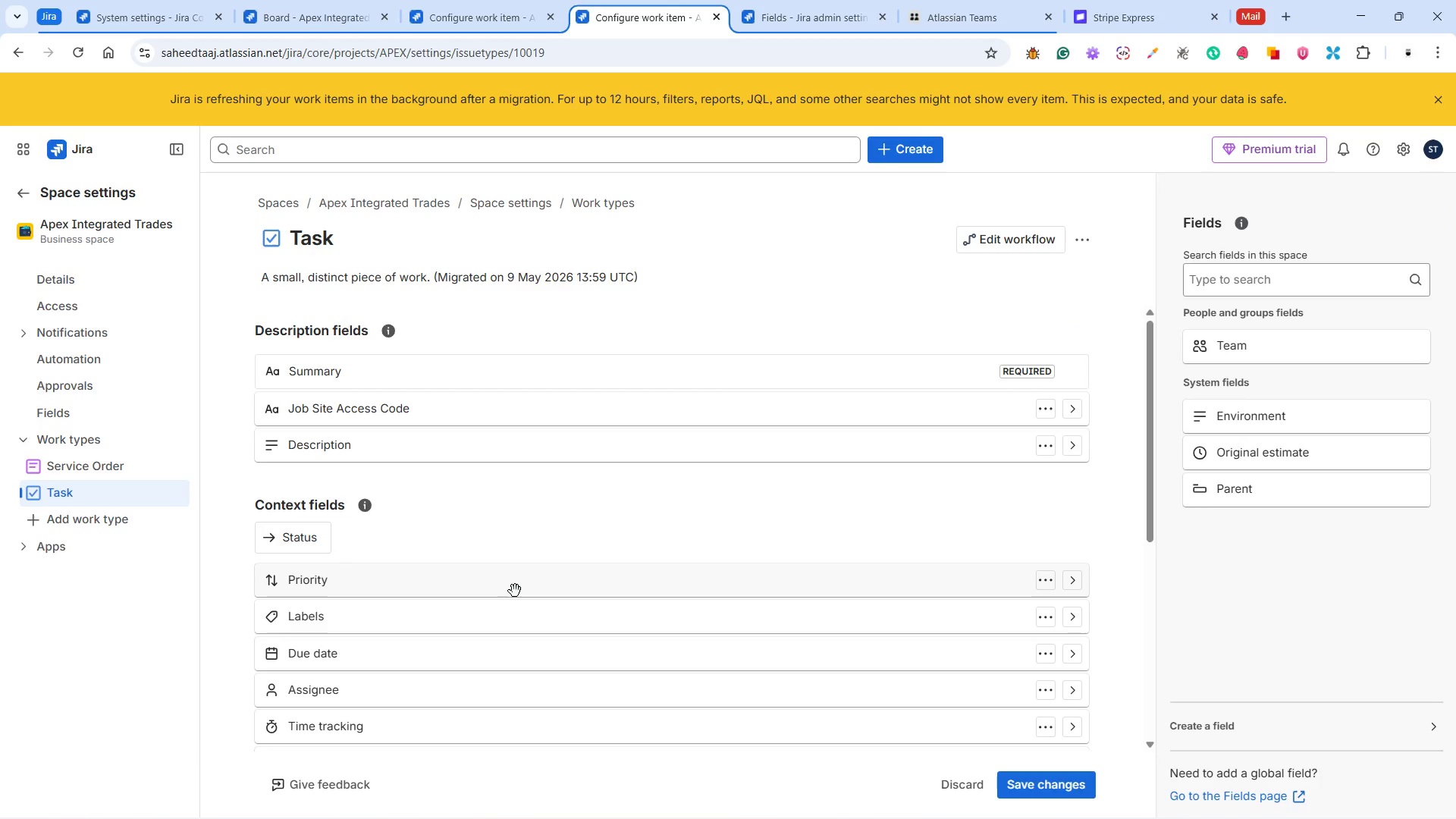 
scroll: coordinate [518, 560], scroll_direction: down, amount: 4.0
 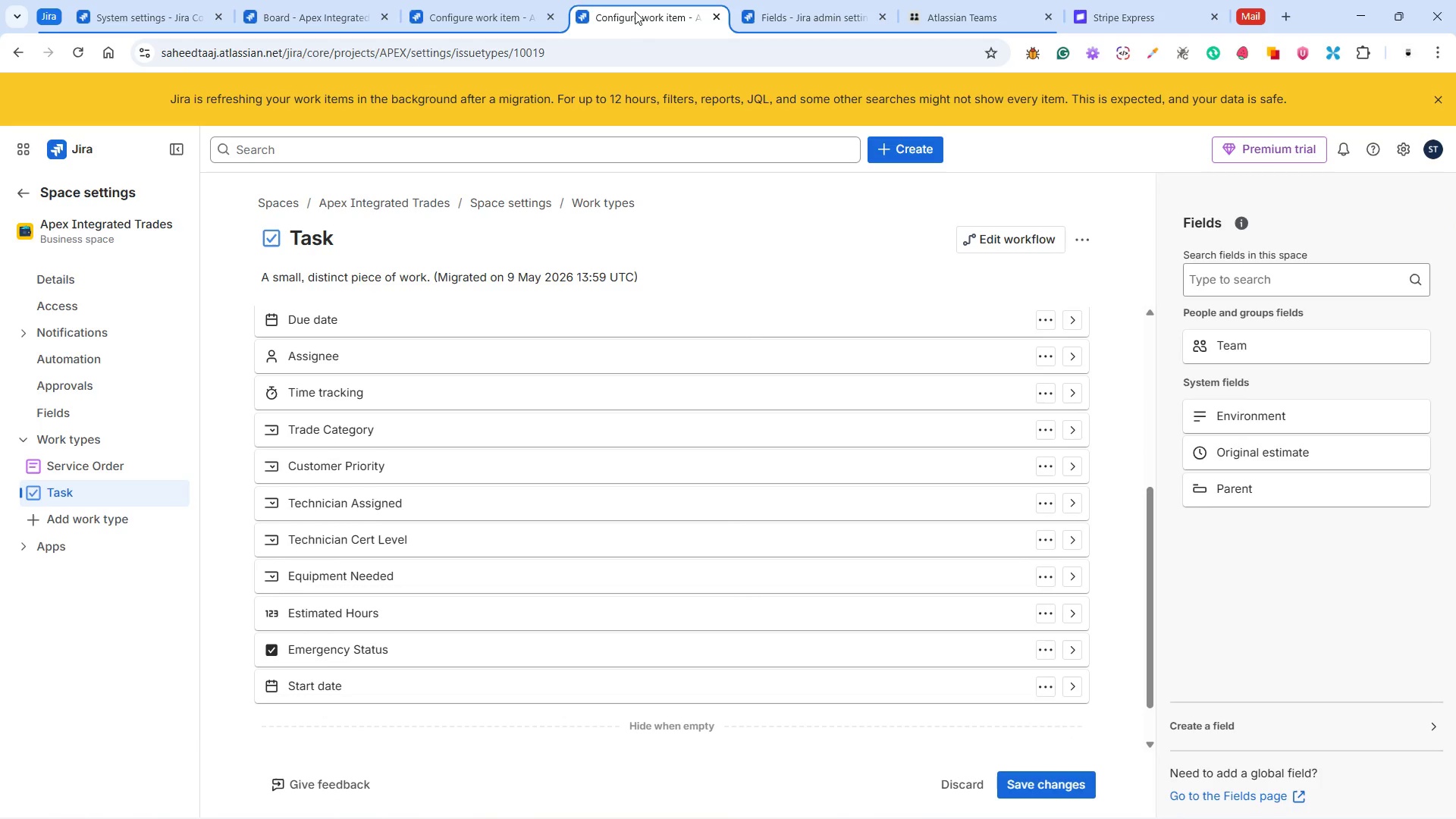 
right_click([635, 17])
 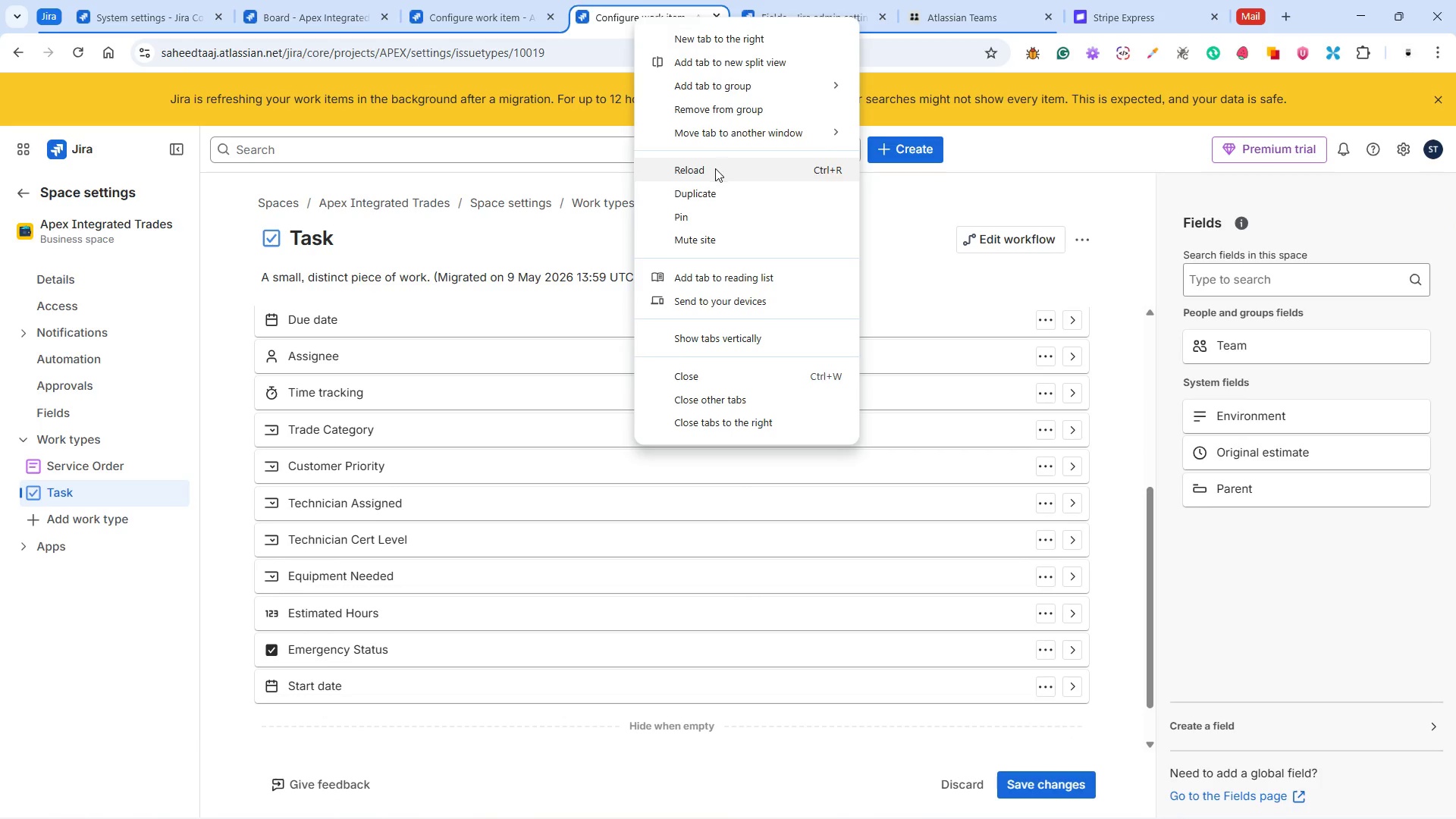 
left_click([704, 193])
 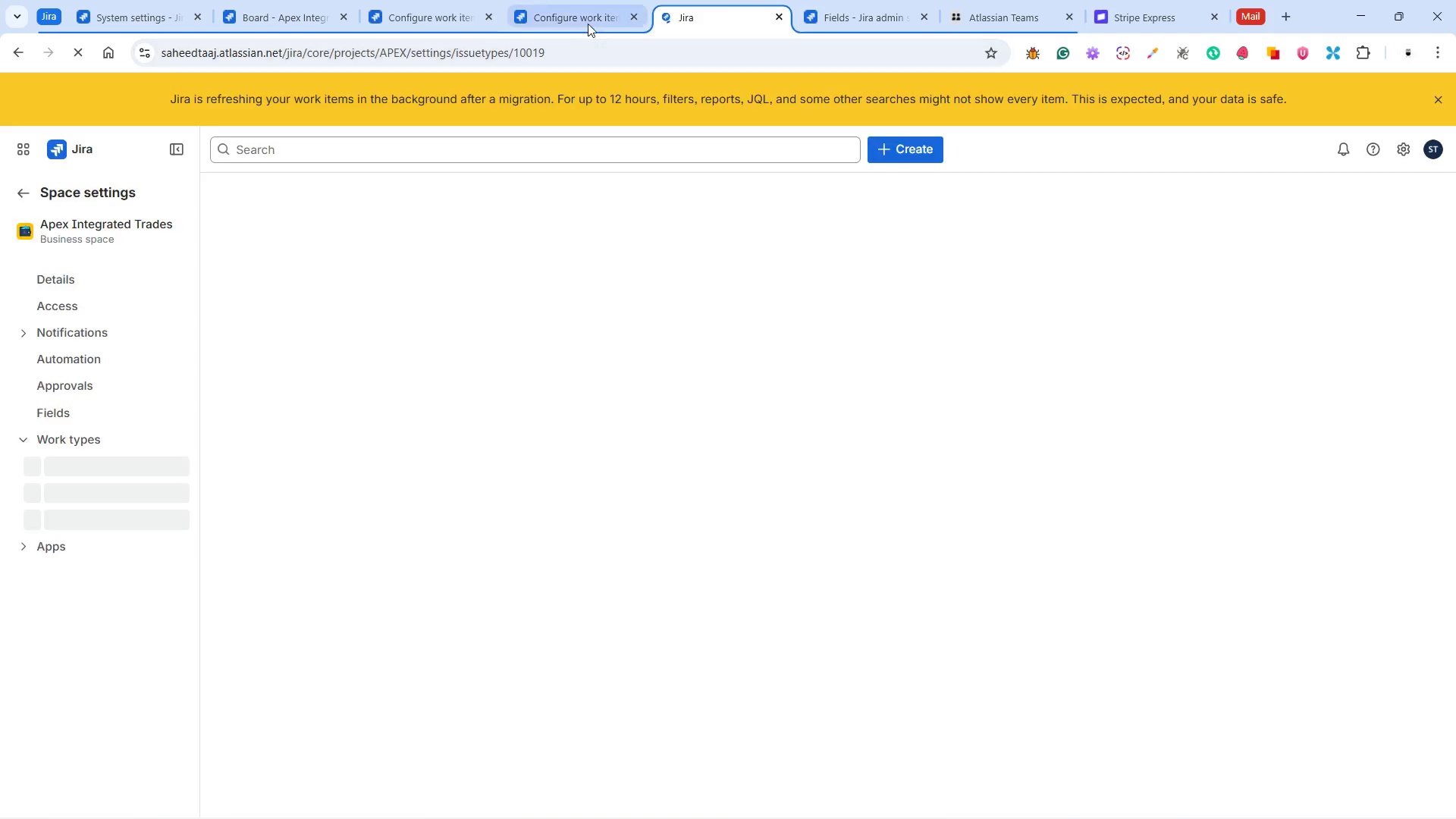 
left_click([588, 20])
 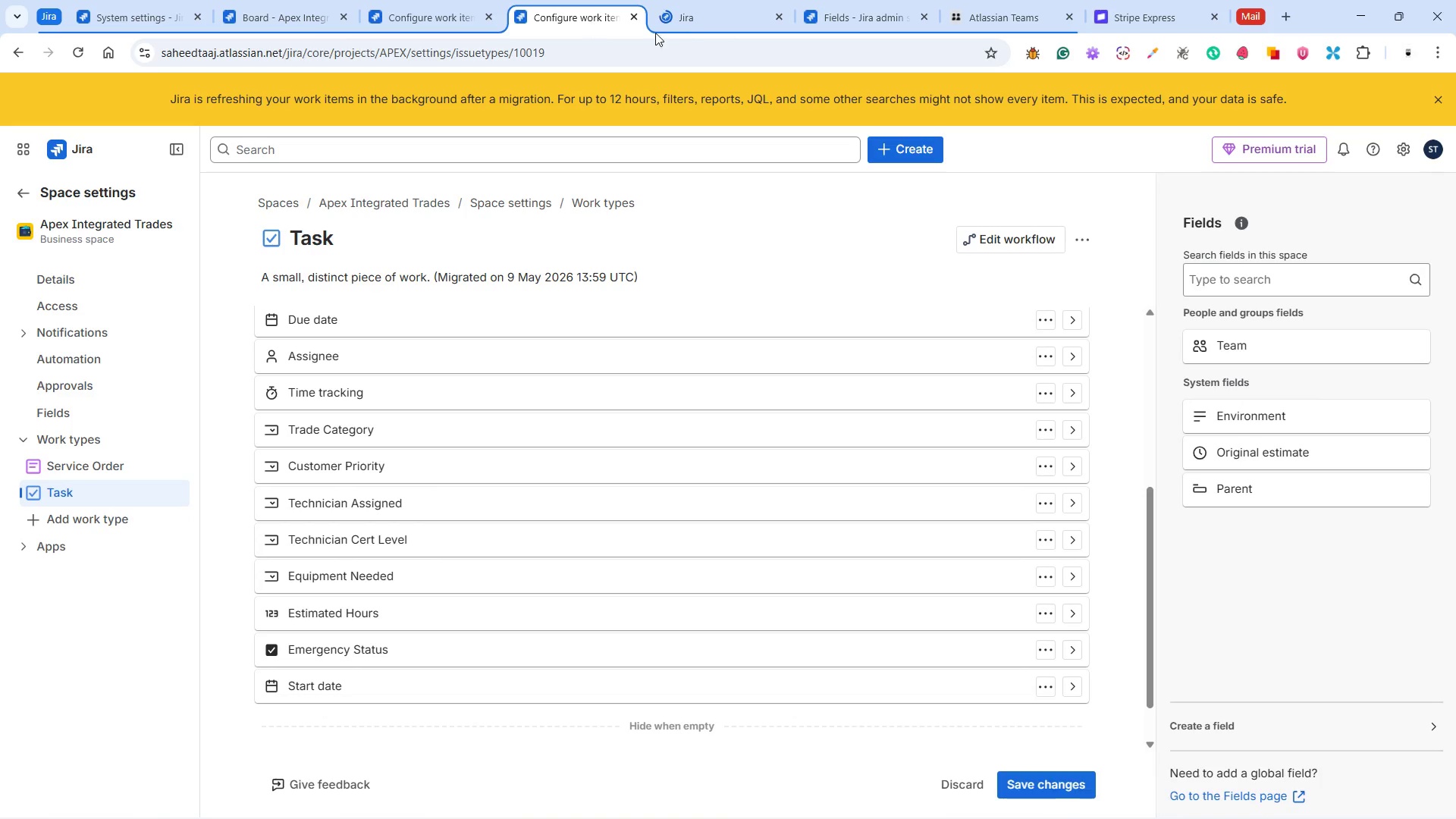 
mouse_move([679, 56])
 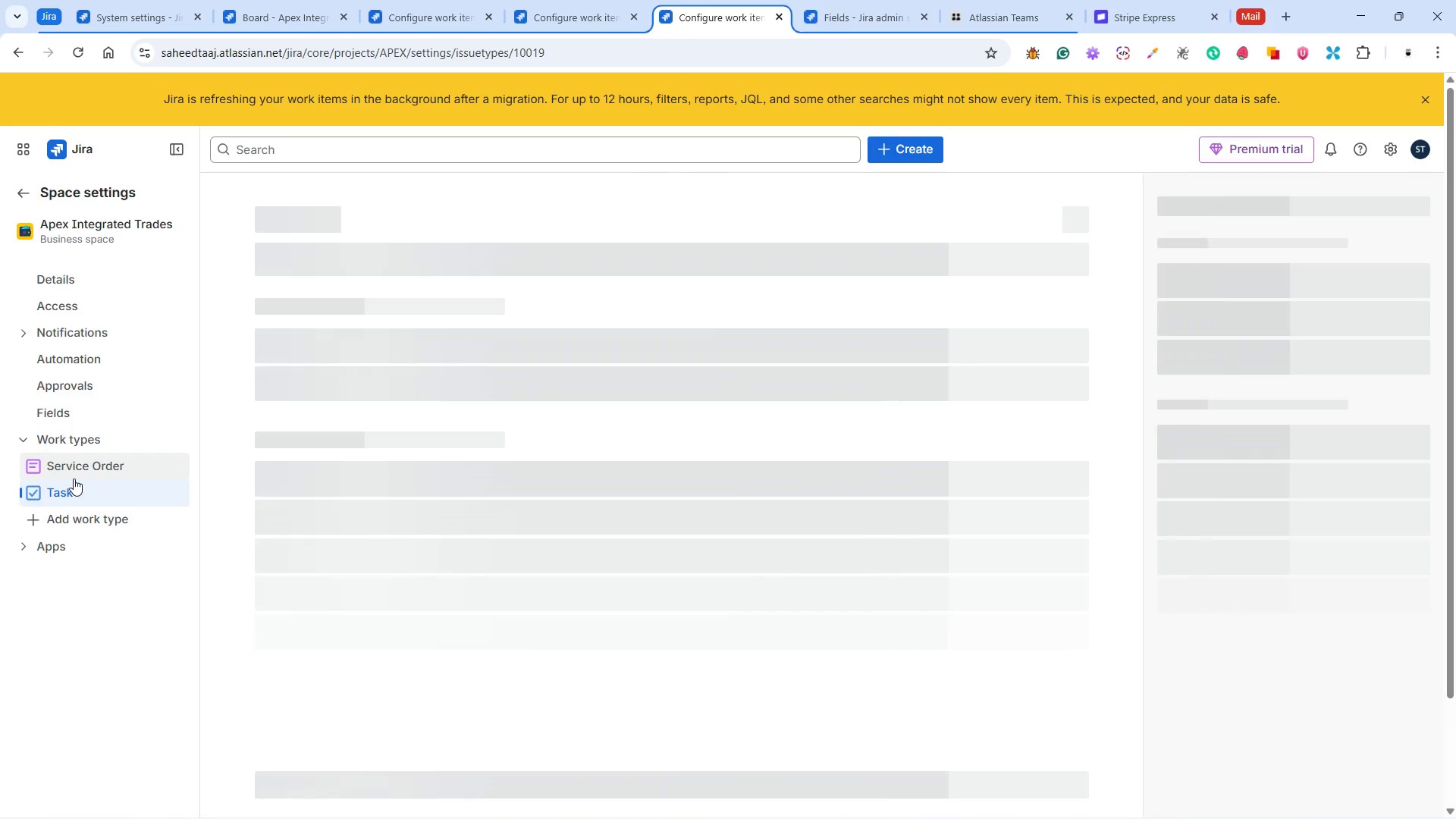 
left_click([77, 471])
 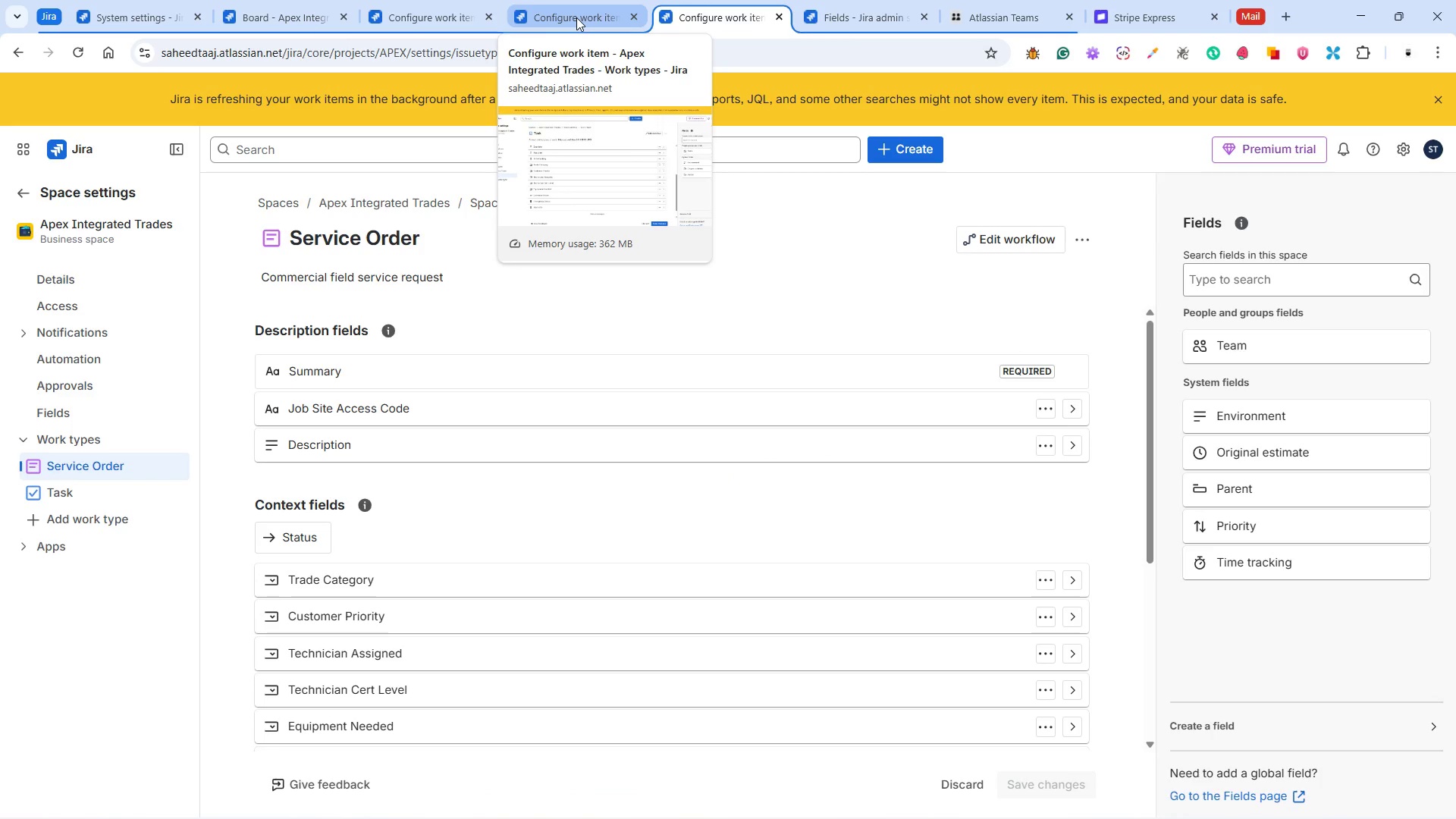 
left_click([576, 17])
 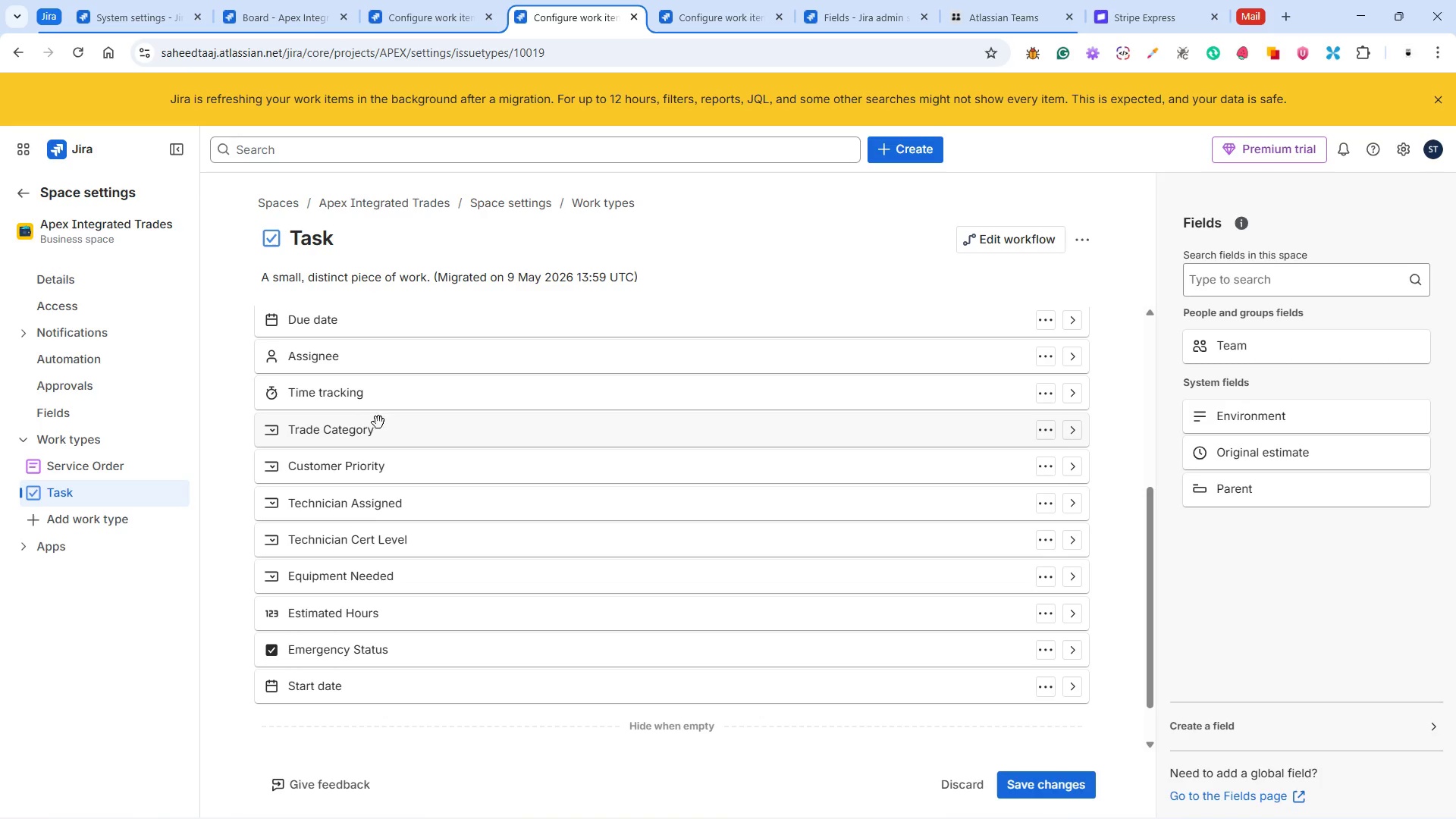 
left_click_drag(start_coordinate=[382, 438], to_coordinate=[385, 582])
 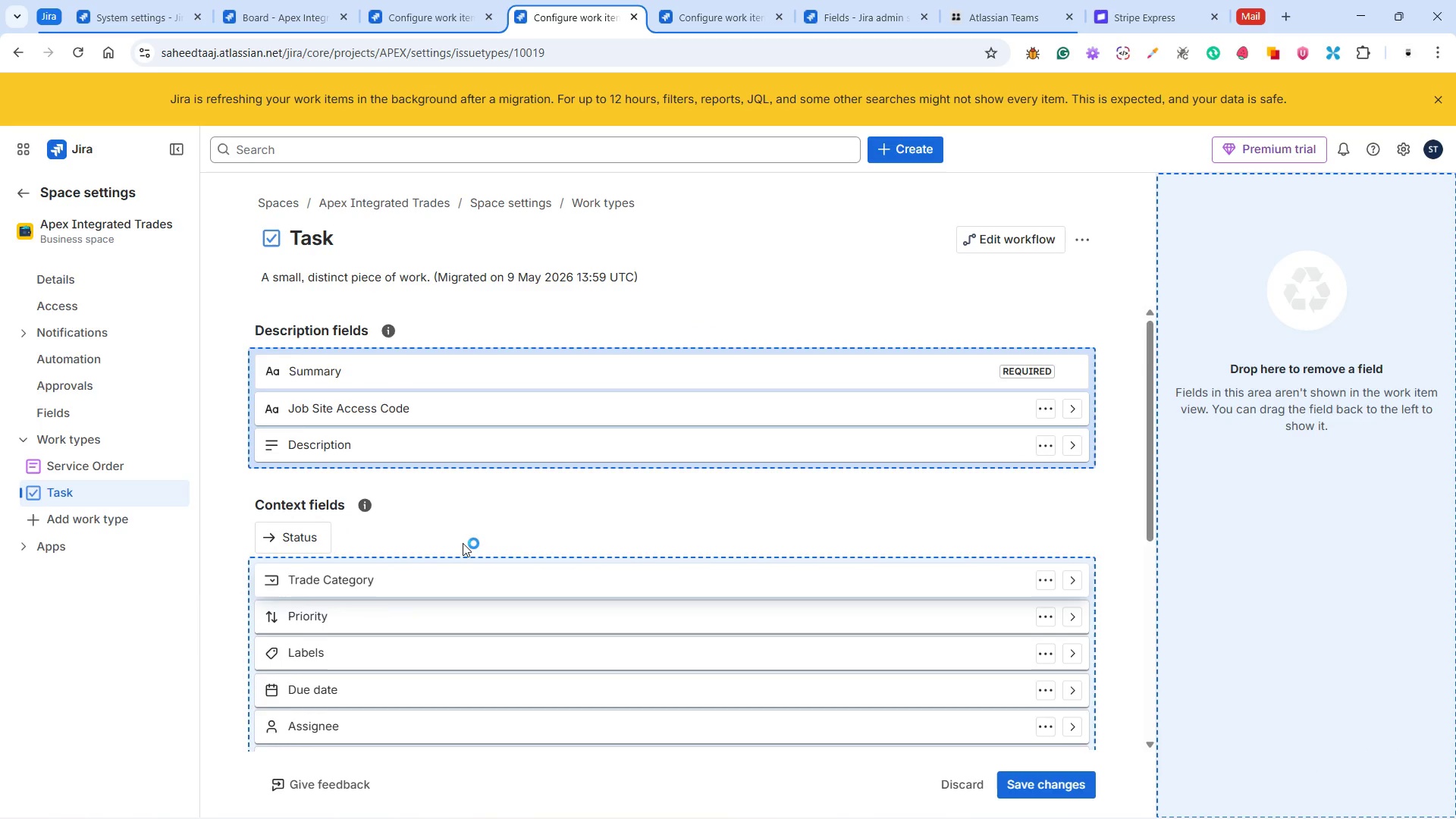 
scroll: coordinate [474, 521], scroll_direction: down, amount: 4.0
 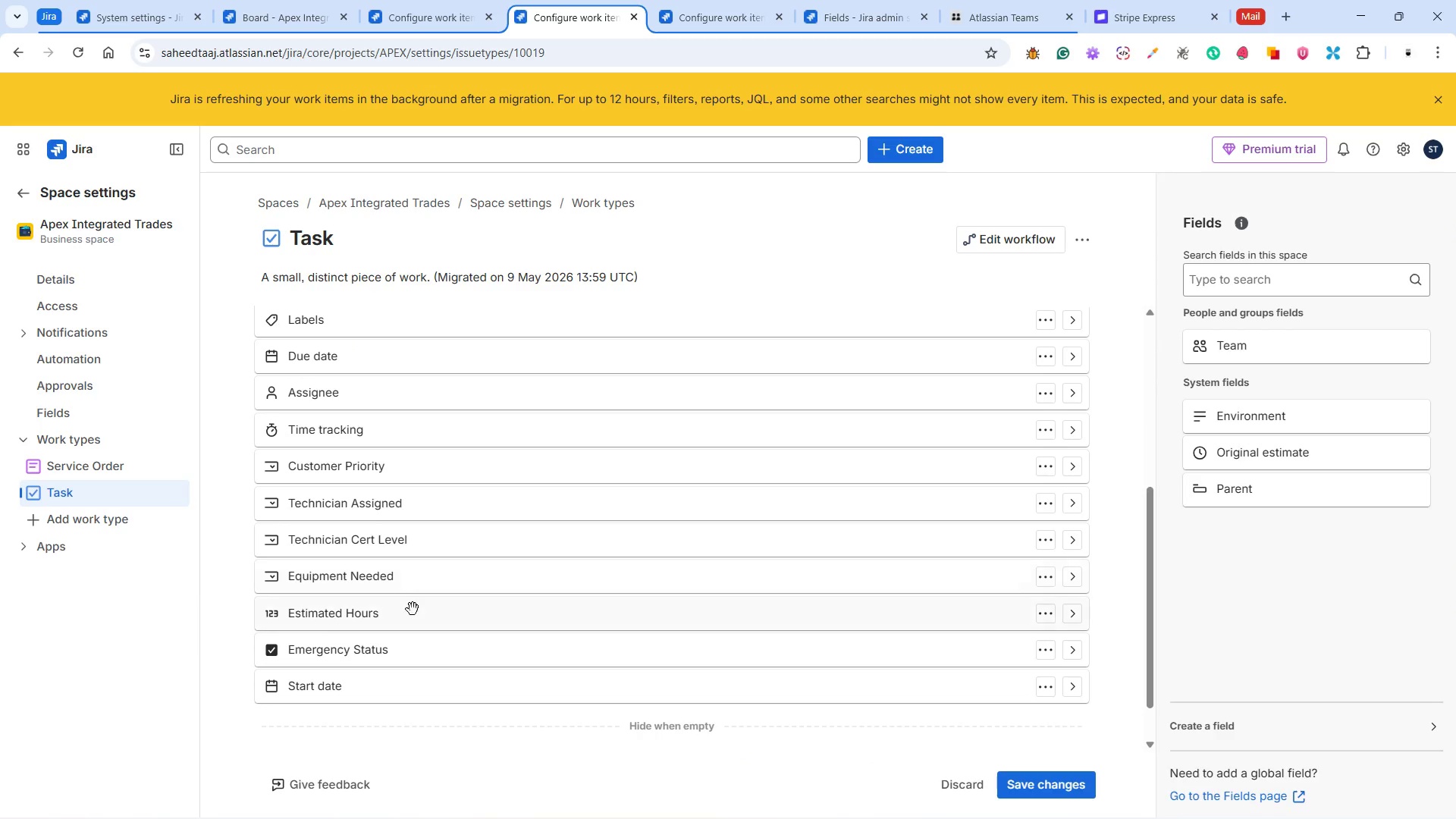 
scroll: coordinate [416, 600], scroll_direction: up, amount: 2.0
 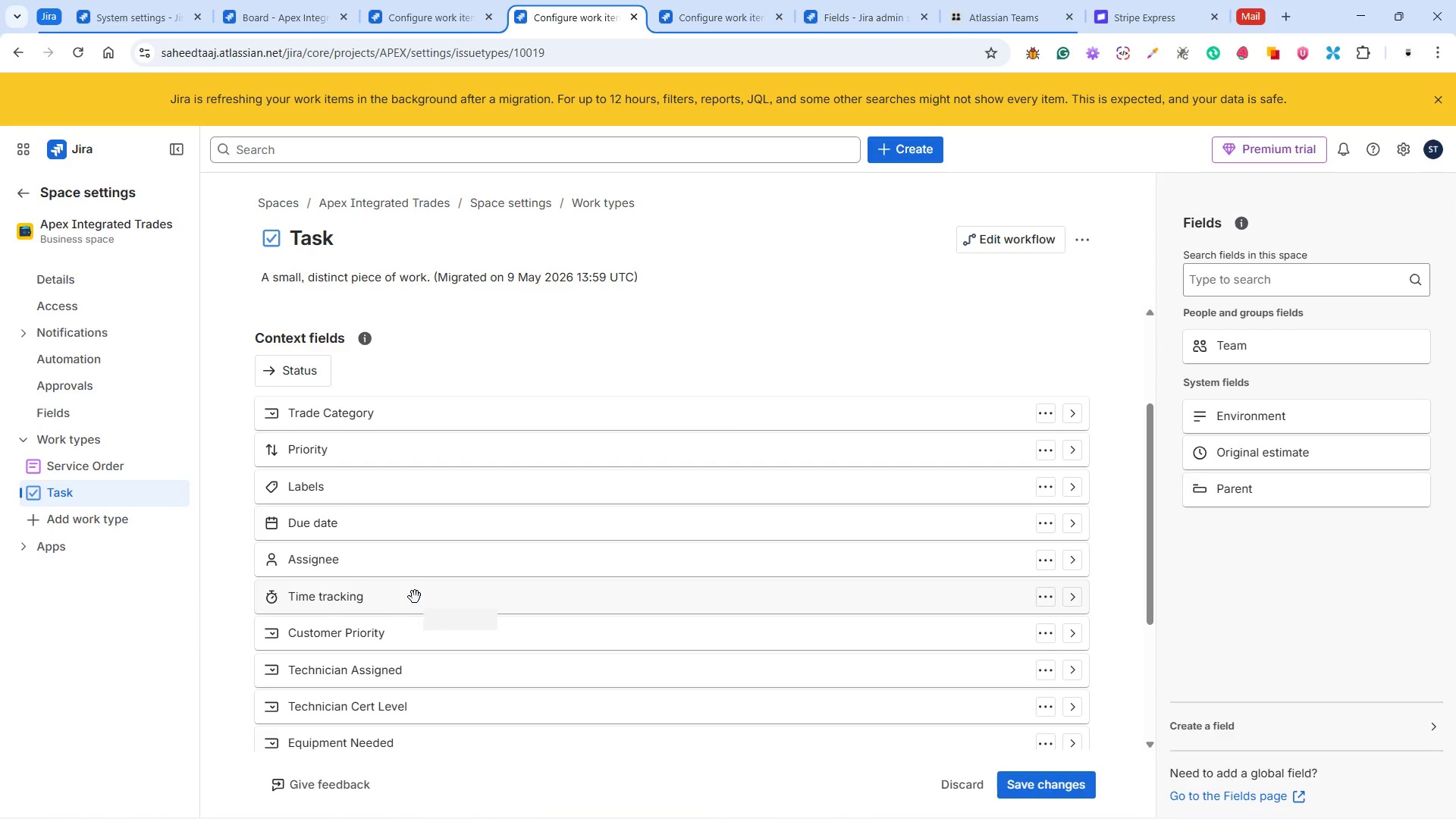 
scroll: coordinate [415, 593], scroll_direction: down, amount: 2.0
 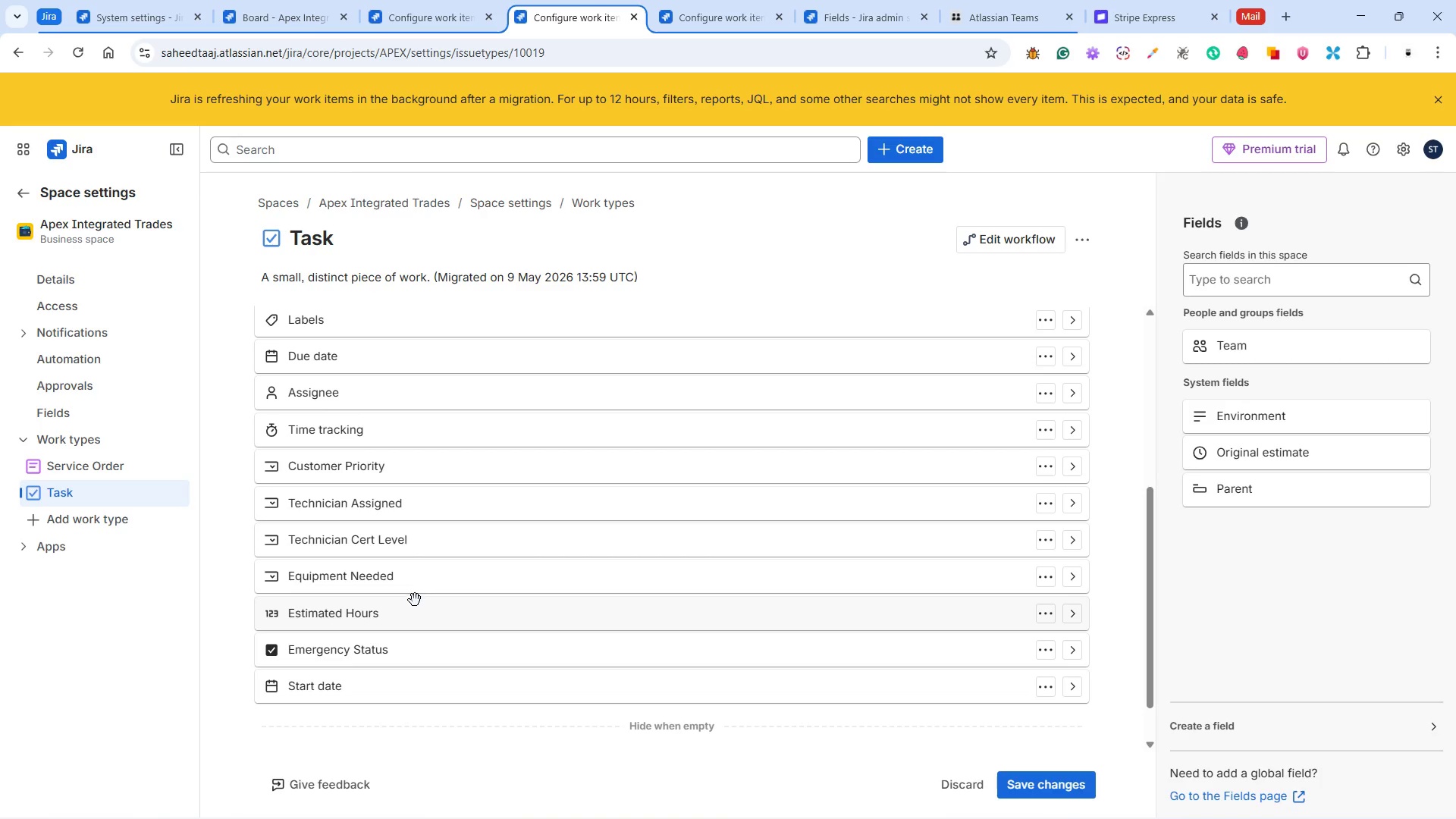 
scroll: coordinate [410, 595], scroll_direction: up, amount: 2.0
 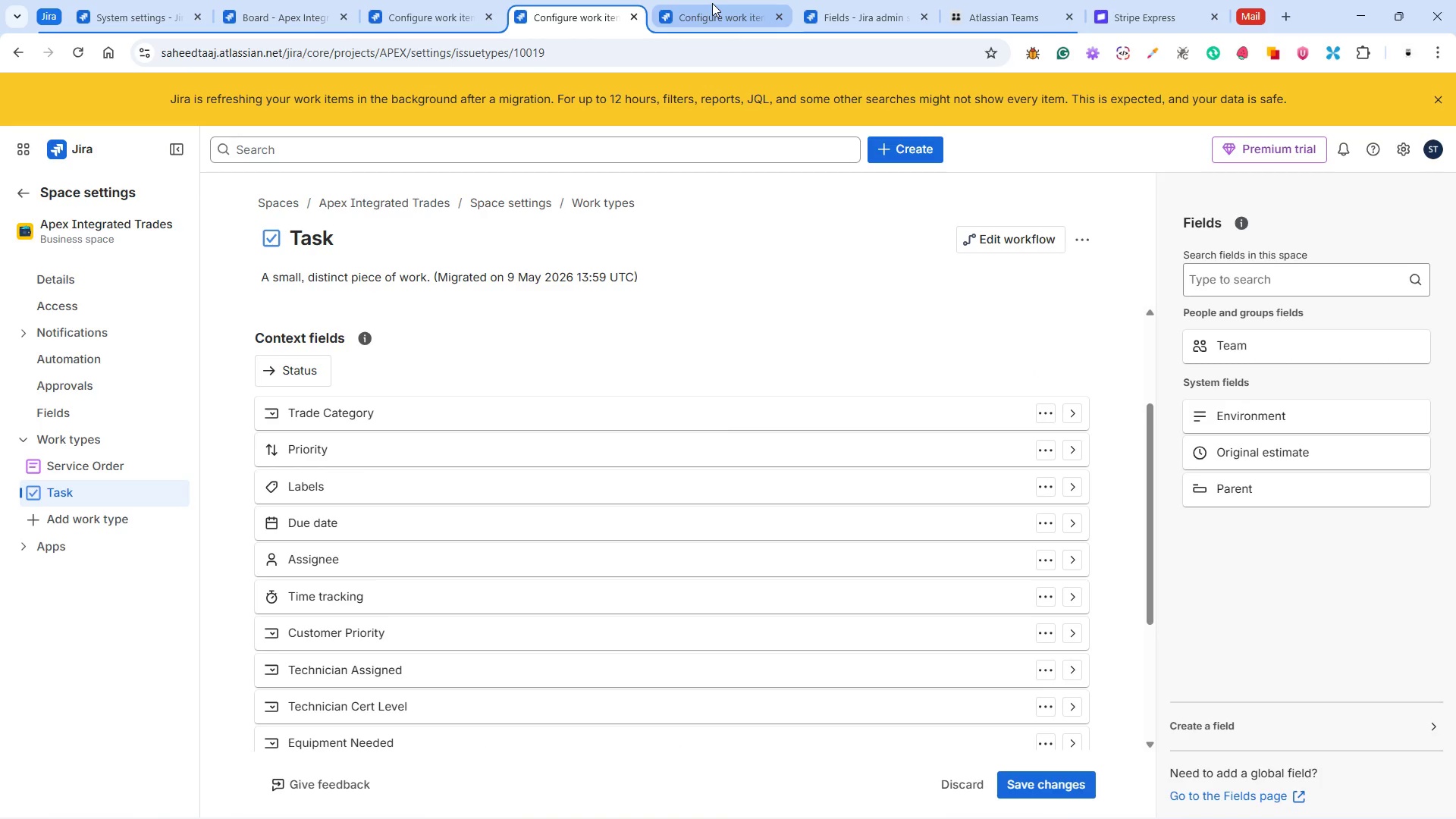 
left_click([712, 3])
 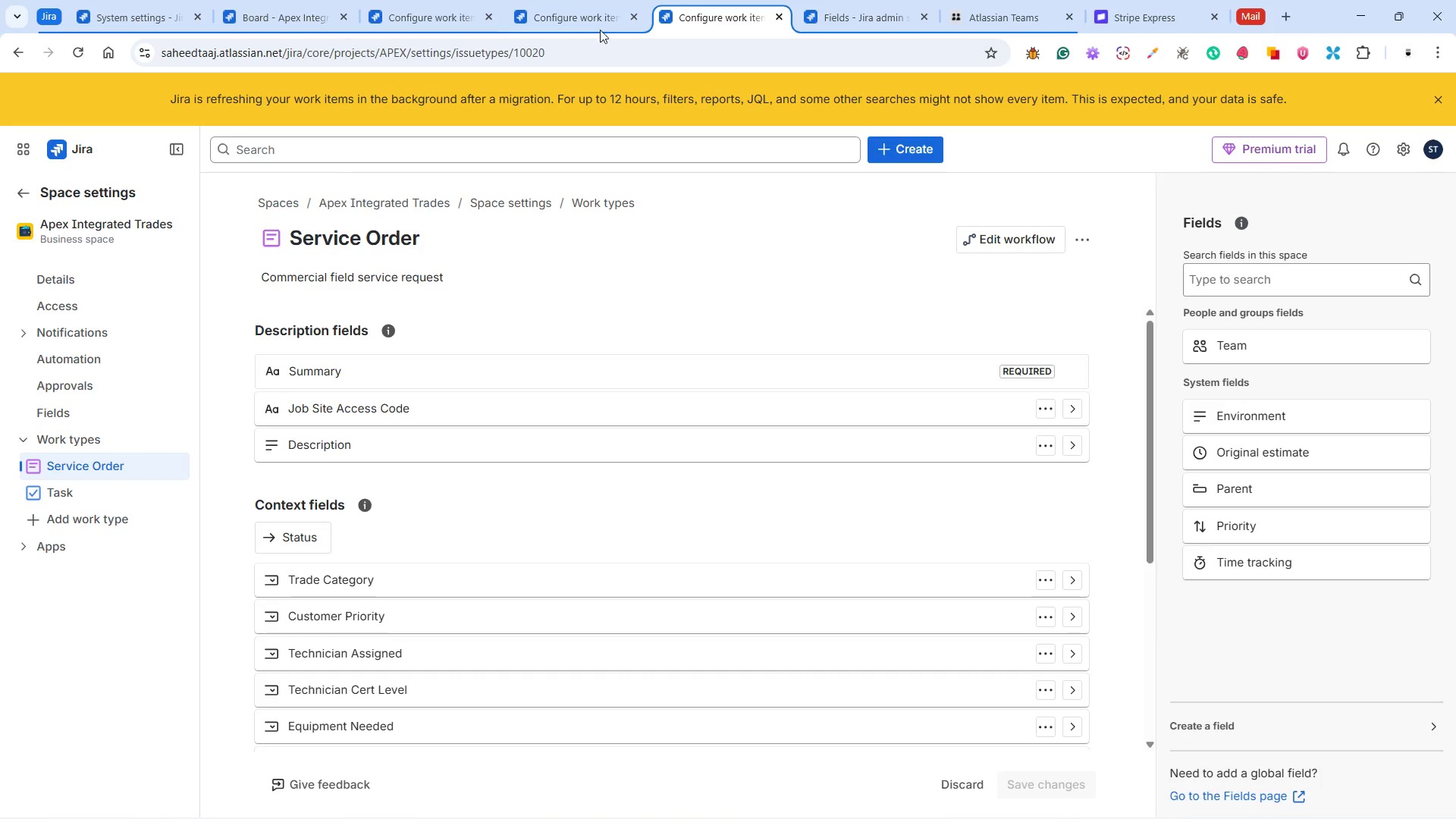 
left_click([588, 22])
 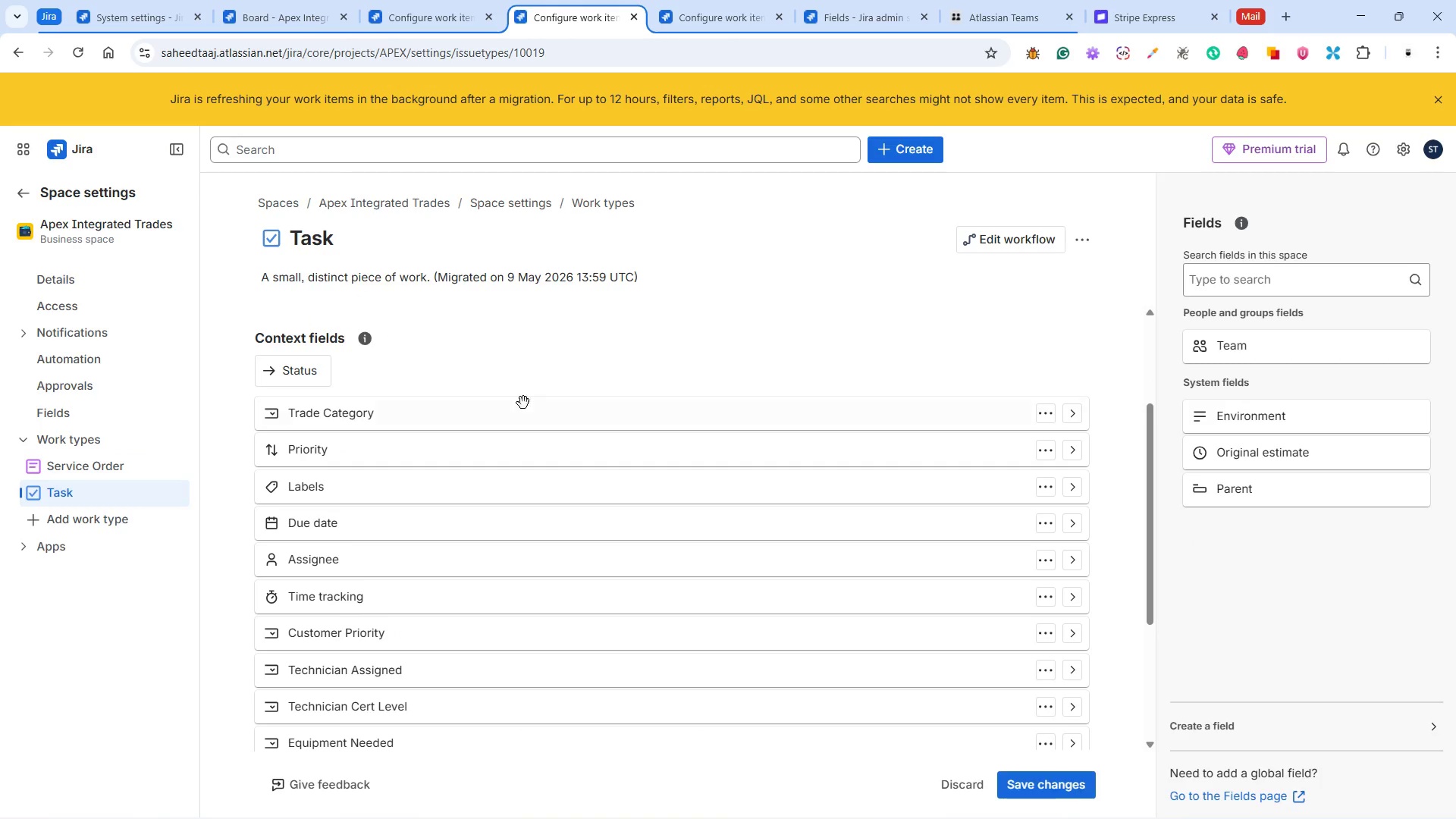 
scroll: coordinate [516, 407], scroll_direction: down, amount: 2.0
 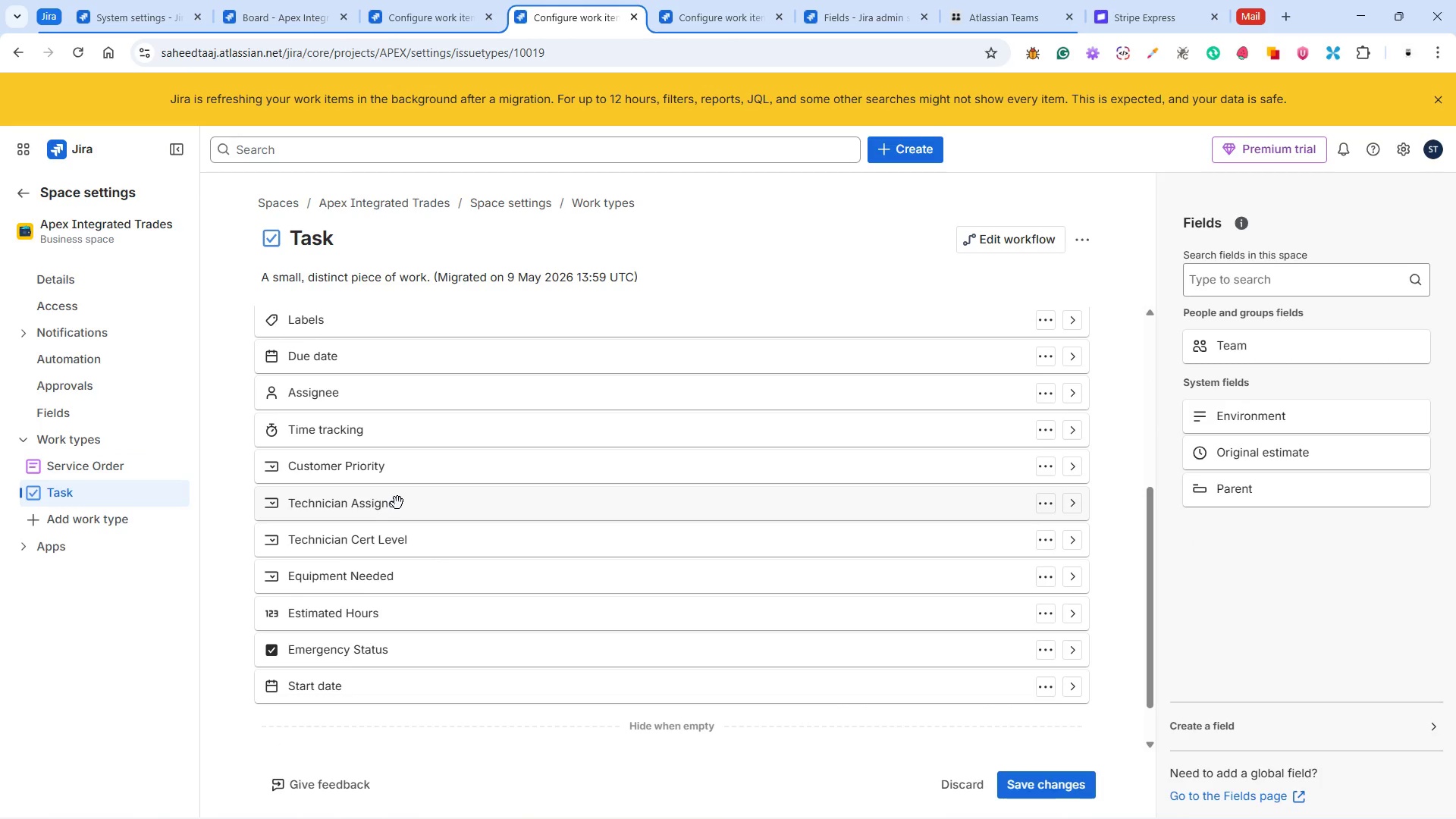 
scroll: coordinate [400, 506], scroll_direction: up, amount: 1.0
 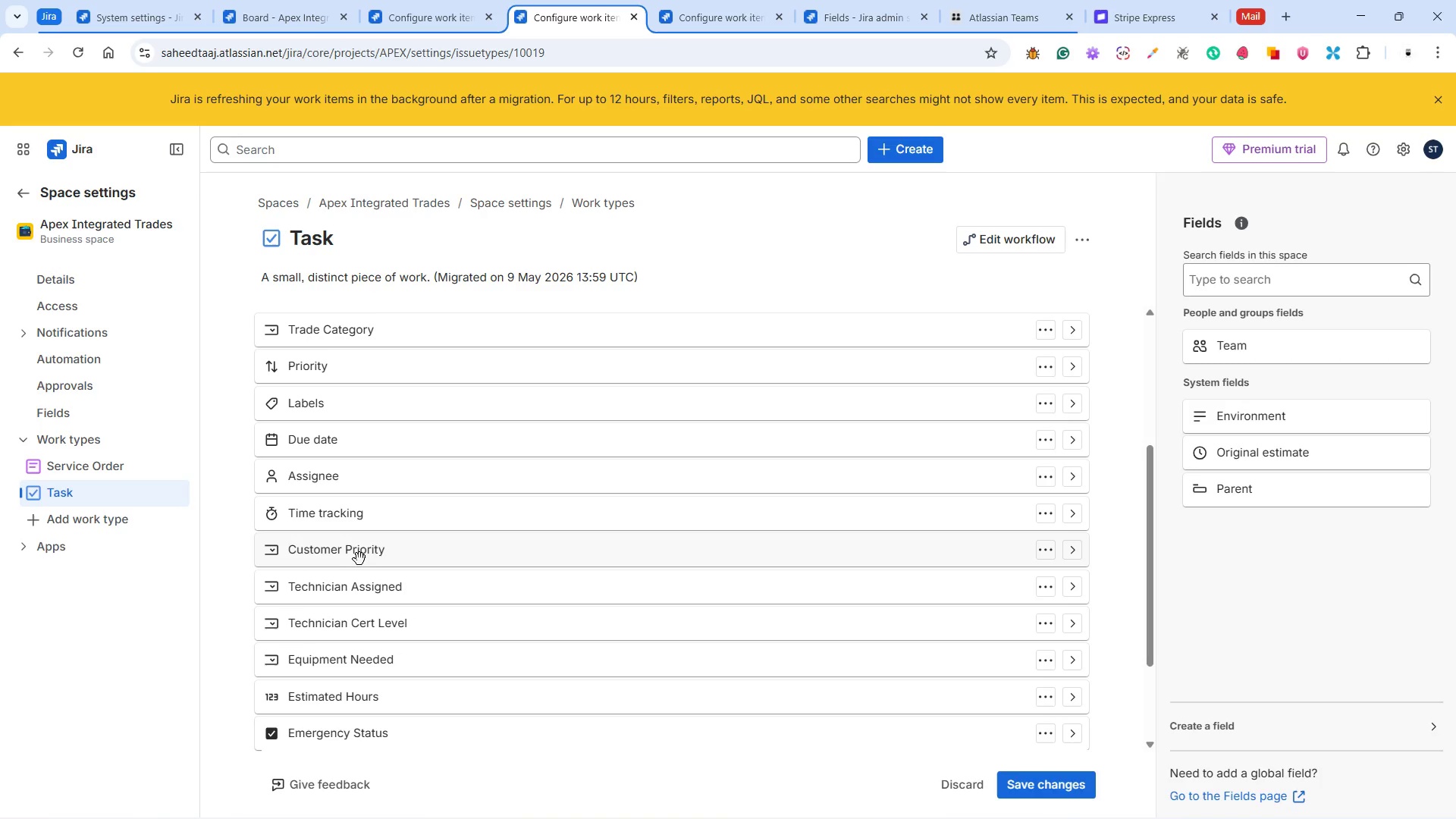 
left_click_drag(start_coordinate=[359, 559], to_coordinate=[362, 558])
 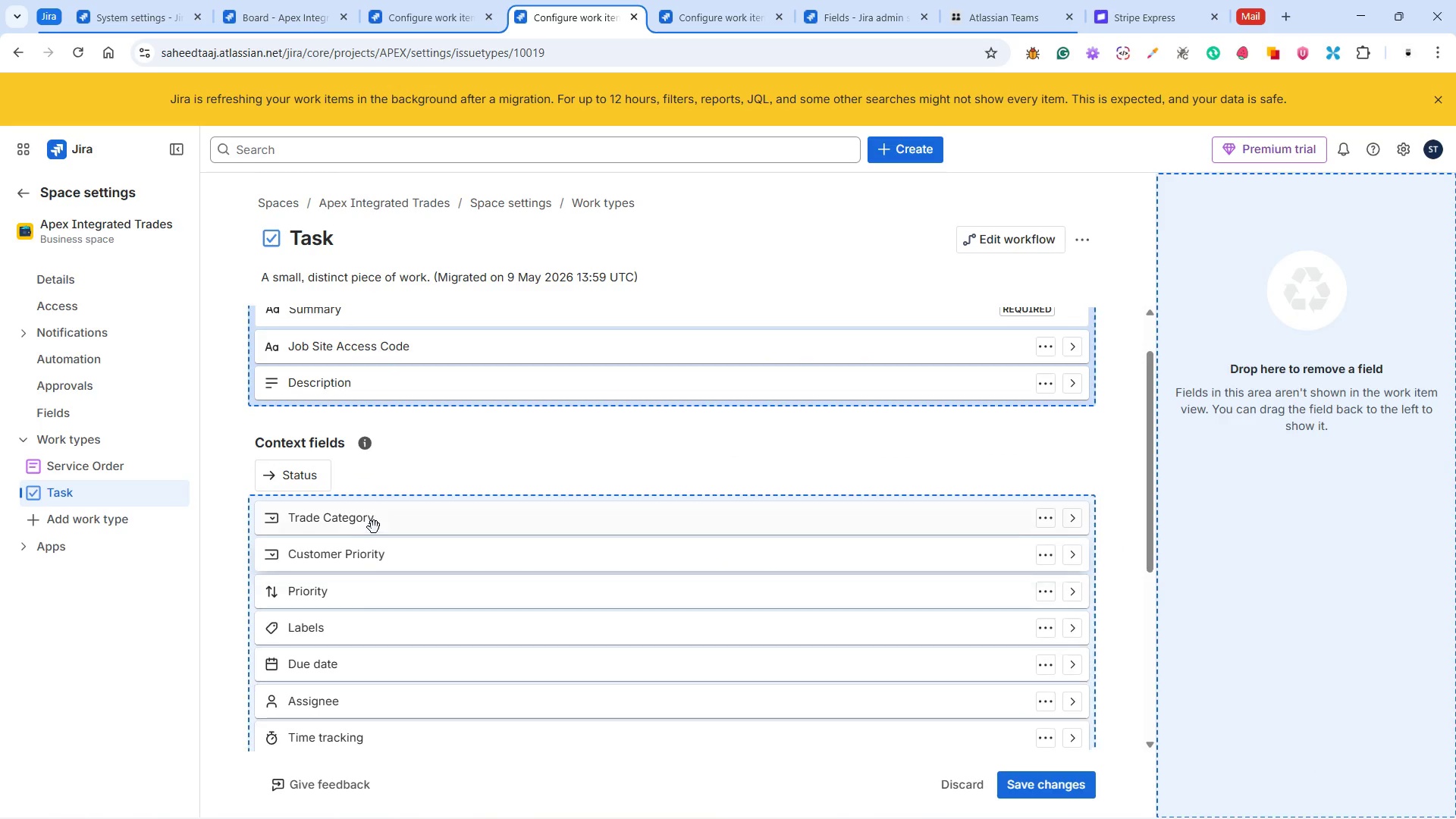 
scroll: coordinate [375, 526], scroll_direction: down, amount: 2.0
 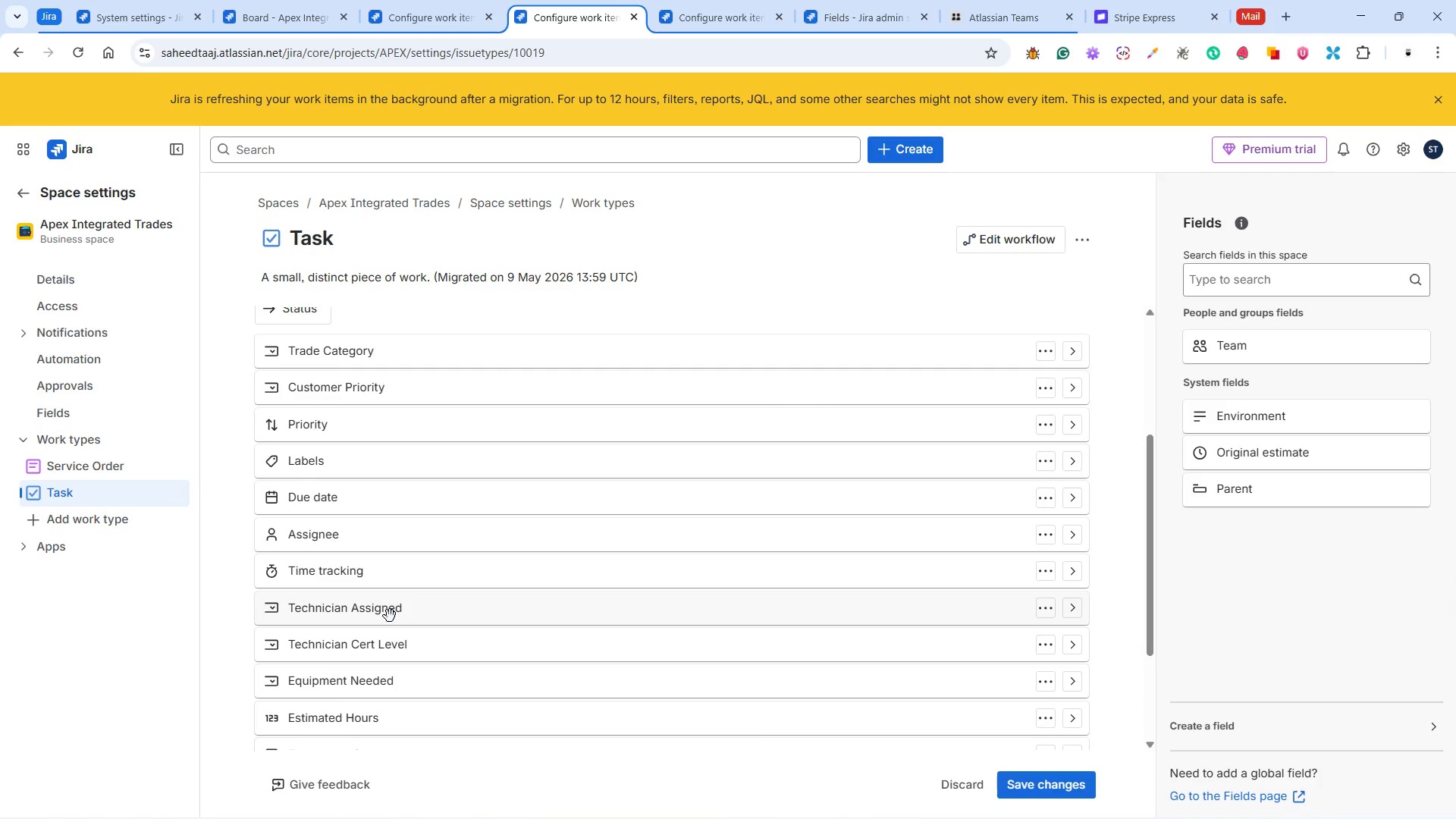 
left_click_drag(start_coordinate=[395, 615], to_coordinate=[400, 461])
 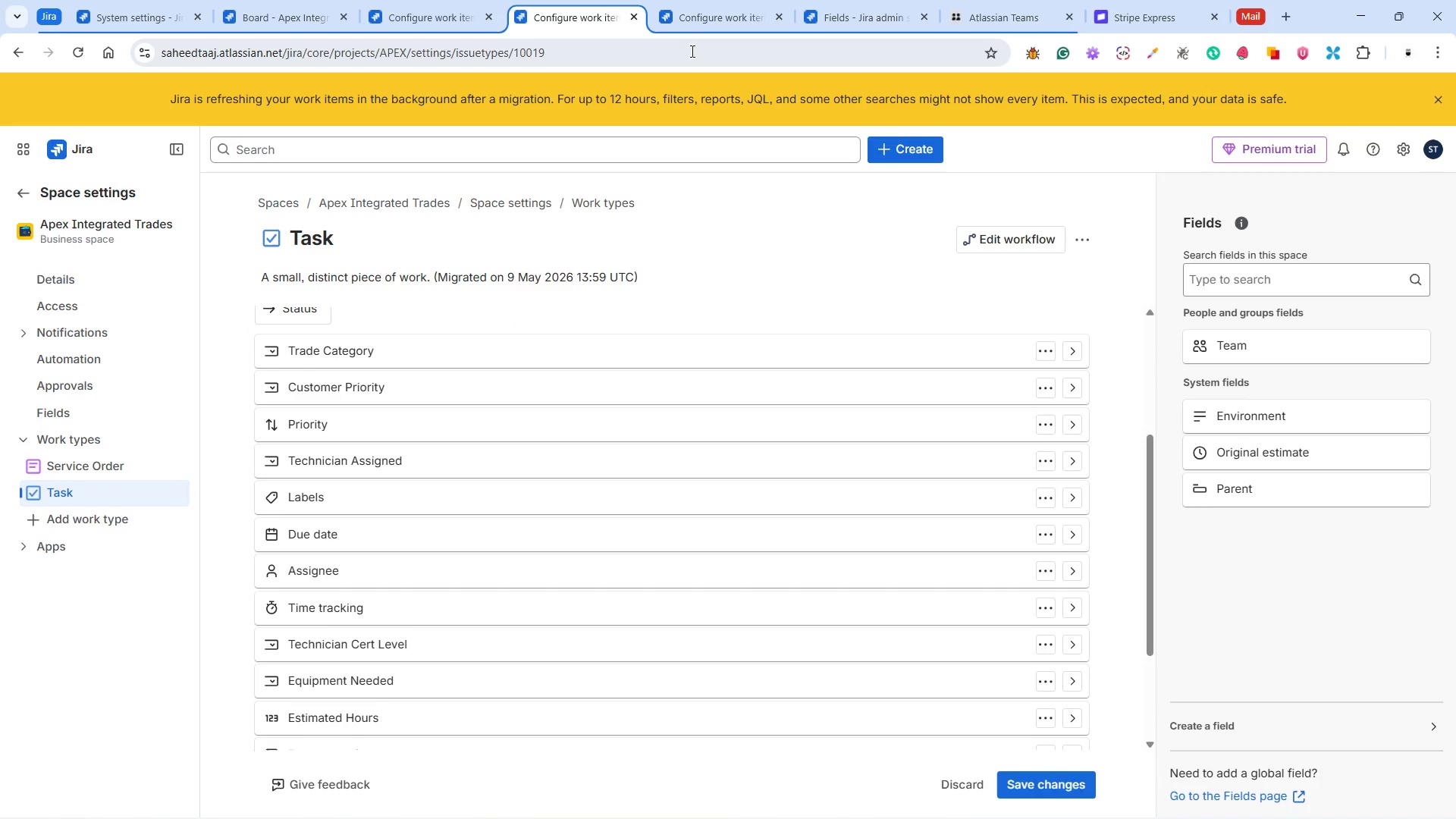 
left_click([698, 14])
 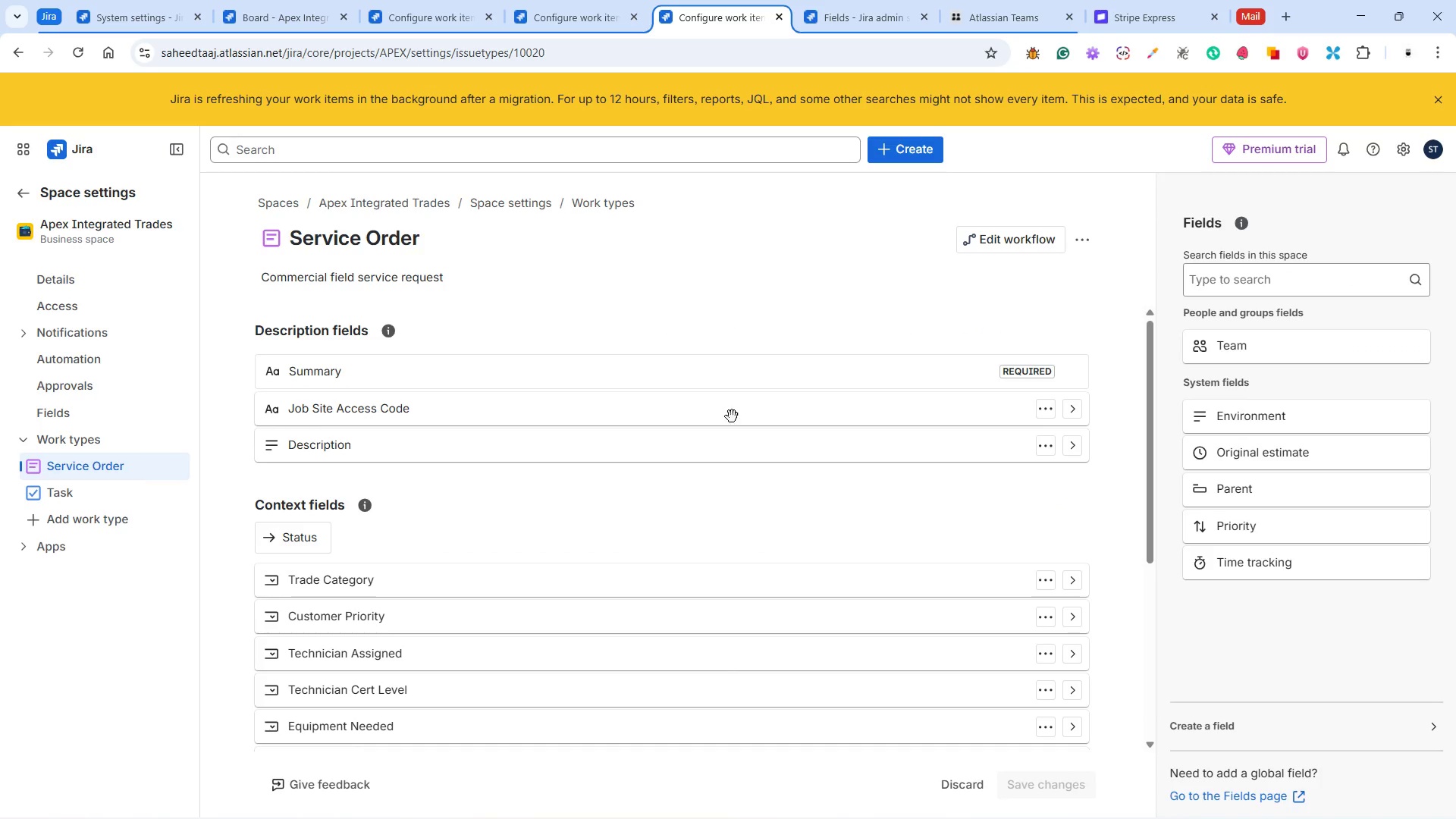 
scroll: coordinate [708, 518], scroll_direction: down, amount: 3.0
 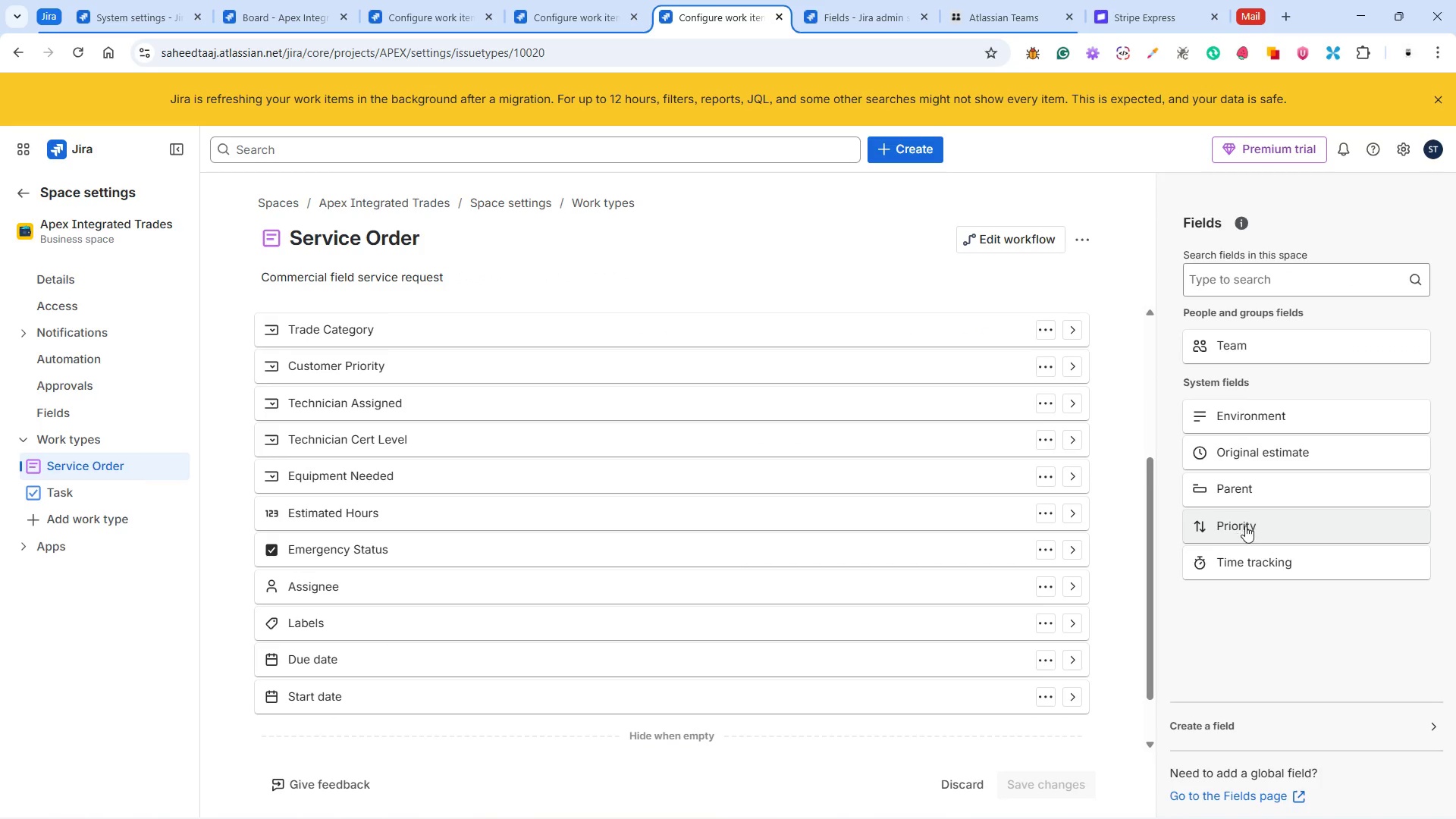 
left_click_drag(start_coordinate=[1246, 526], to_coordinate=[317, 438])
 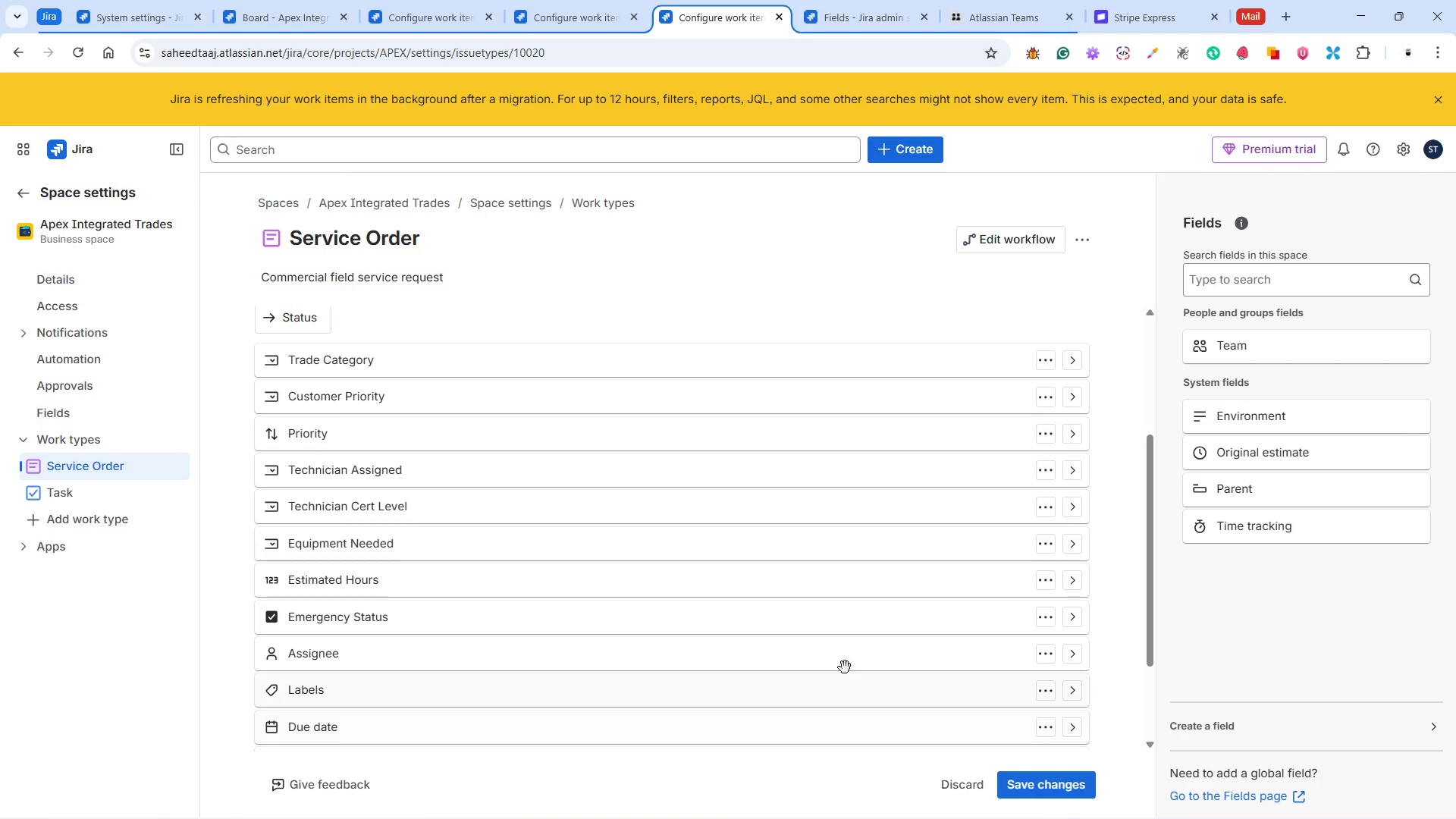 
left_click_drag(start_coordinate=[372, 436], to_coordinate=[1445, 455])
 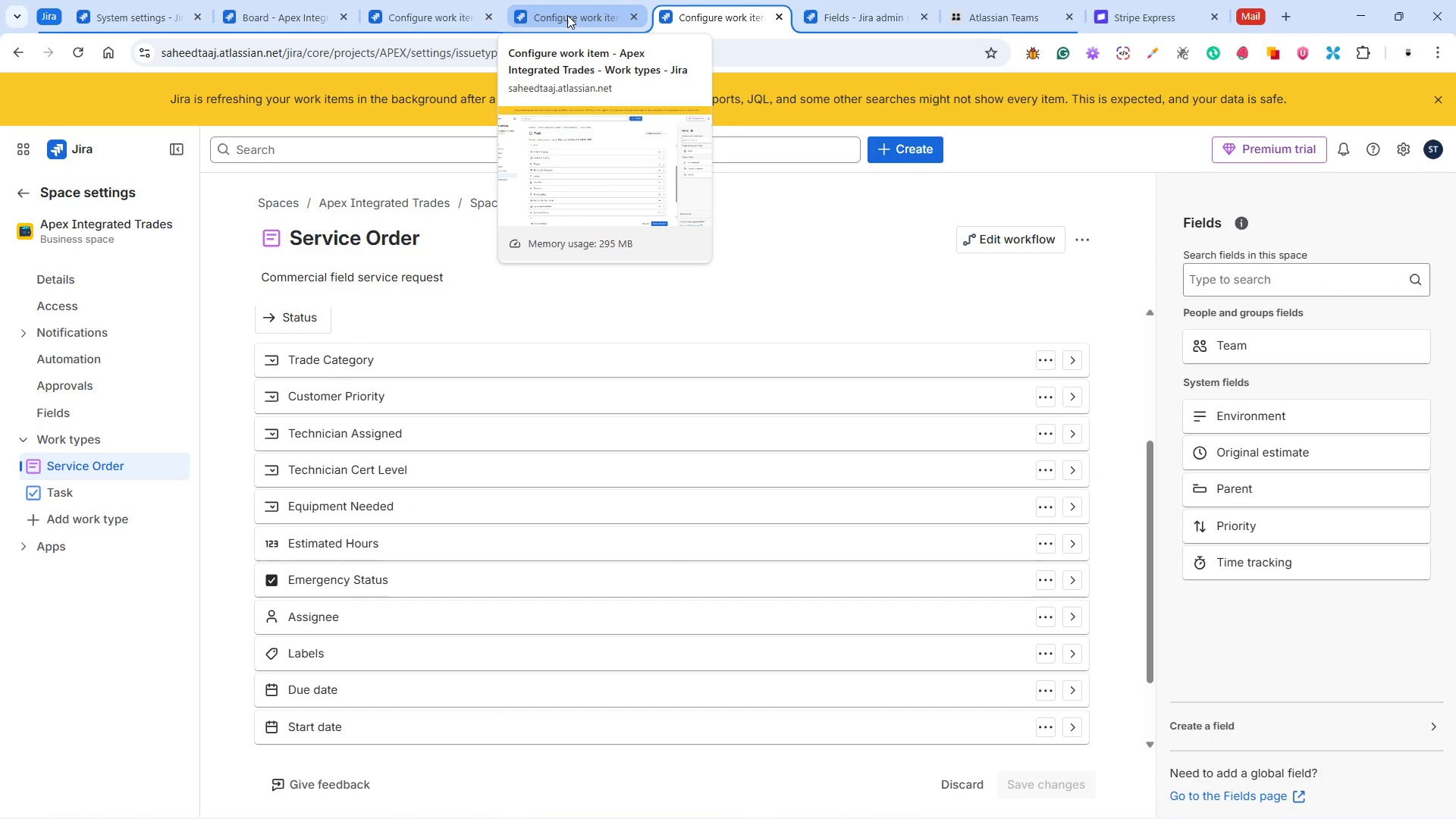 
left_click([567, 15])
 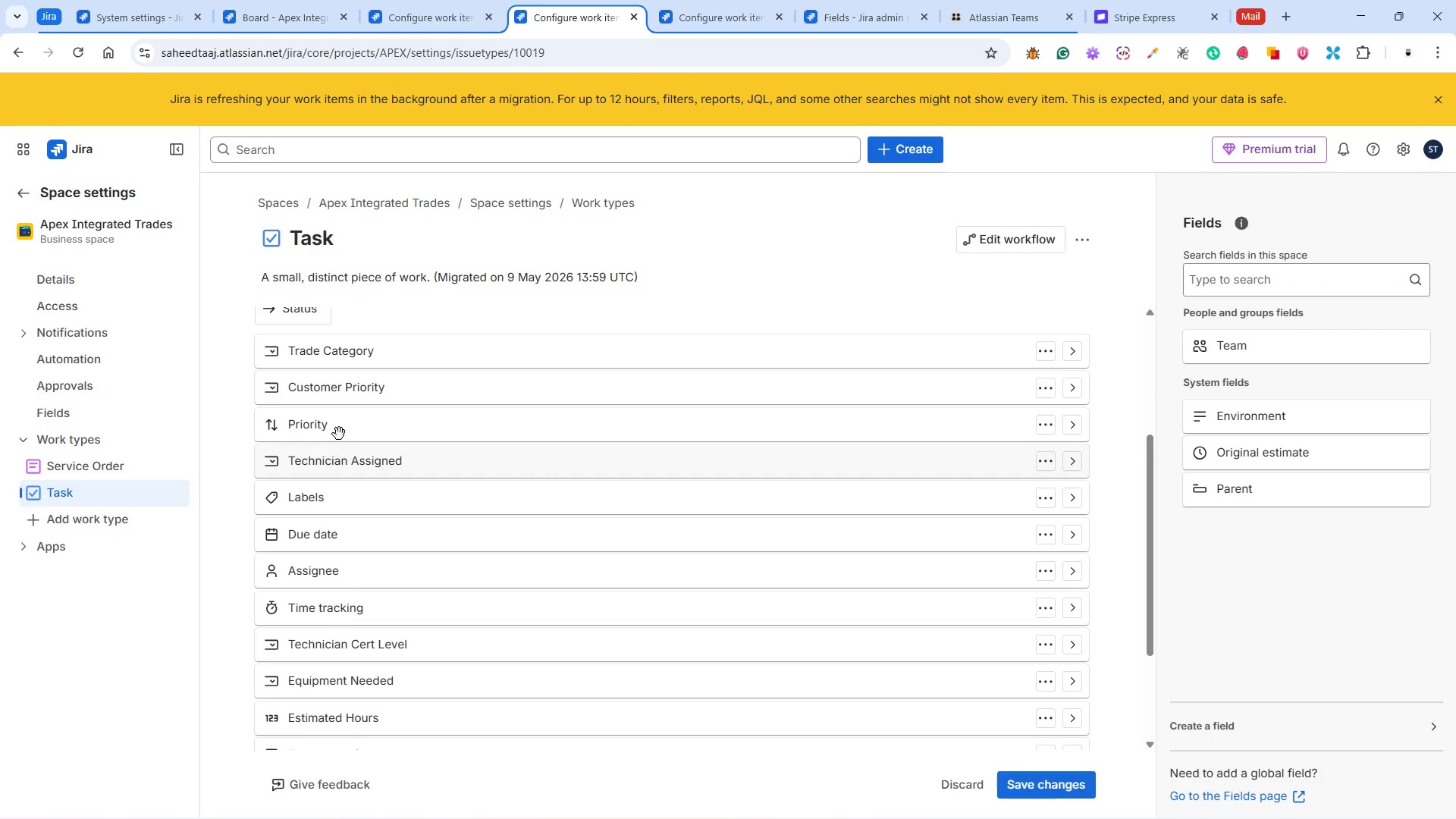 
left_click_drag(start_coordinate=[321, 430], to_coordinate=[1304, 441])
 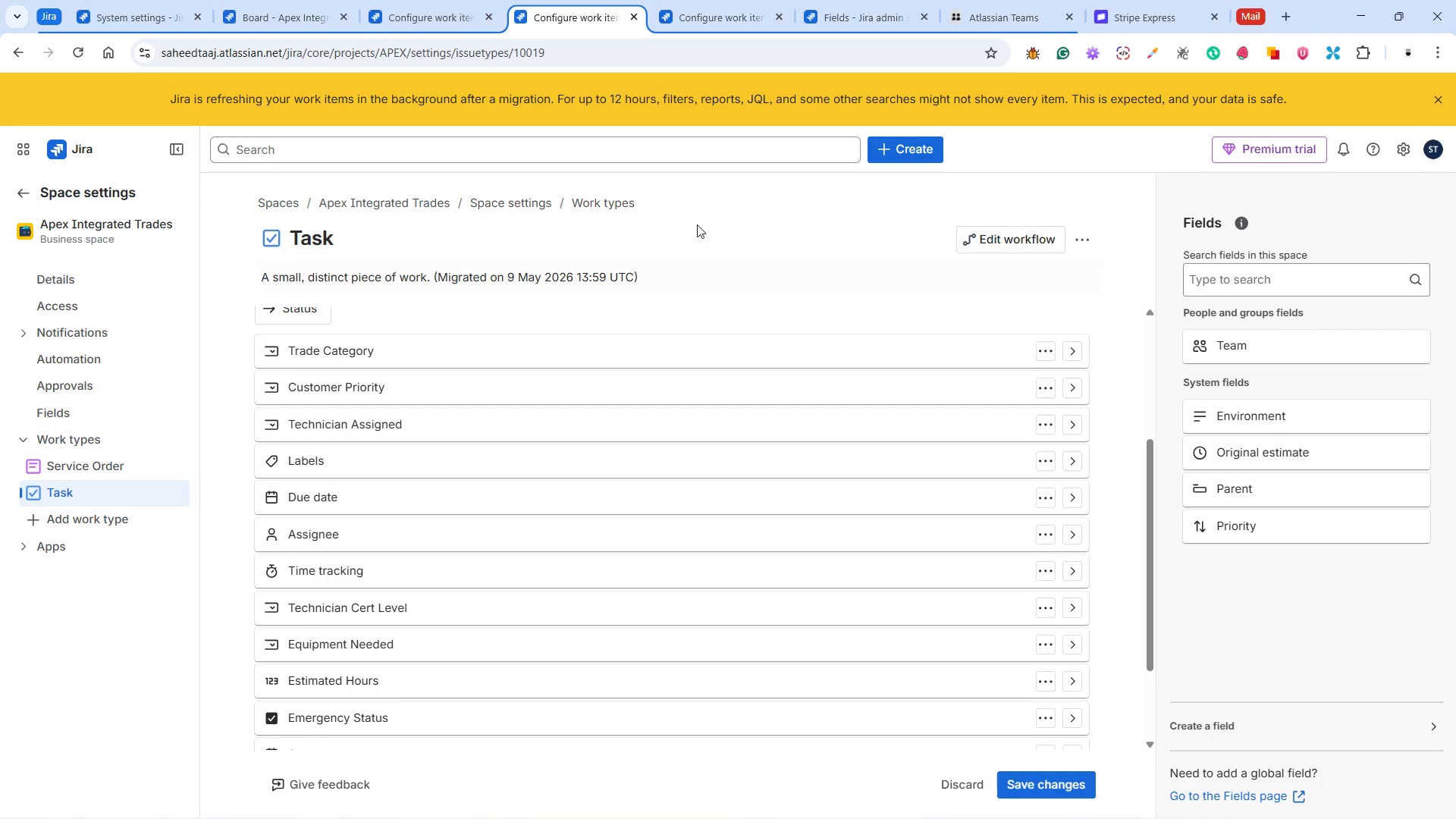 
left_click([696, 18])
 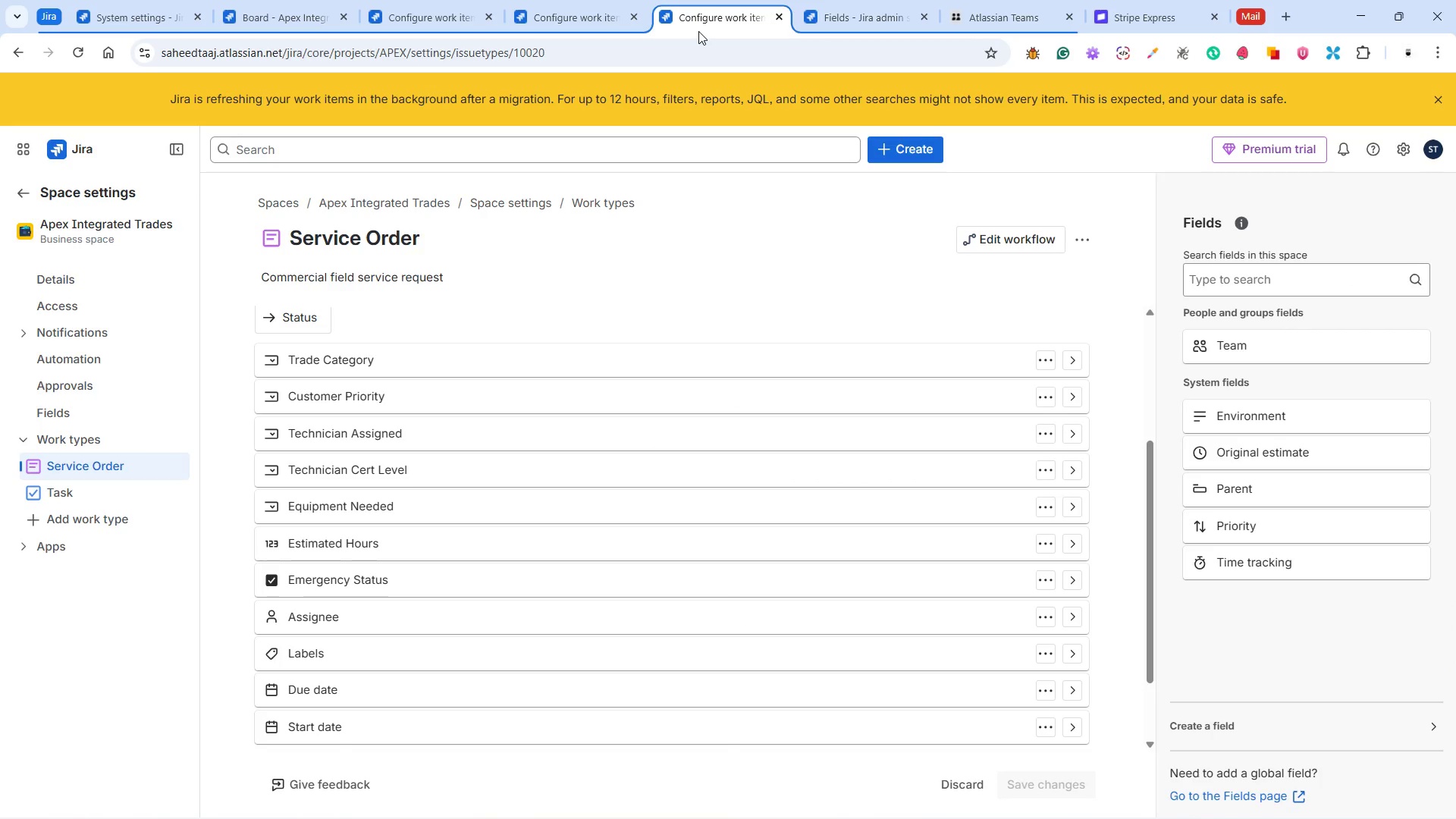 
left_click([569, 29])
 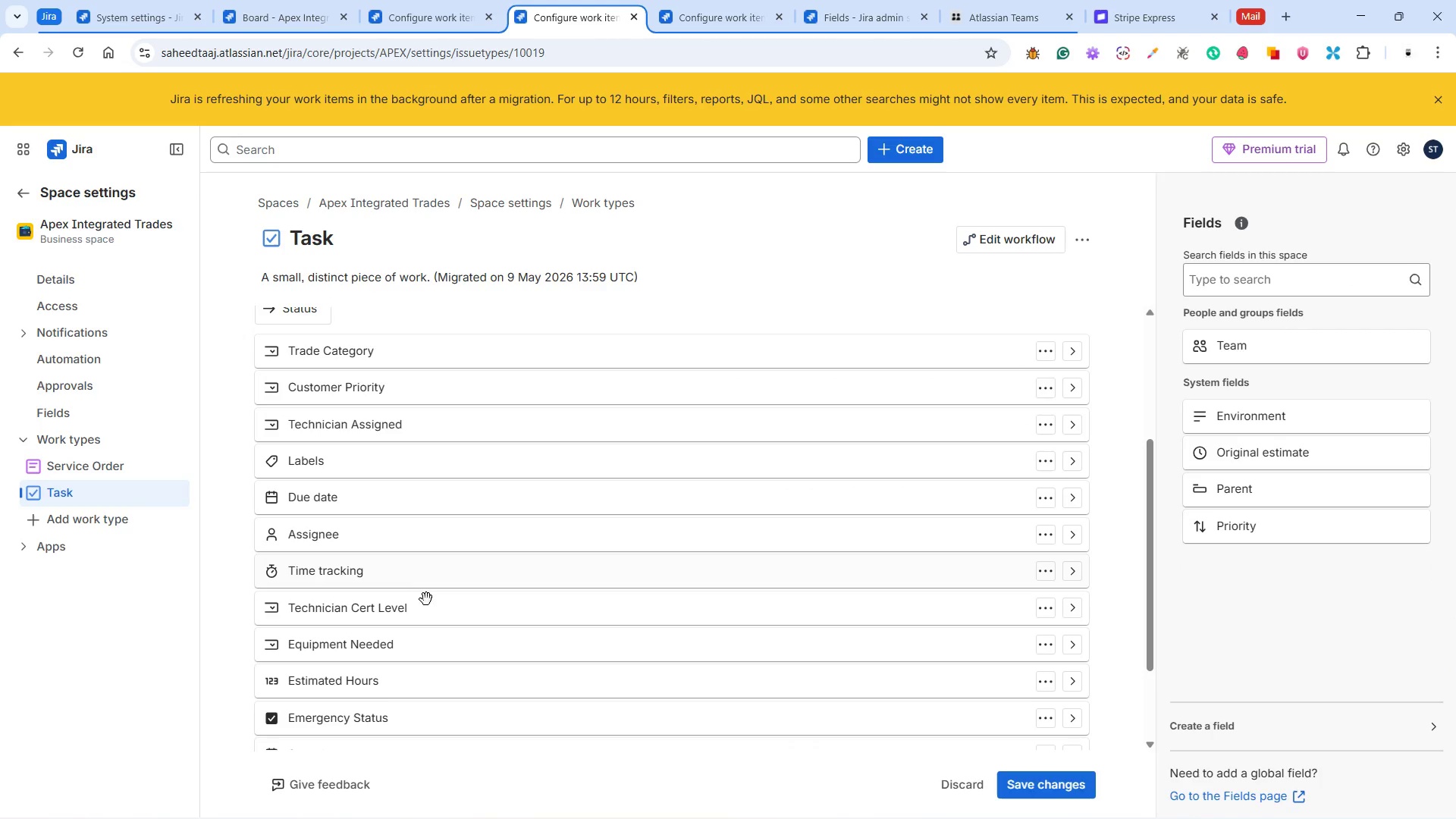 
left_click_drag(start_coordinate=[400, 613], to_coordinate=[409, 447])
 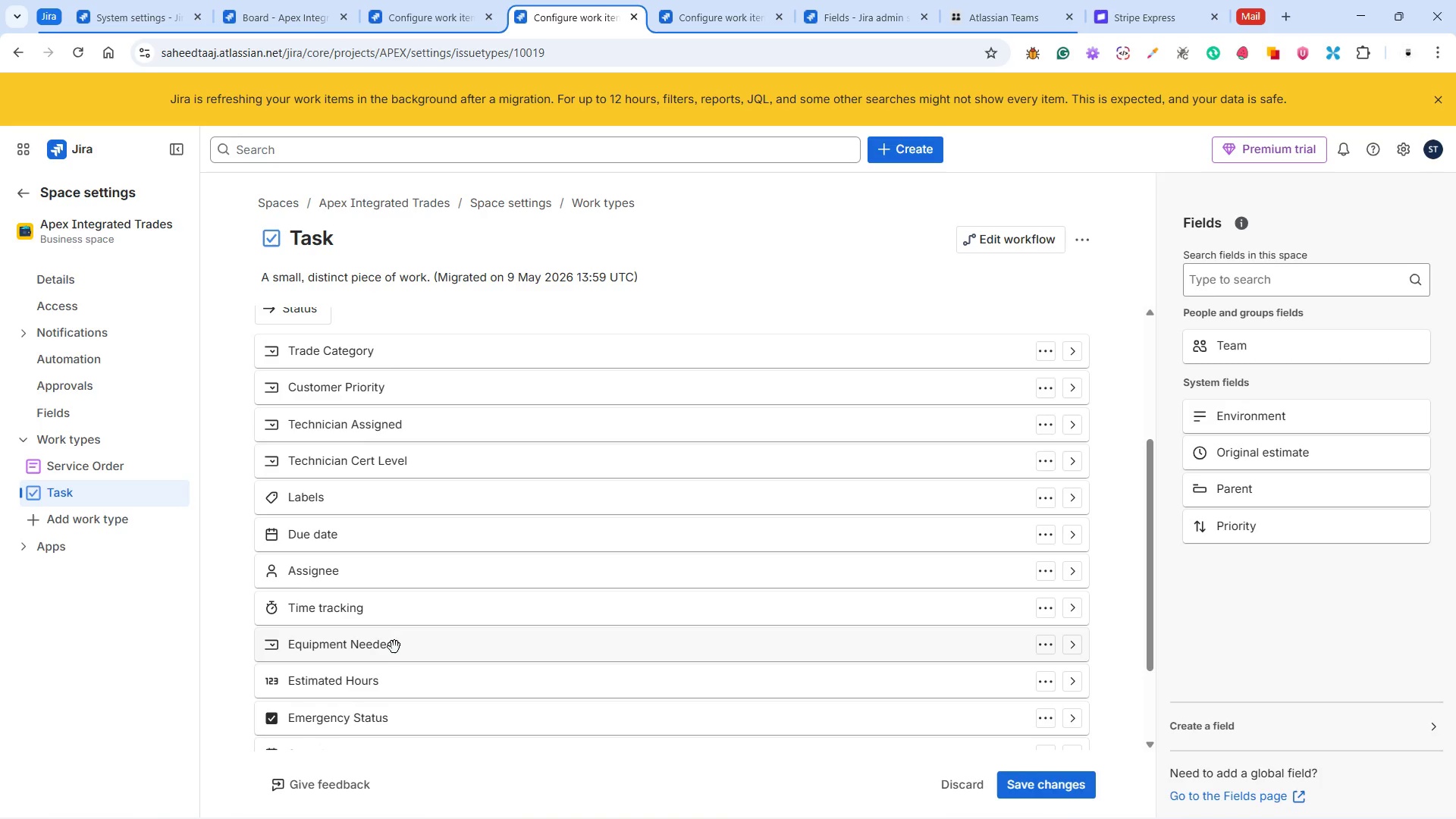 
left_click_drag(start_coordinate=[394, 655], to_coordinate=[397, 507])
 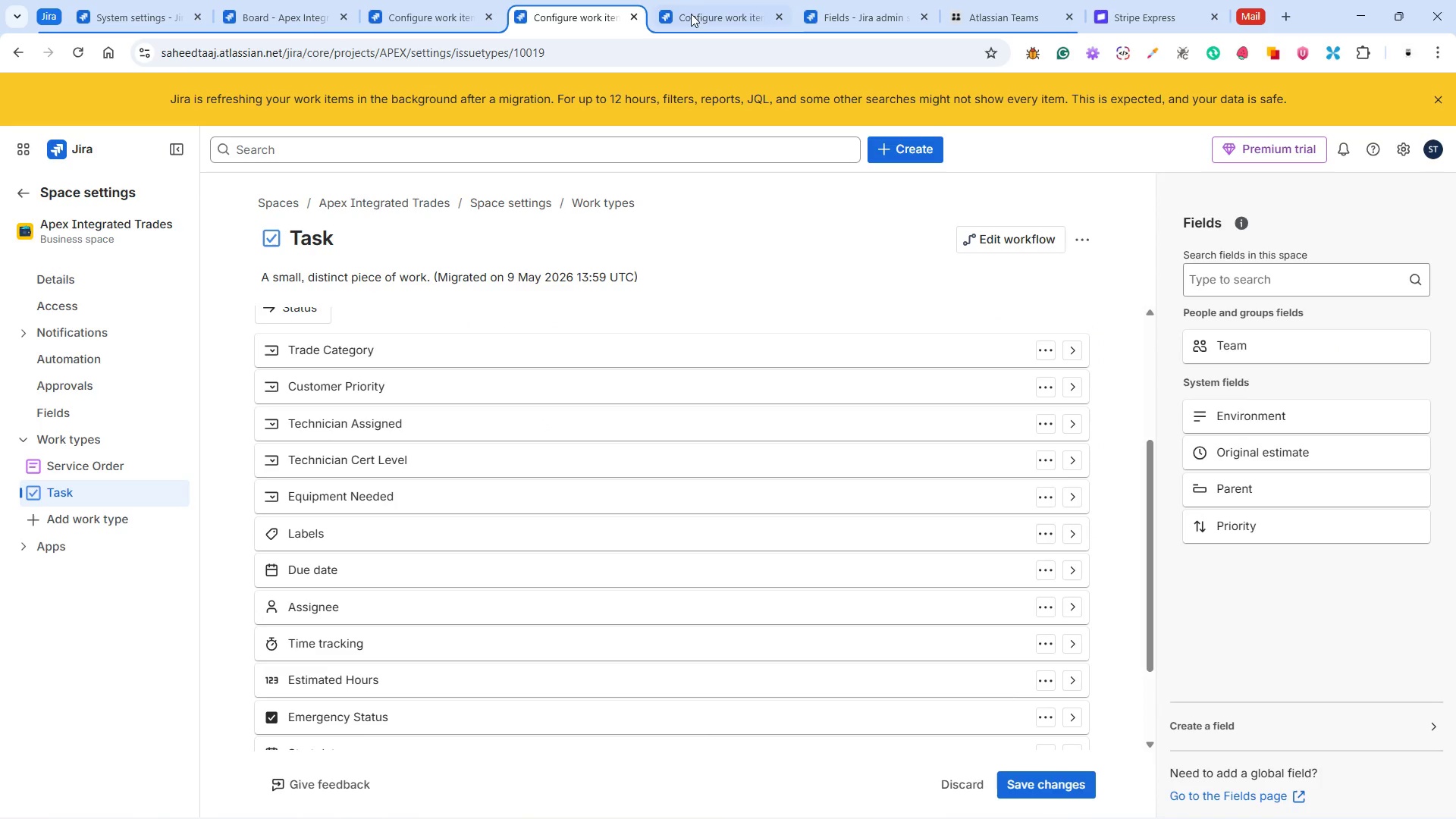 
left_click([699, 1])
 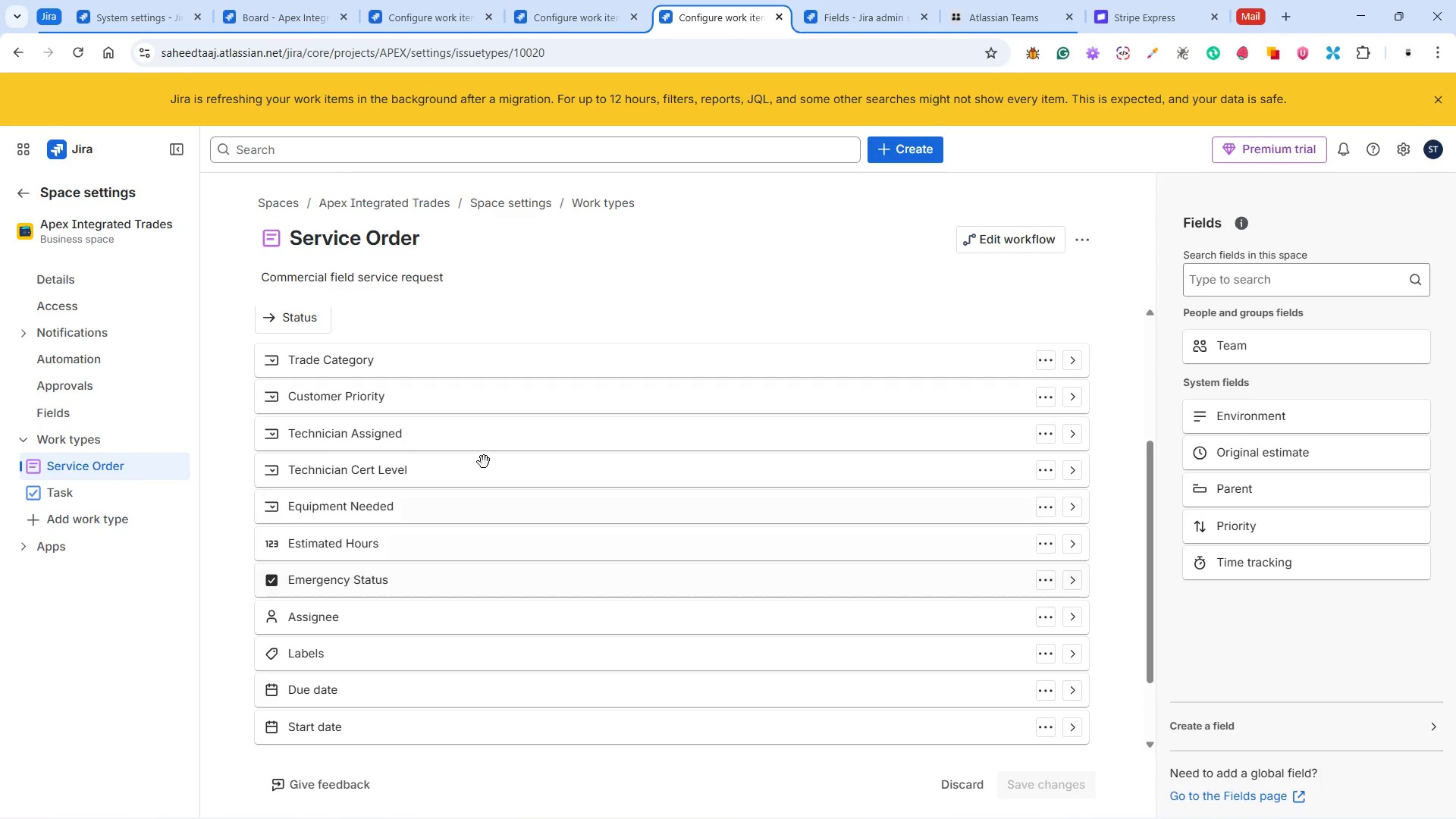 
left_click([571, 16])
 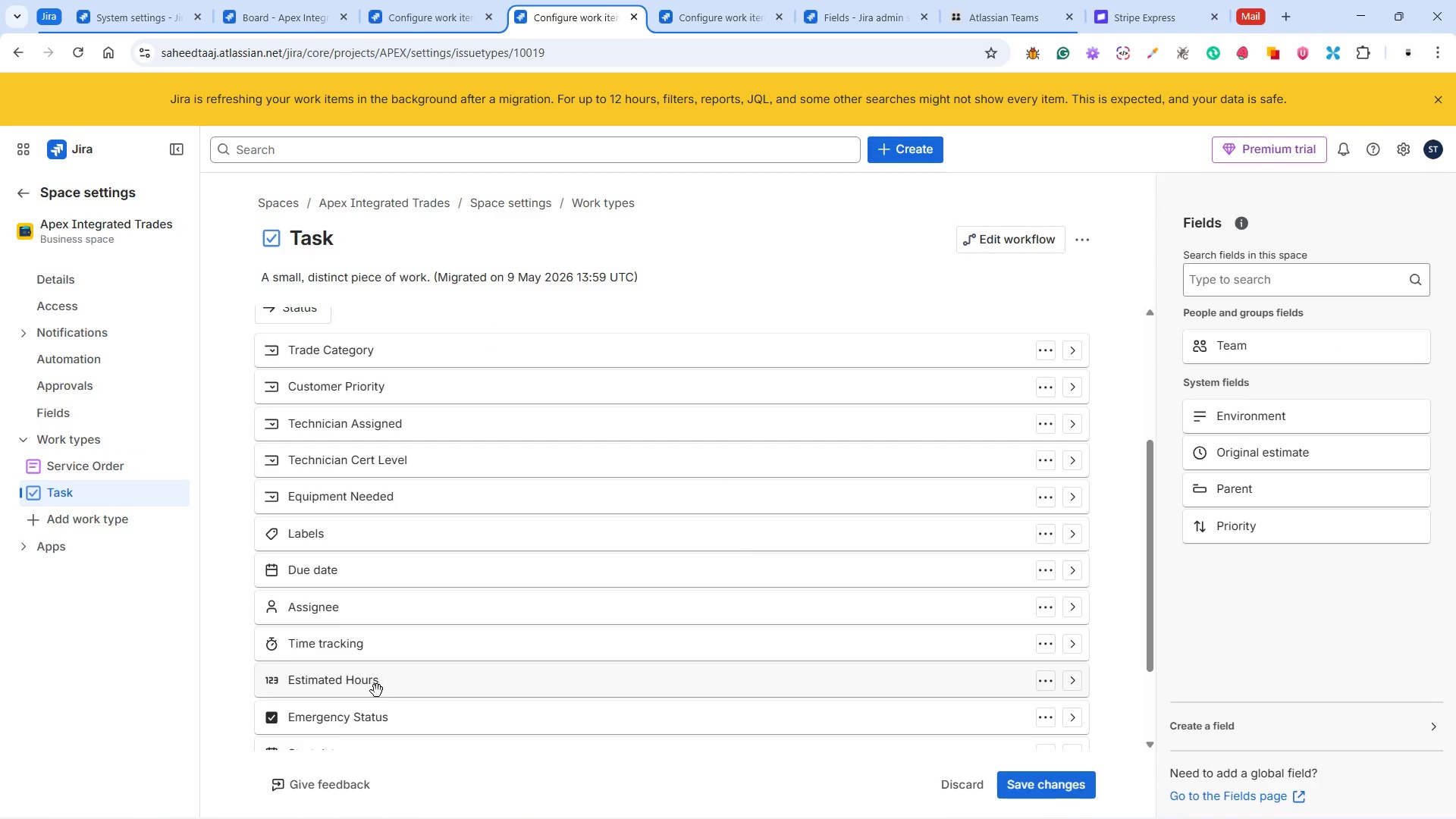 
left_click_drag(start_coordinate=[372, 687], to_coordinate=[404, 497])
 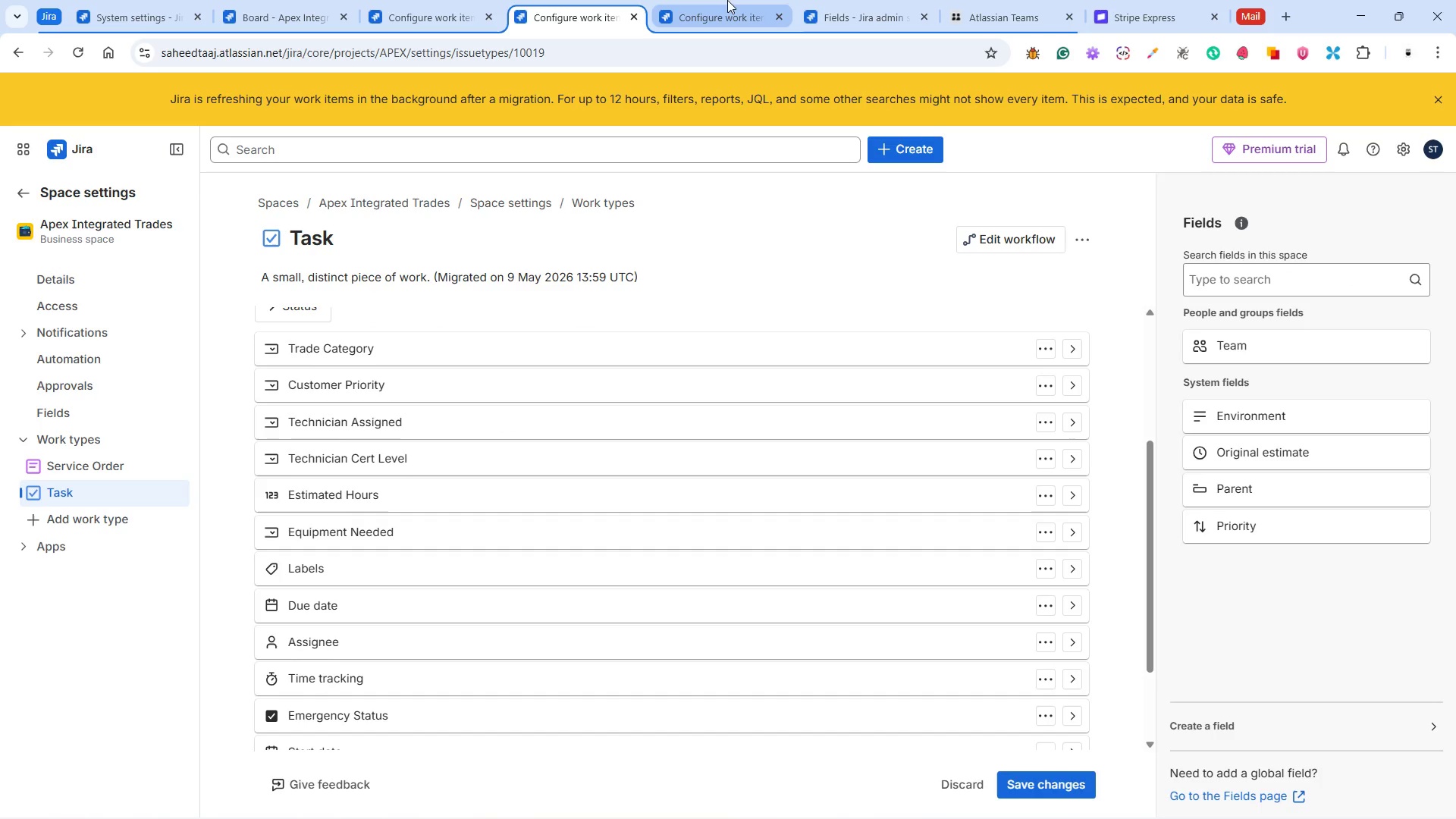 
left_click([723, 9])
 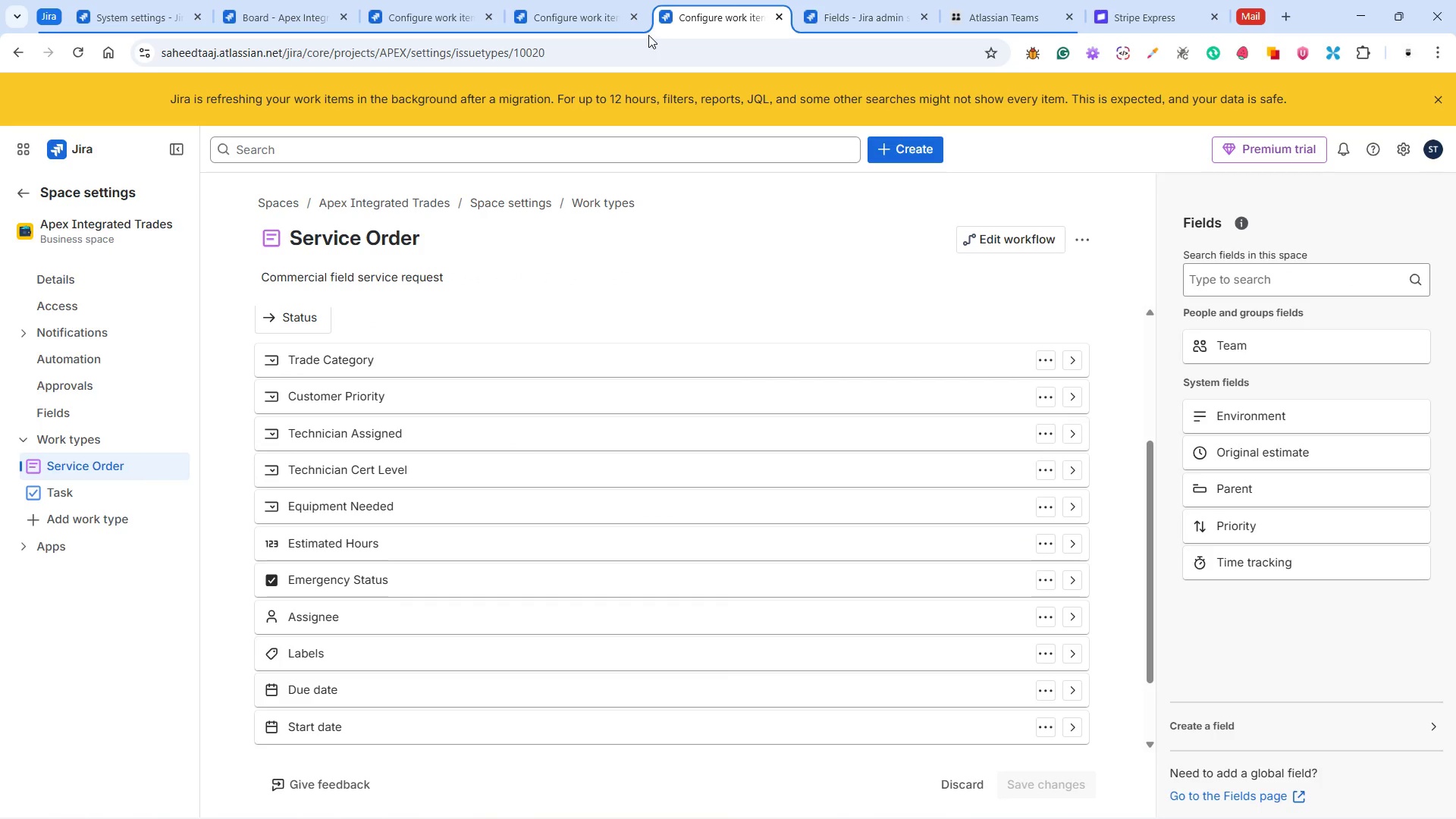 
left_click([598, 17])
 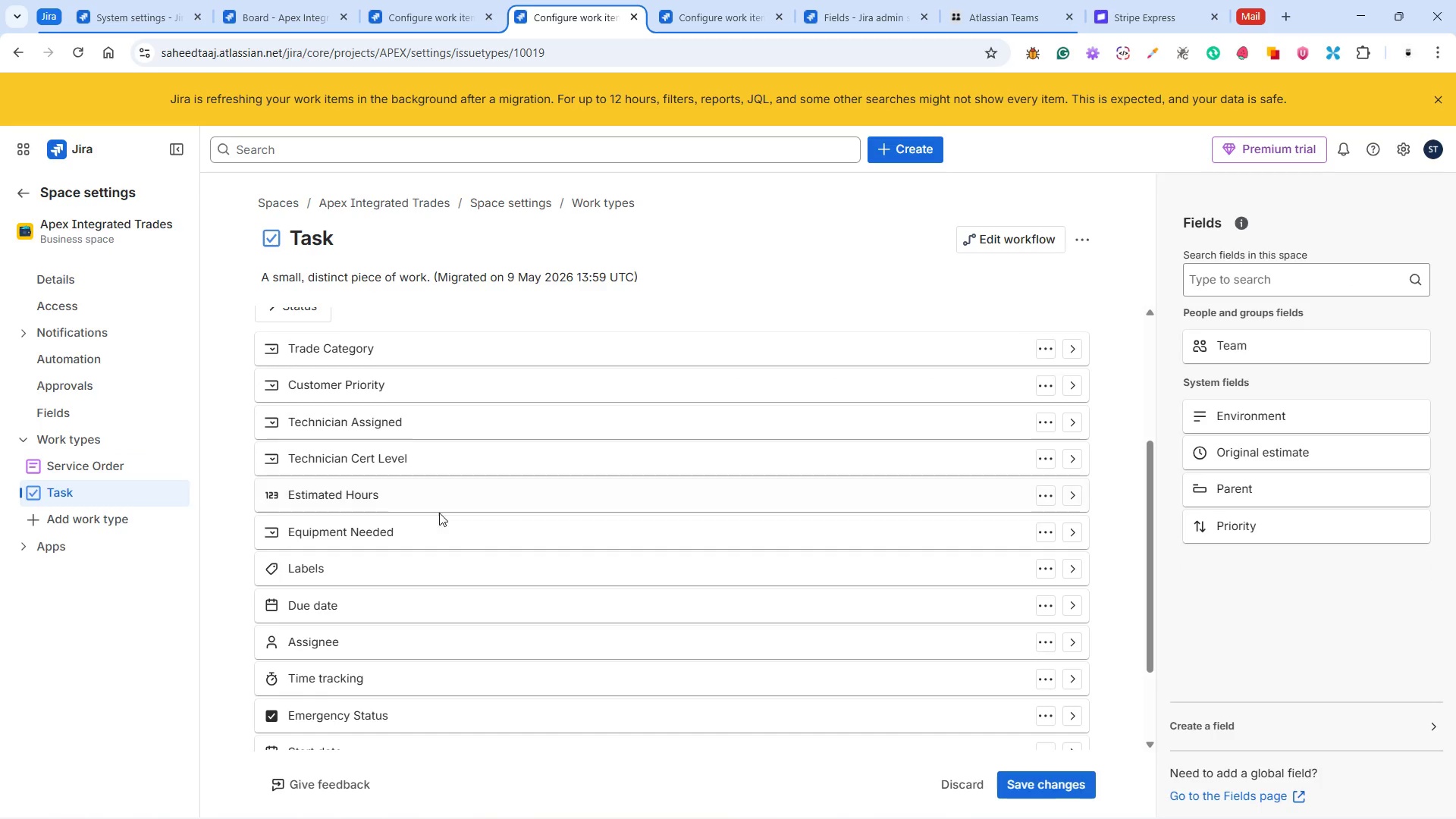 
left_click_drag(start_coordinate=[422, 500], to_coordinate=[412, 544])
 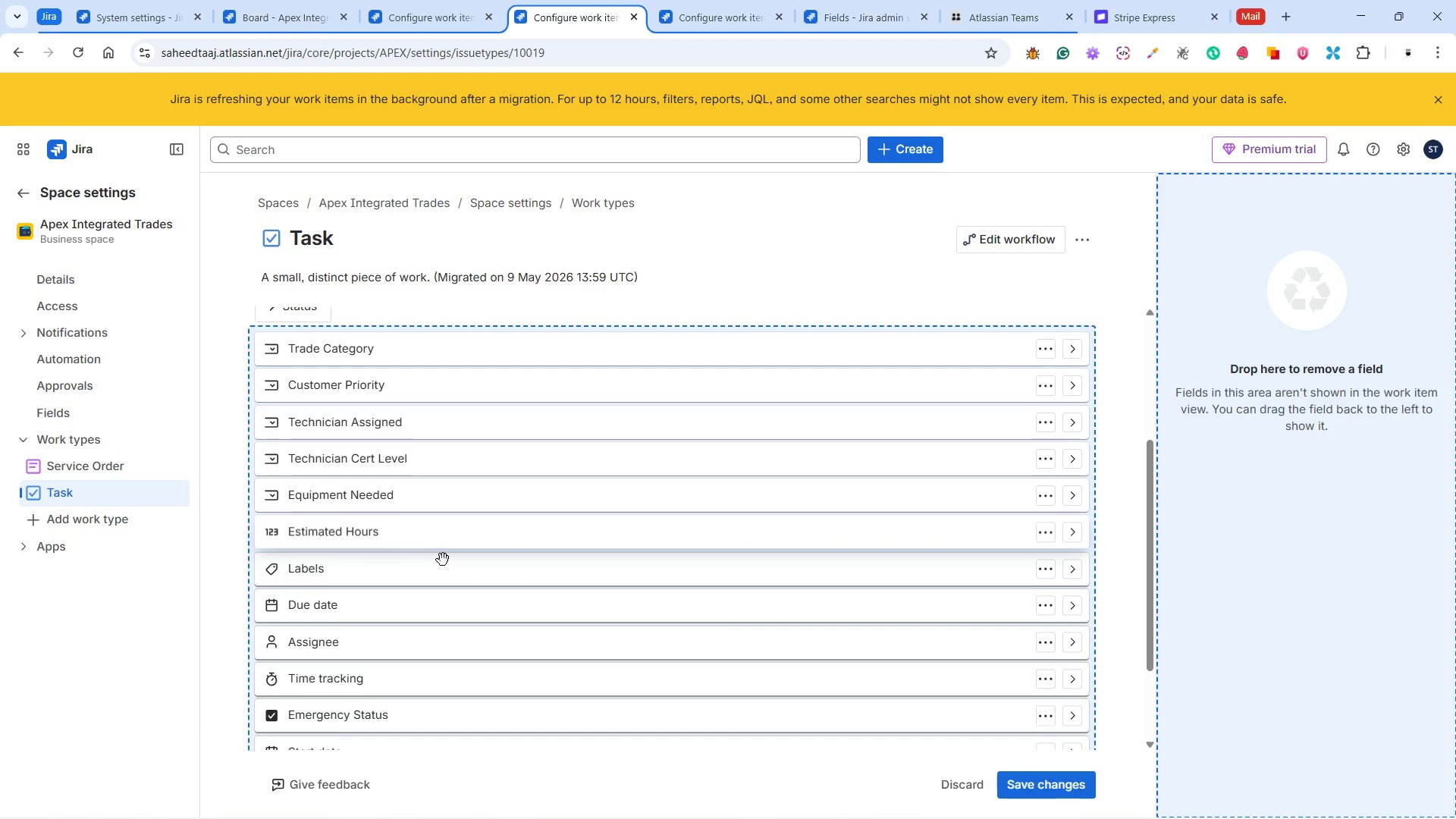 
scroll: coordinate [447, 561], scroll_direction: down, amount: 3.0
 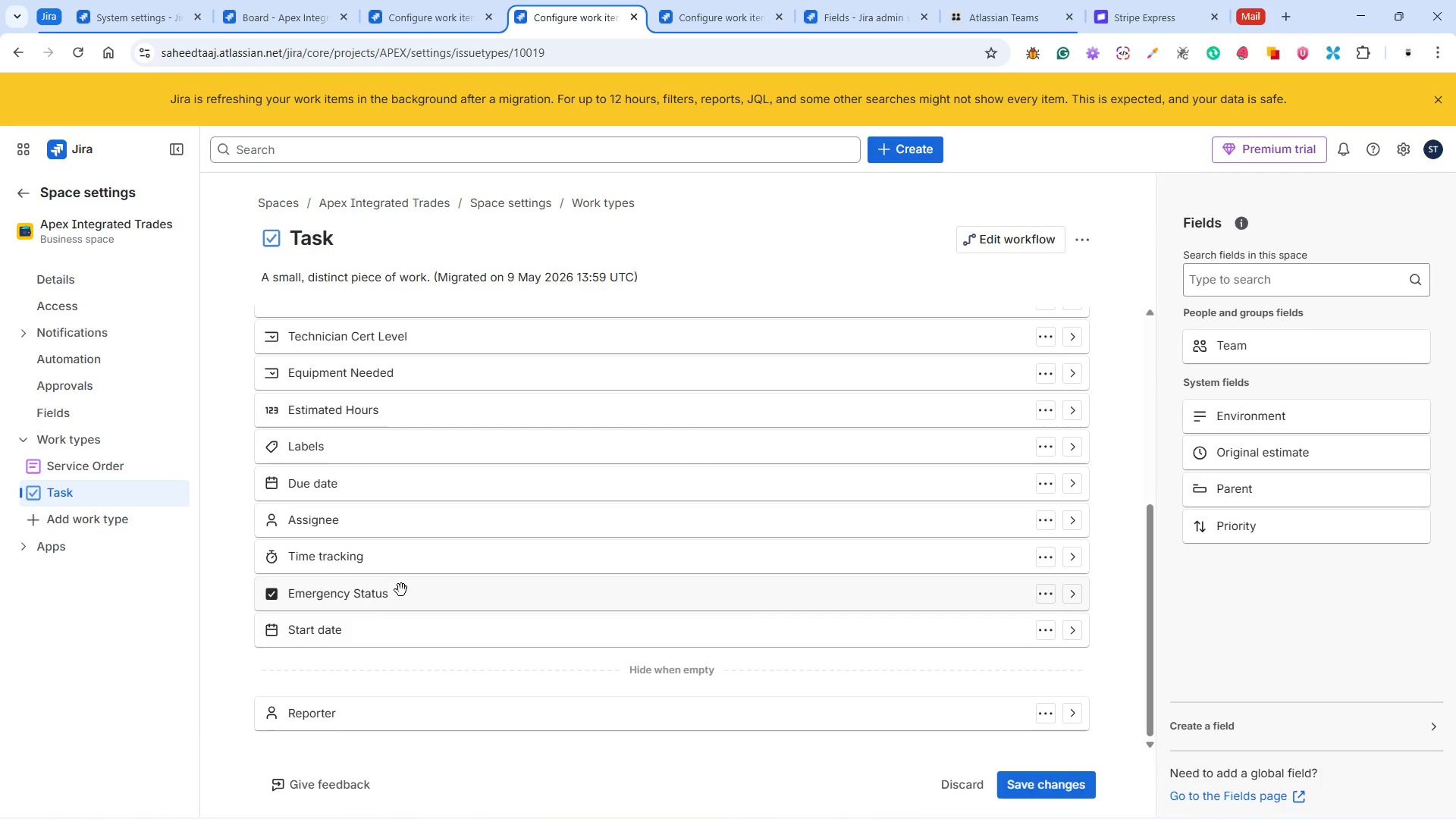 
left_click_drag(start_coordinate=[396, 594], to_coordinate=[413, 438])
 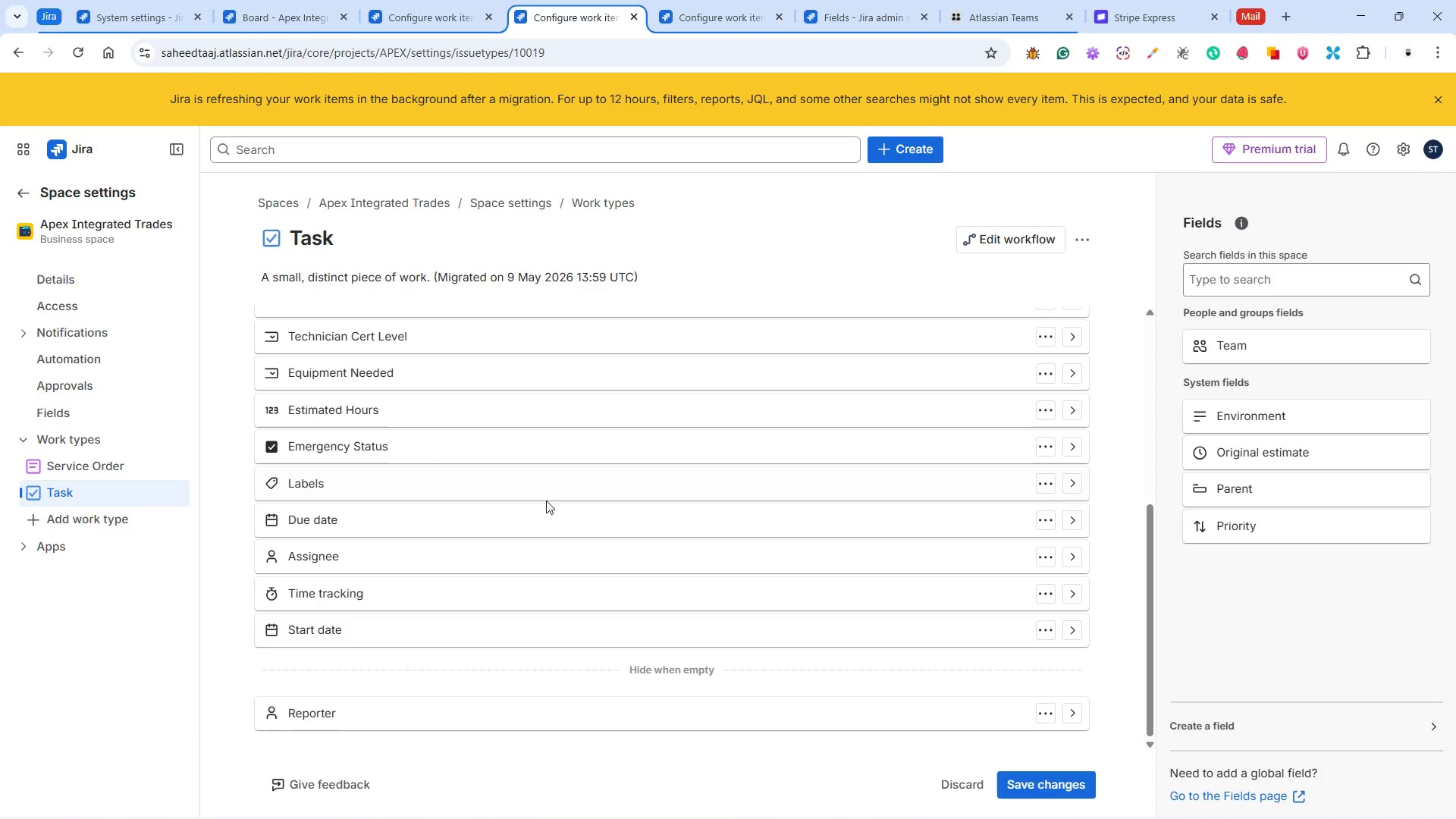 
scroll: coordinate [547, 492], scroll_direction: up, amount: 5.0
 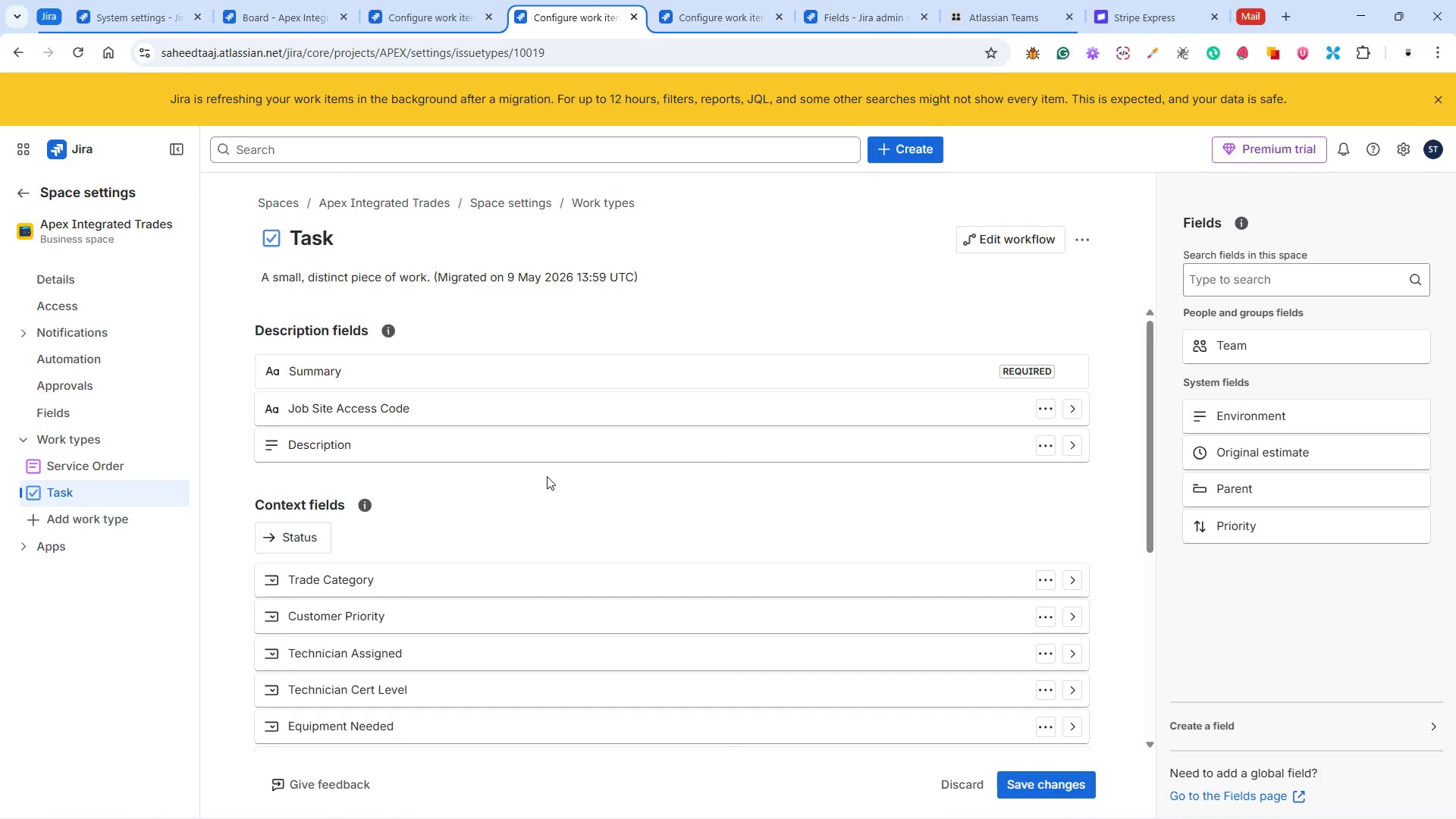 
left_click([702, 16])
 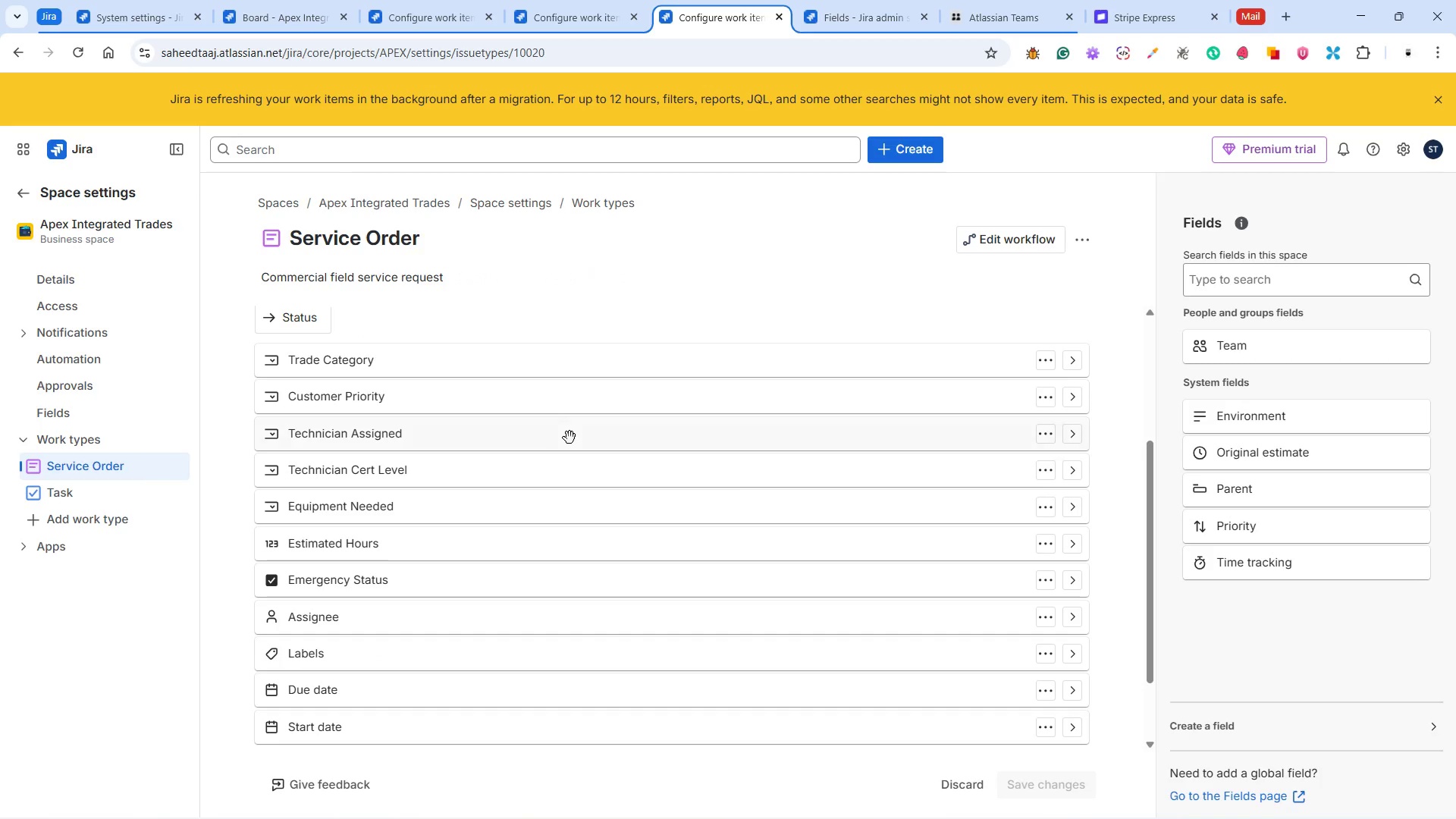 
scroll: coordinate [563, 441], scroll_direction: down, amount: 1.0
 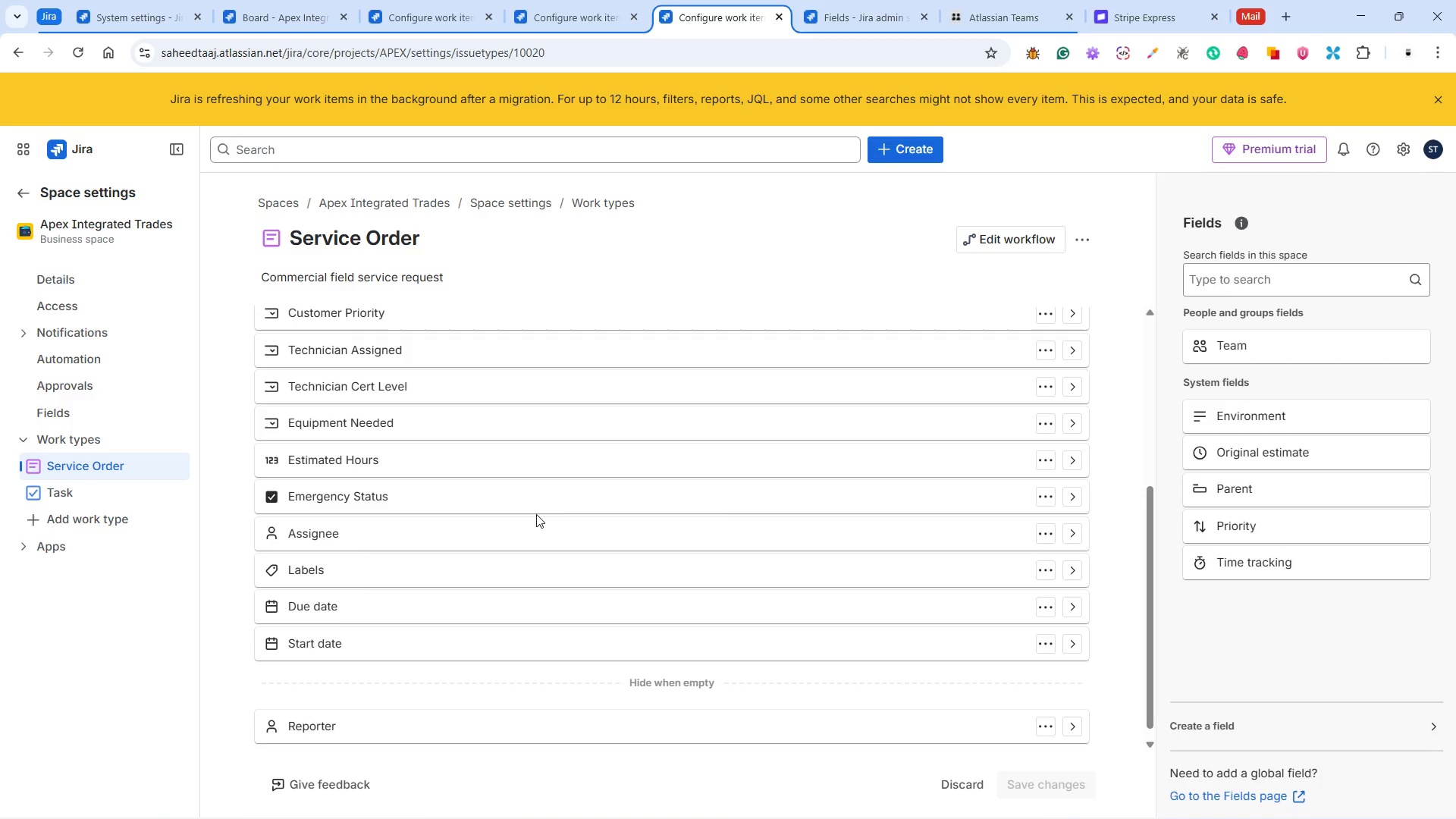 
wait(6.57)
 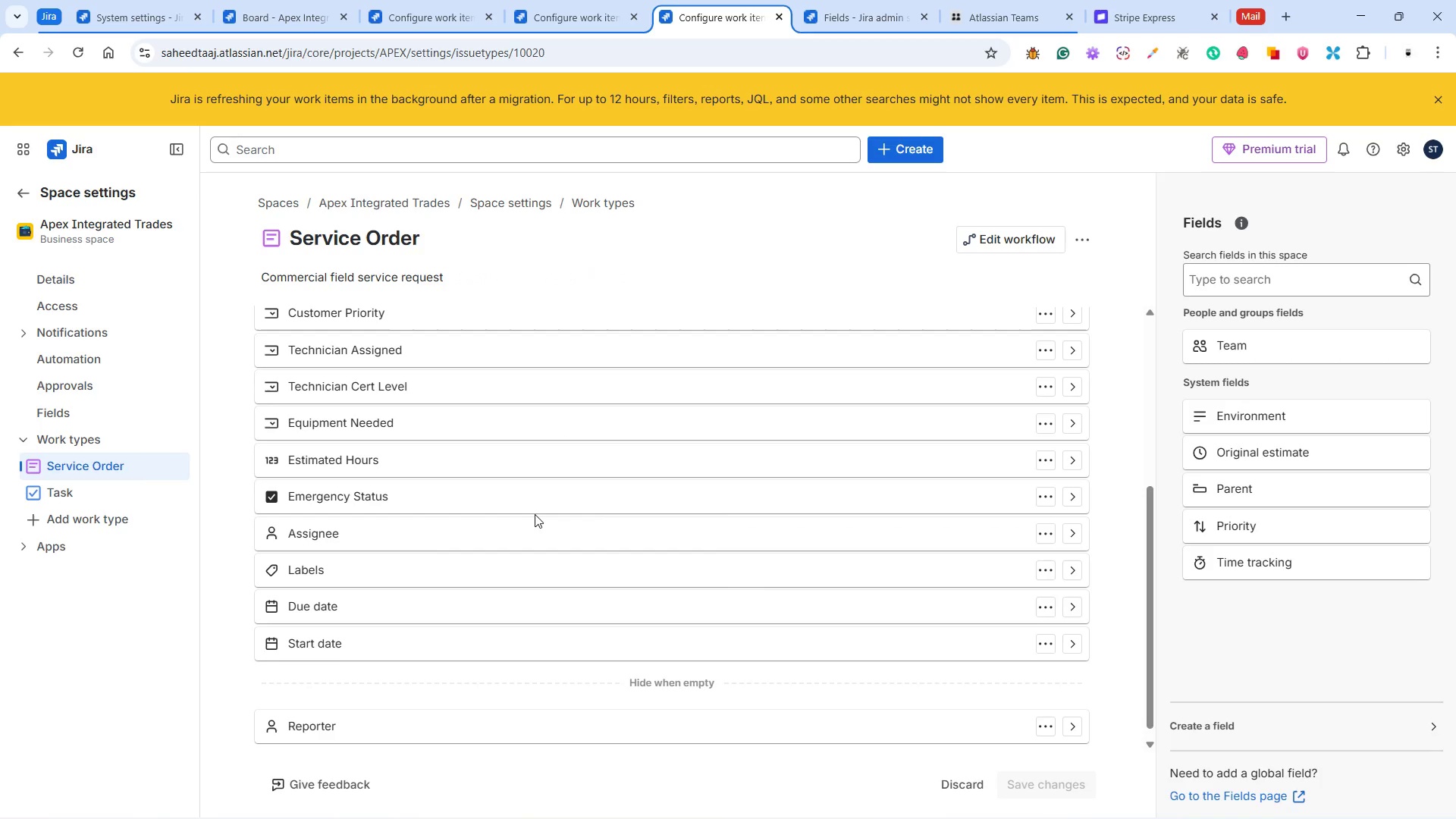 
scroll: coordinate [501, 622], scroll_direction: up, amount: 6.0
 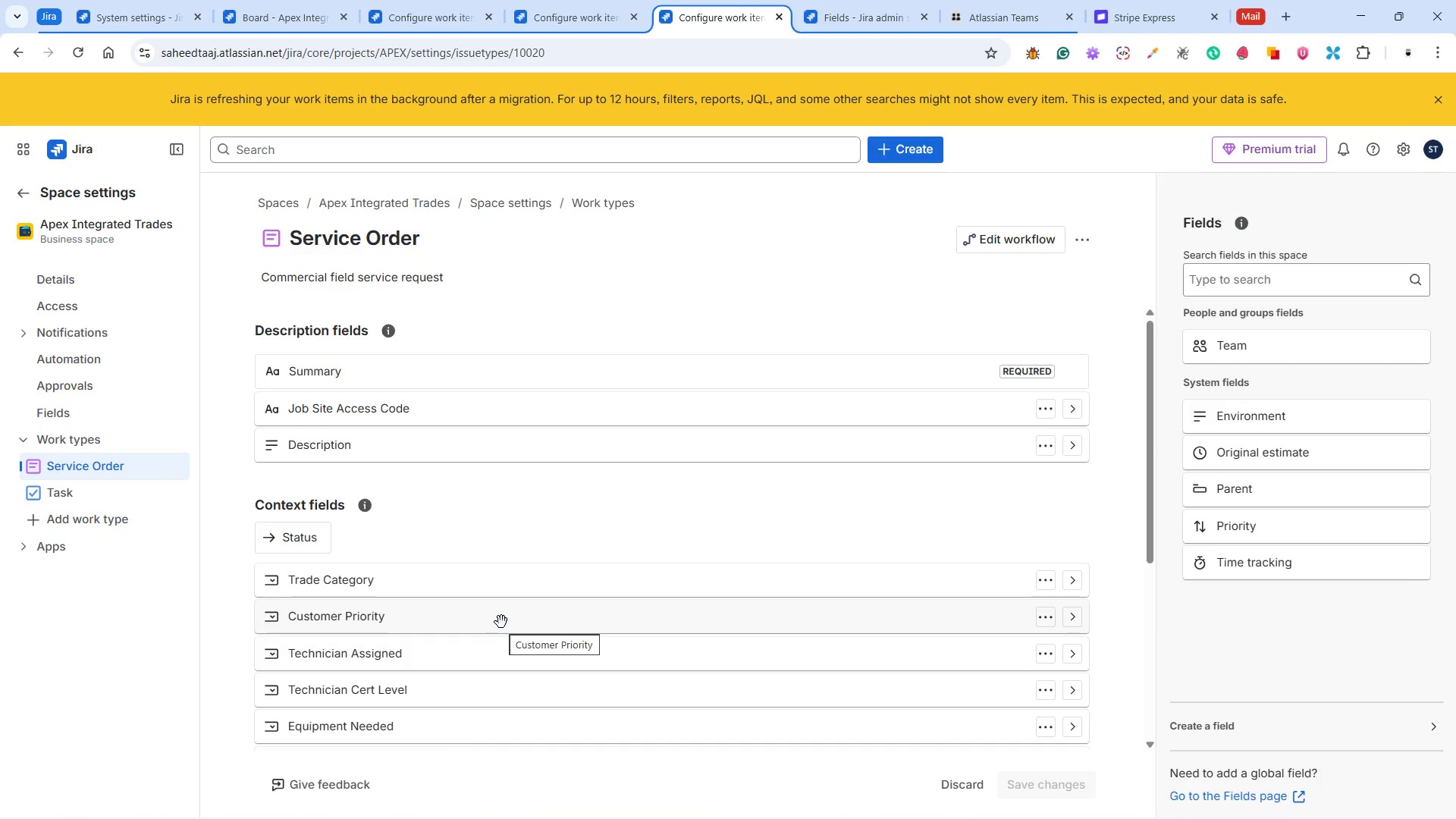 
scroll: coordinate [501, 622], scroll_direction: down, amount: 4.0
 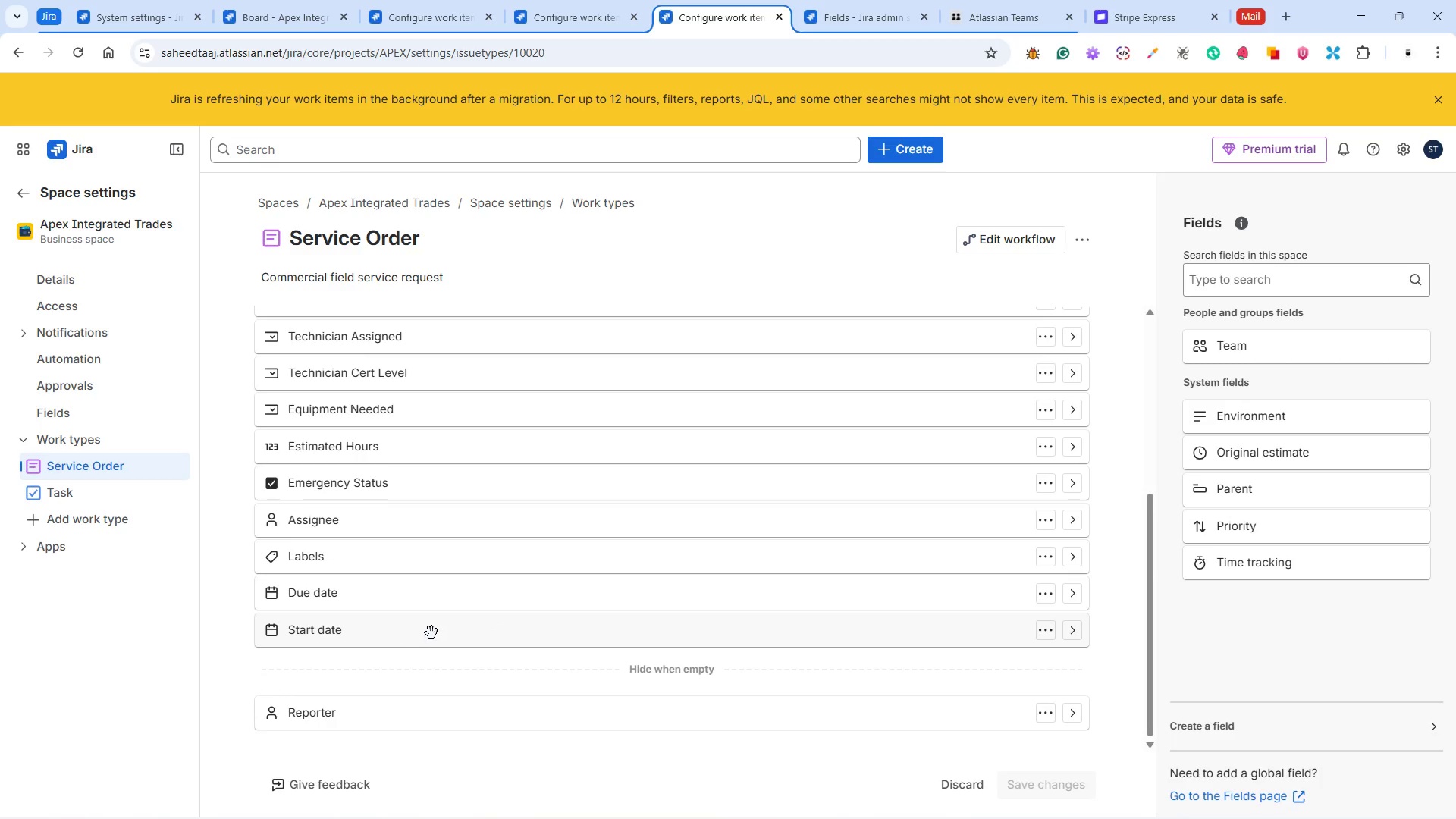 
left_click_drag(start_coordinate=[431, 632], to_coordinate=[466, 442])
 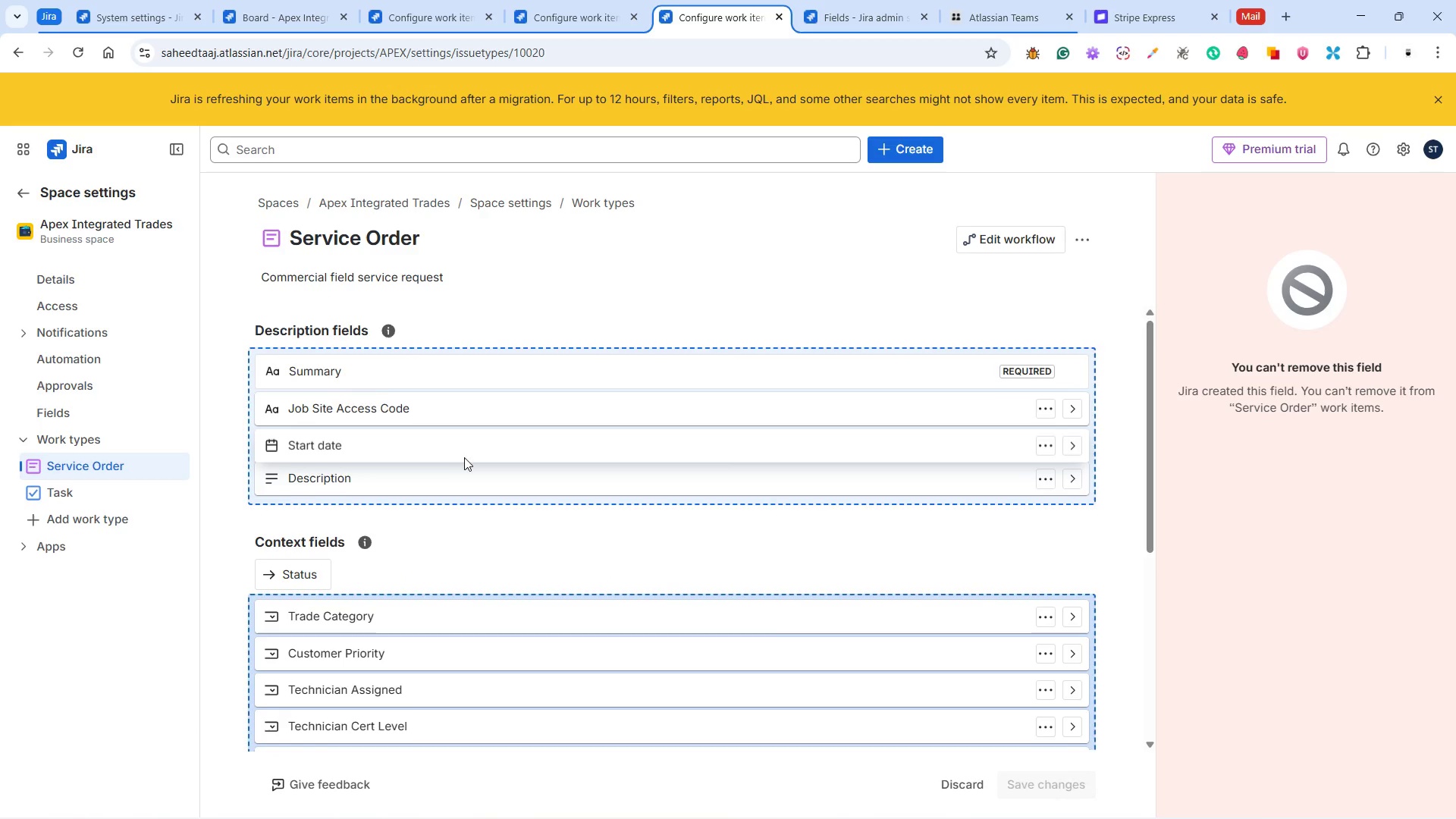 
scroll: coordinate [465, 469], scroll_direction: down, amount: 6.0
 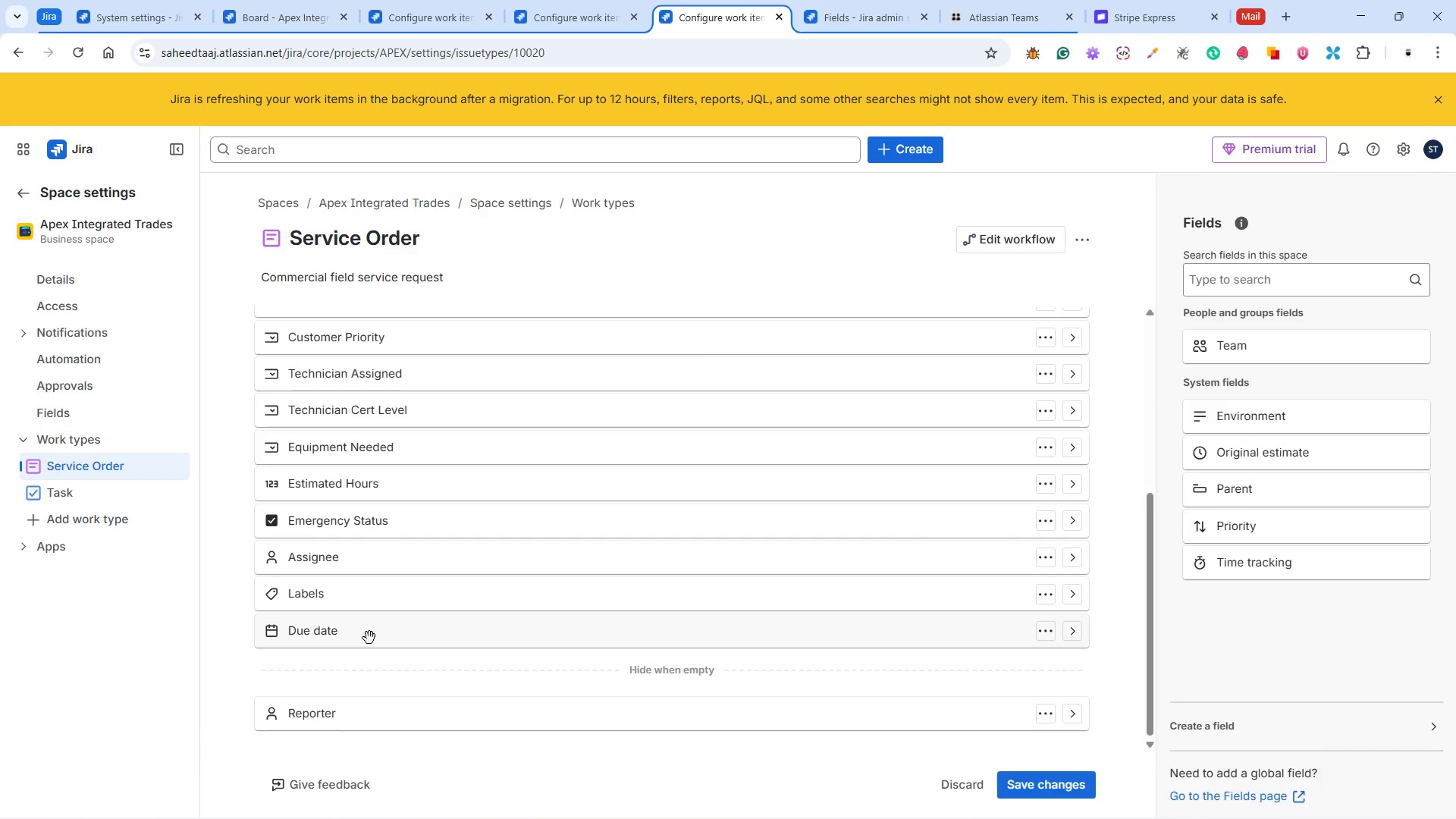 
left_click_drag(start_coordinate=[369, 638], to_coordinate=[372, 633])
 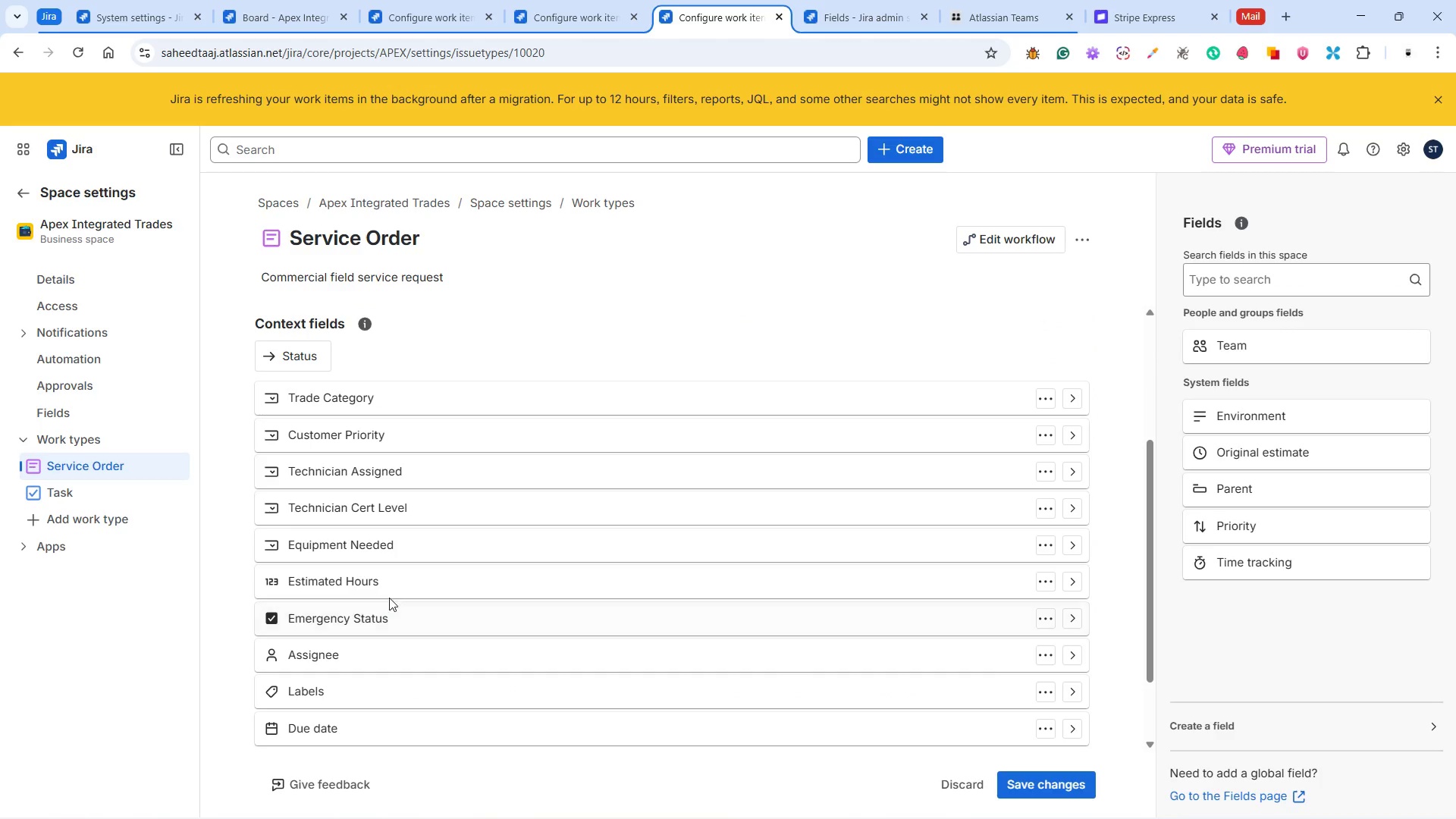 
scroll: coordinate [393, 594], scroll_direction: up, amount: 3.0
 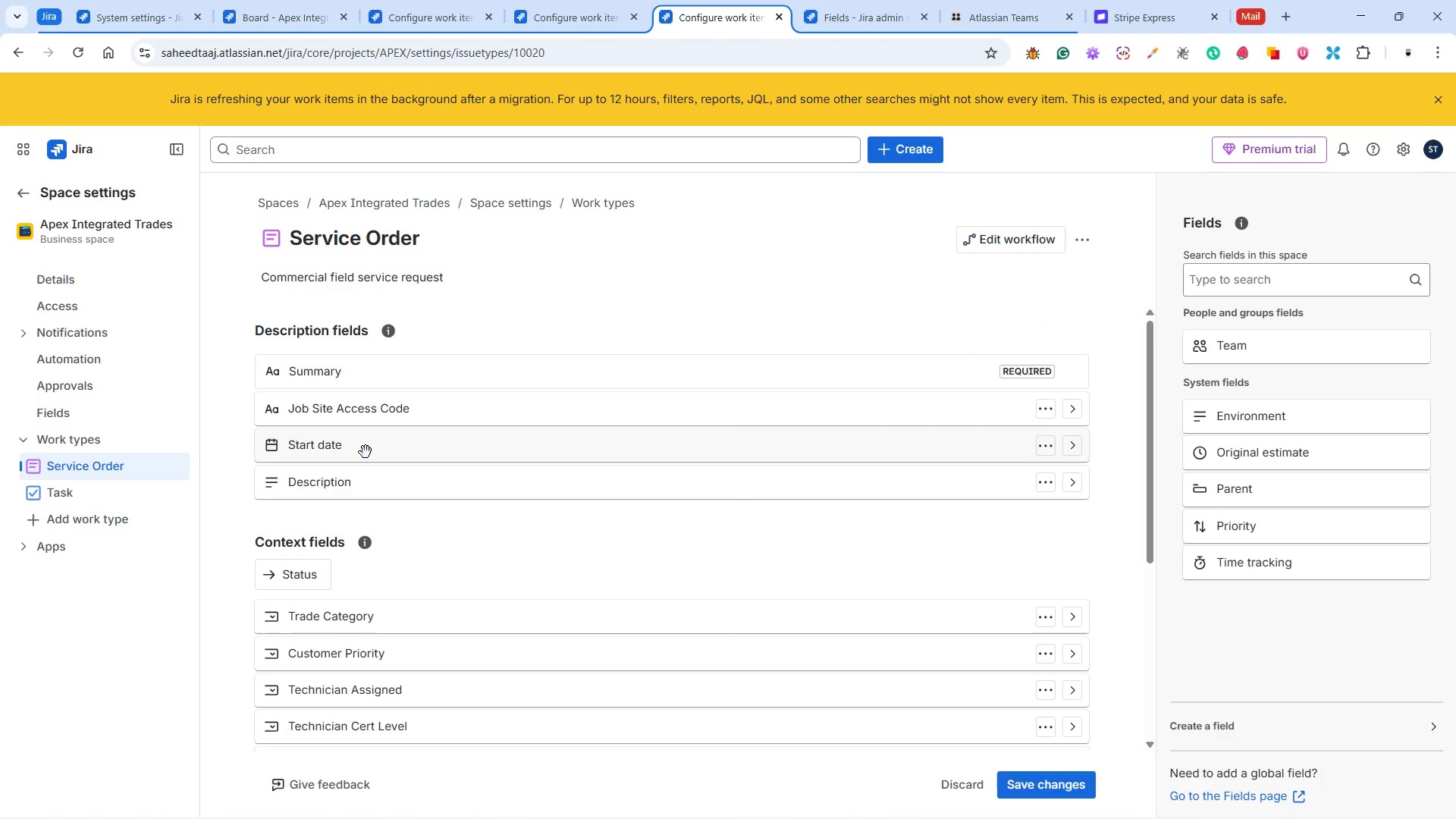 
left_click_drag(start_coordinate=[366, 452], to_coordinate=[370, 613])
 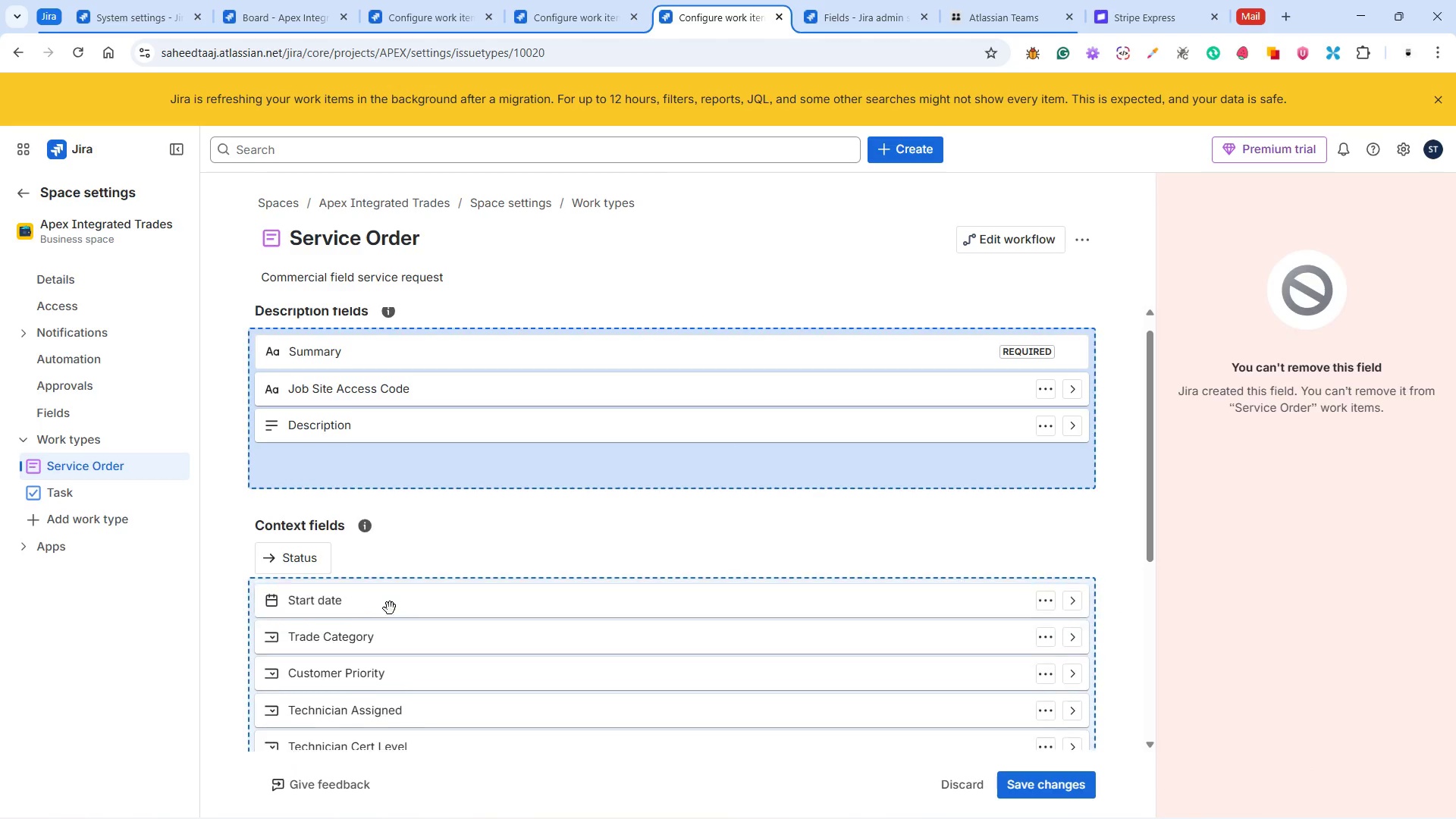 
scroll: coordinate [392, 604], scroll_direction: down, amount: 4.0
 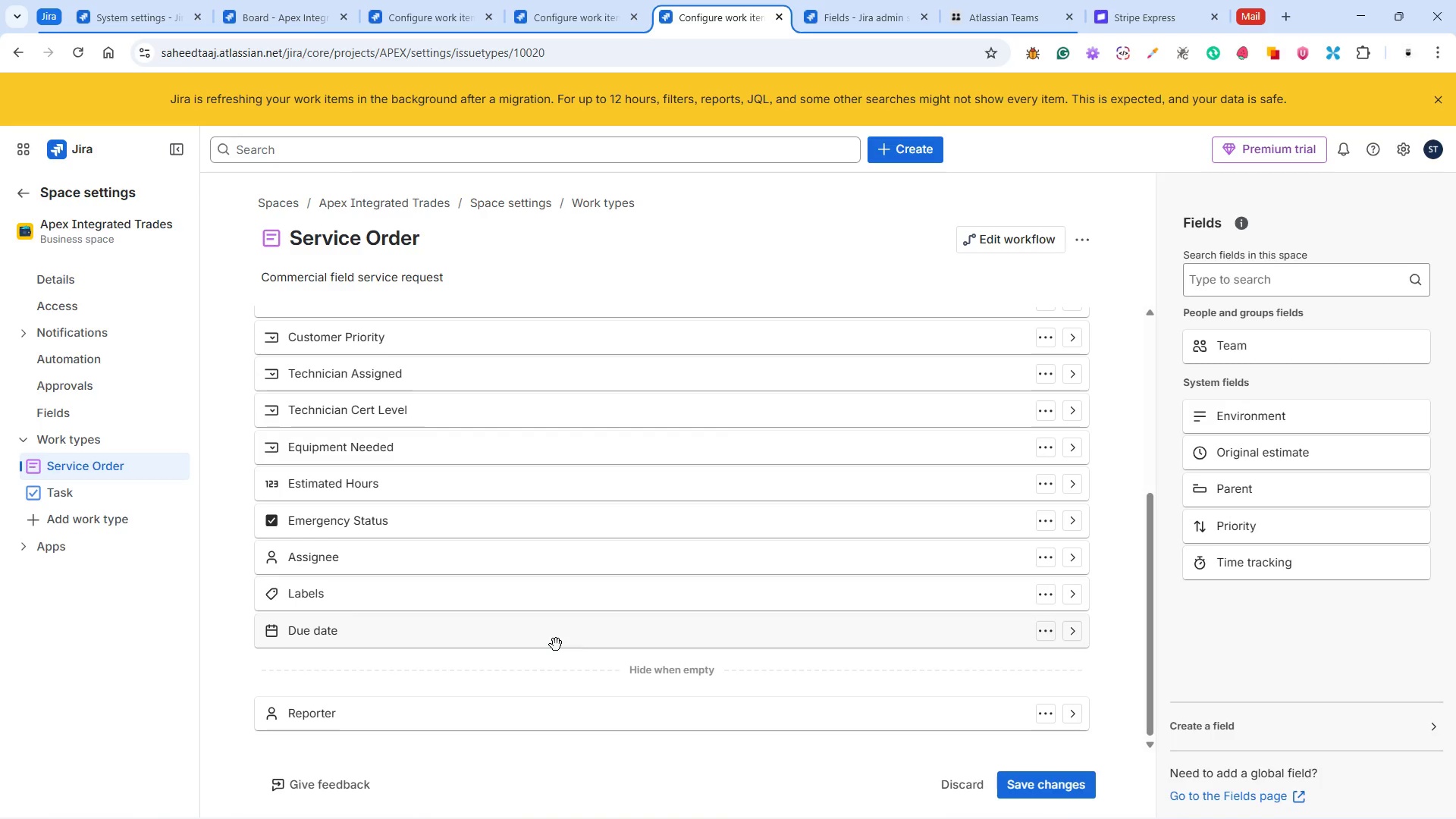 
scroll: coordinate [556, 645], scroll_direction: up, amount: 2.0
 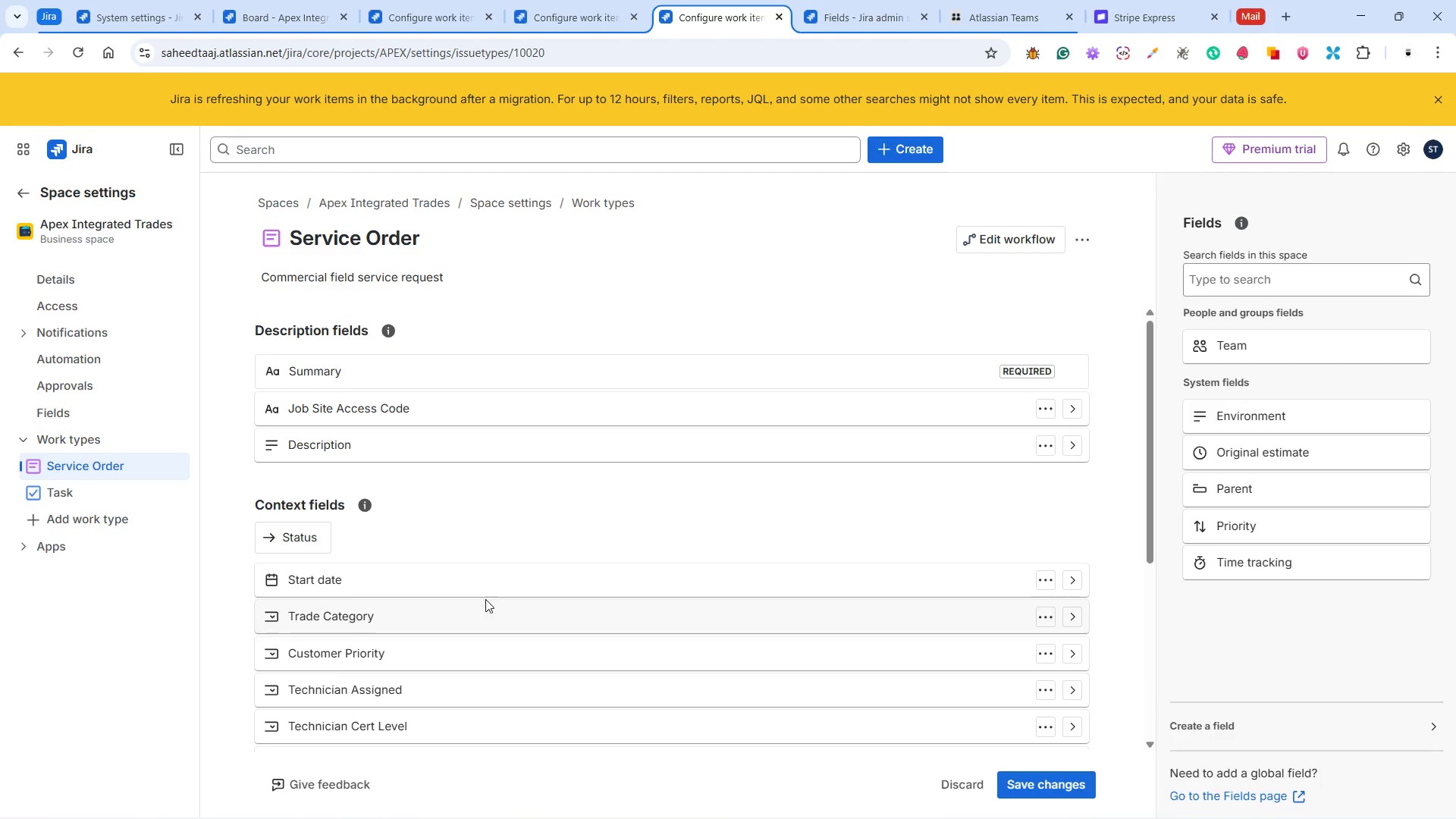 
left_click_drag(start_coordinate=[483, 588], to_coordinate=[496, 607])
 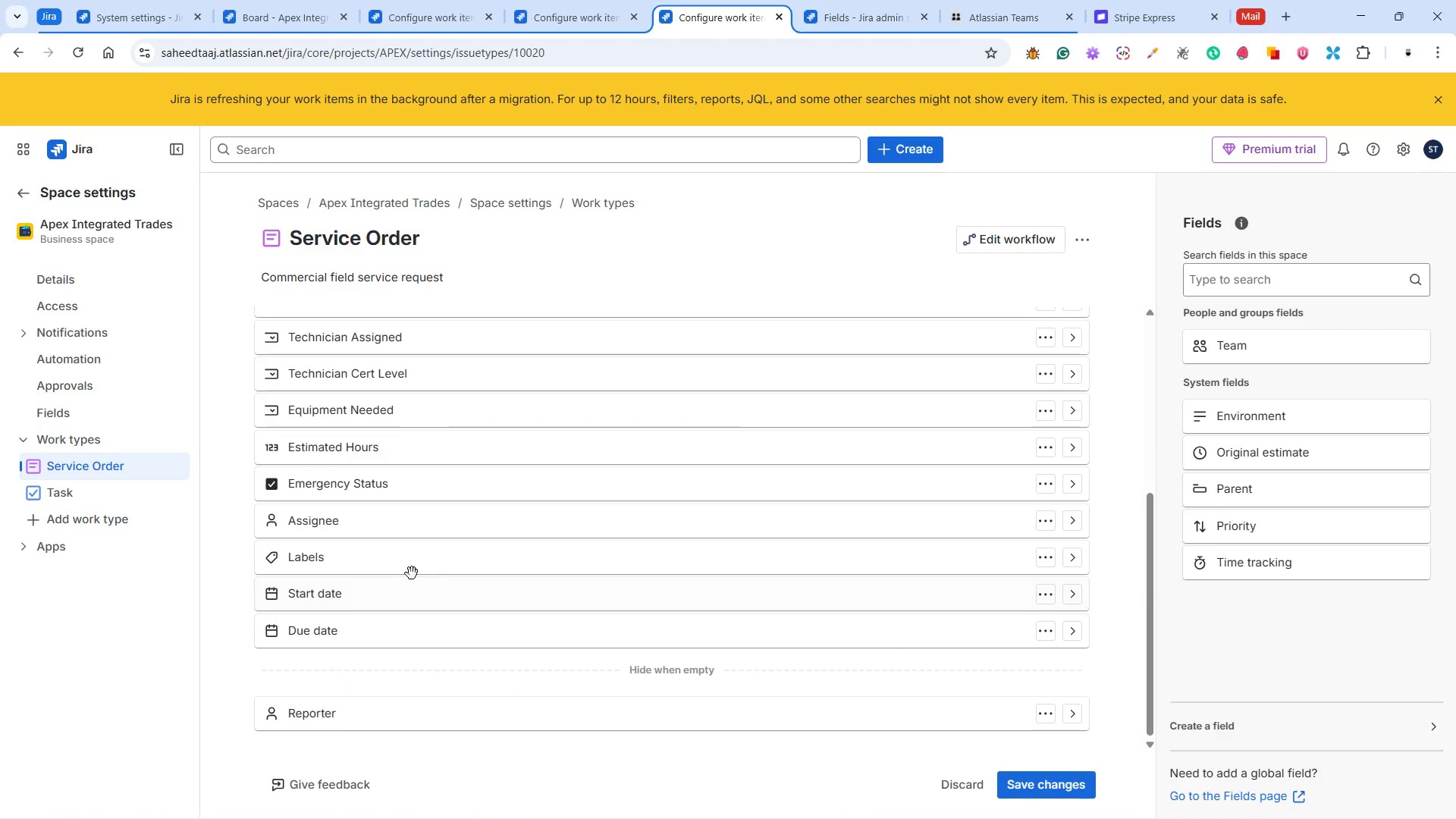 
mouse_move([306, 570])
 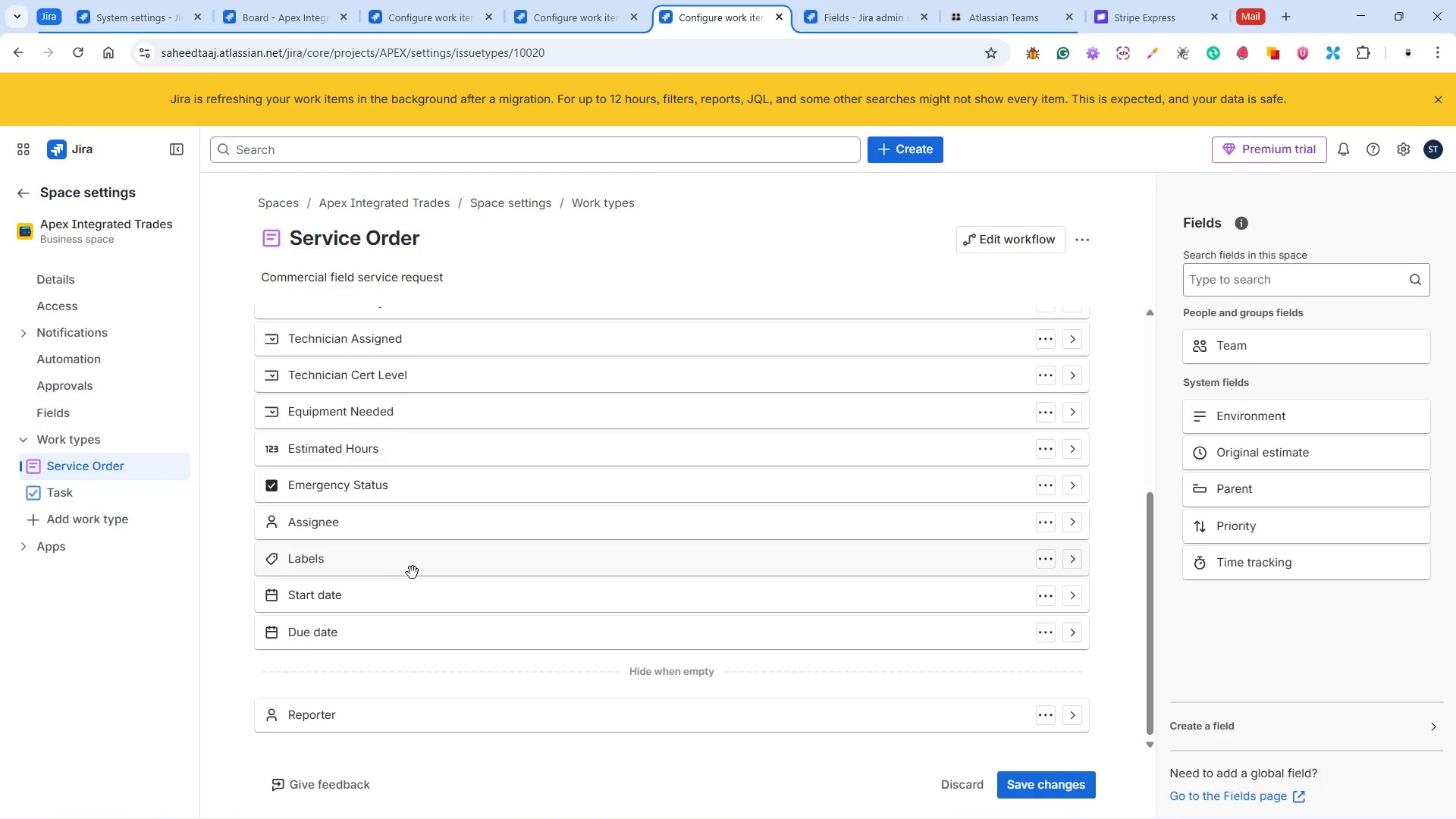 
scroll: coordinate [413, 573], scroll_direction: up, amount: 6.0
 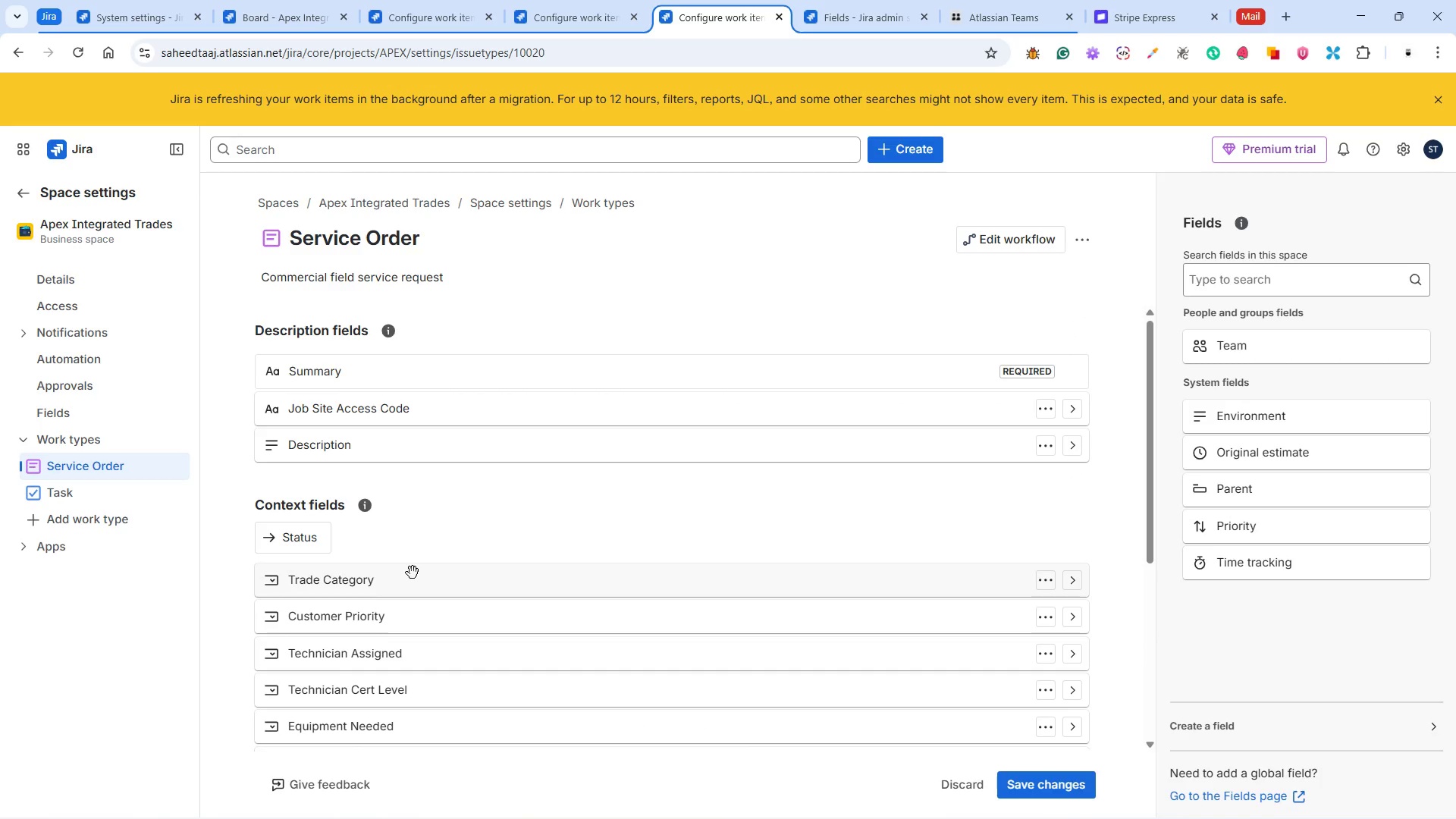 
scroll: coordinate [413, 573], scroll_direction: down, amount: 4.0
 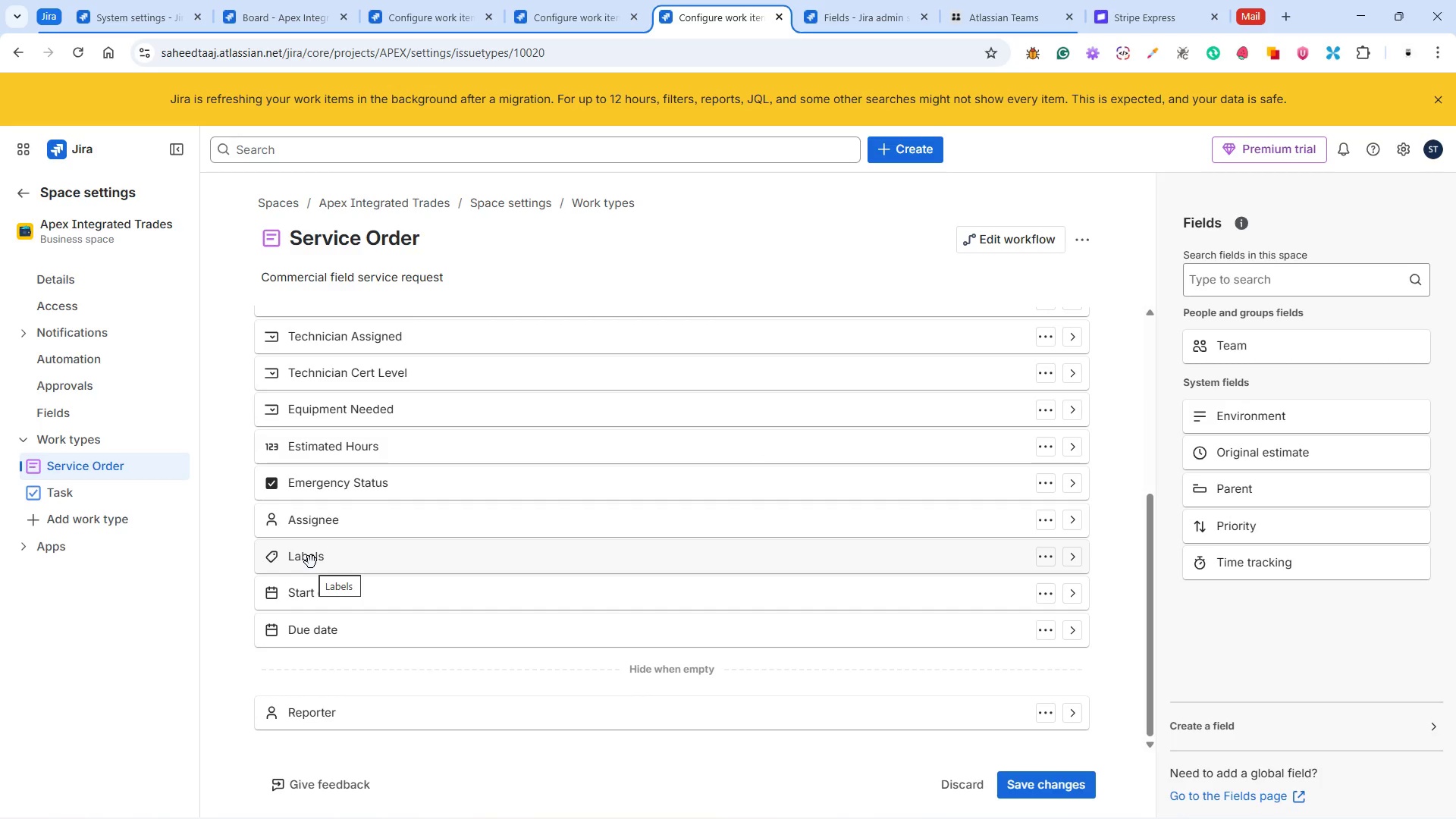 
wait(81.7)
 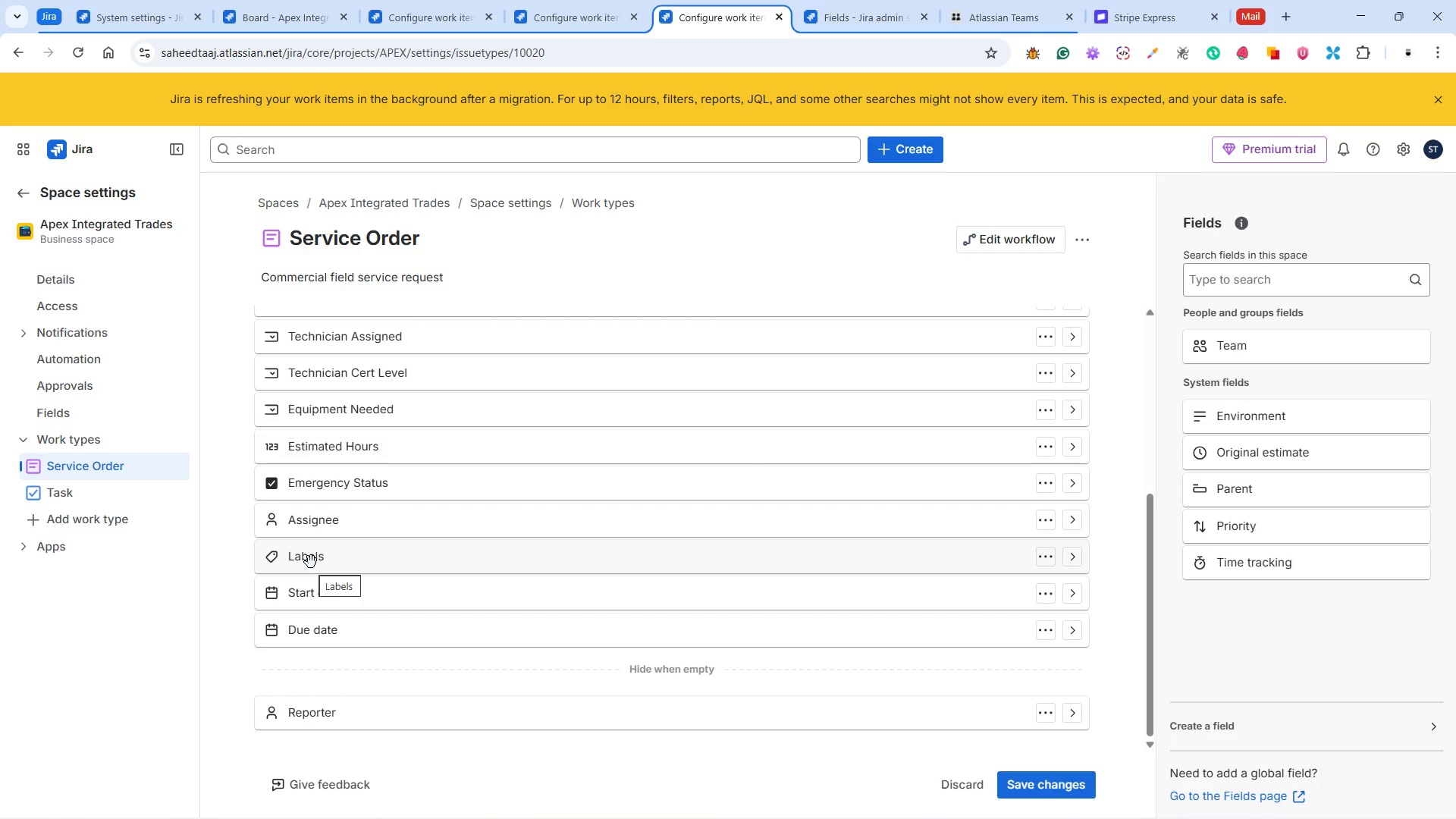 
left_click_drag(start_coordinate=[380, 566], to_coordinate=[1355, 583])
 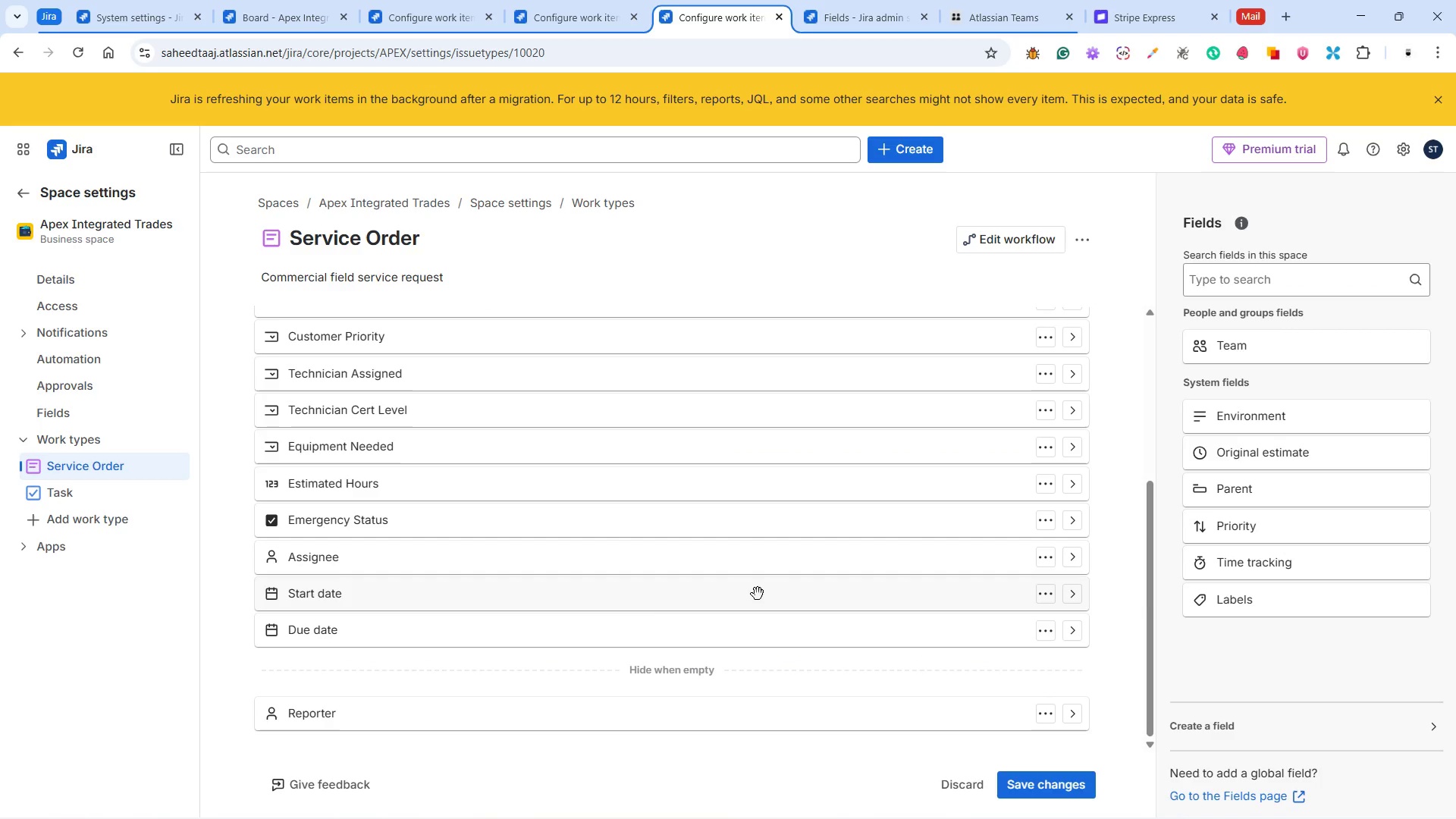 
scroll: coordinate [650, 608], scroll_direction: up, amount: 1.0
 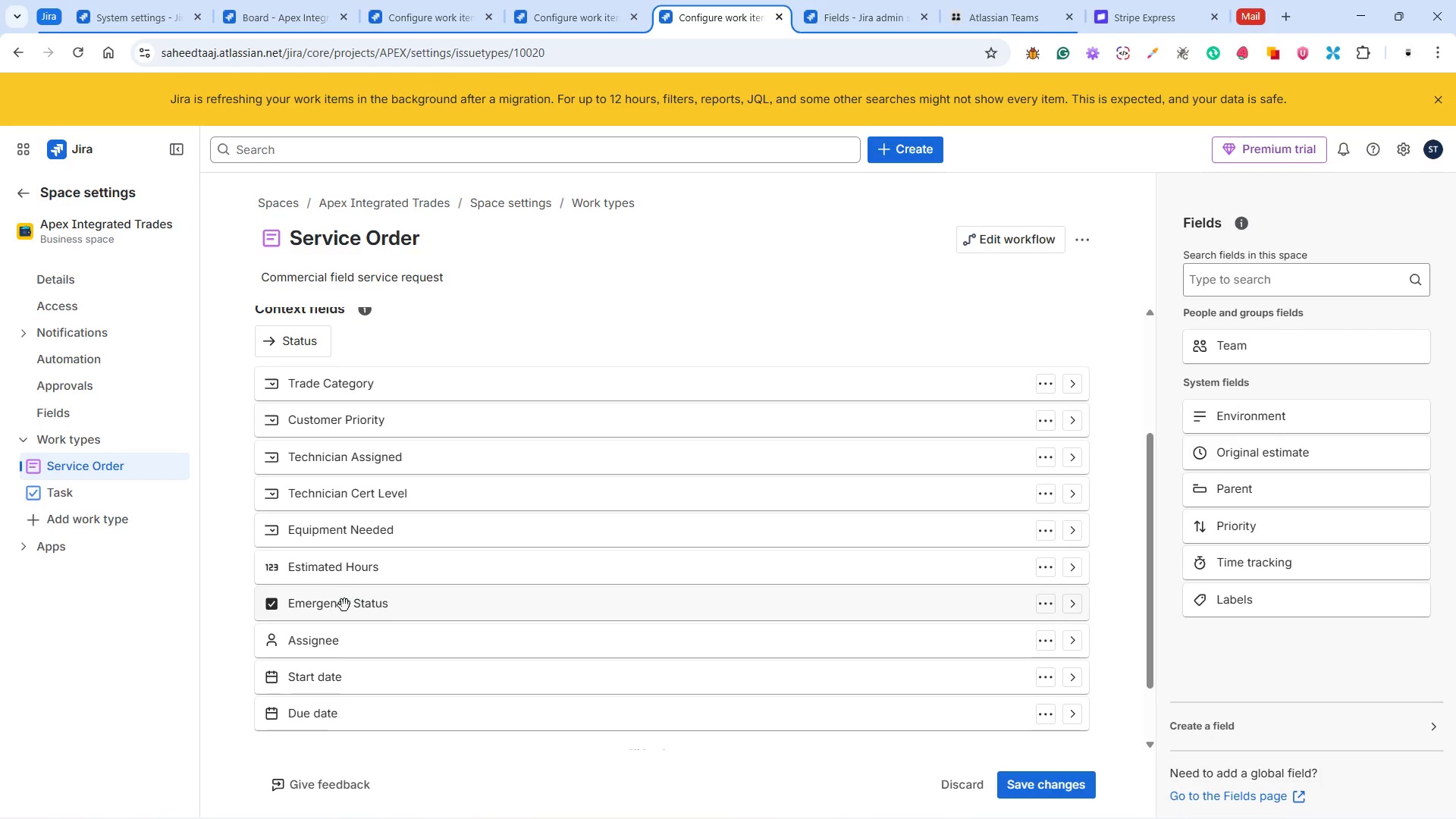 
wait(6.07)
 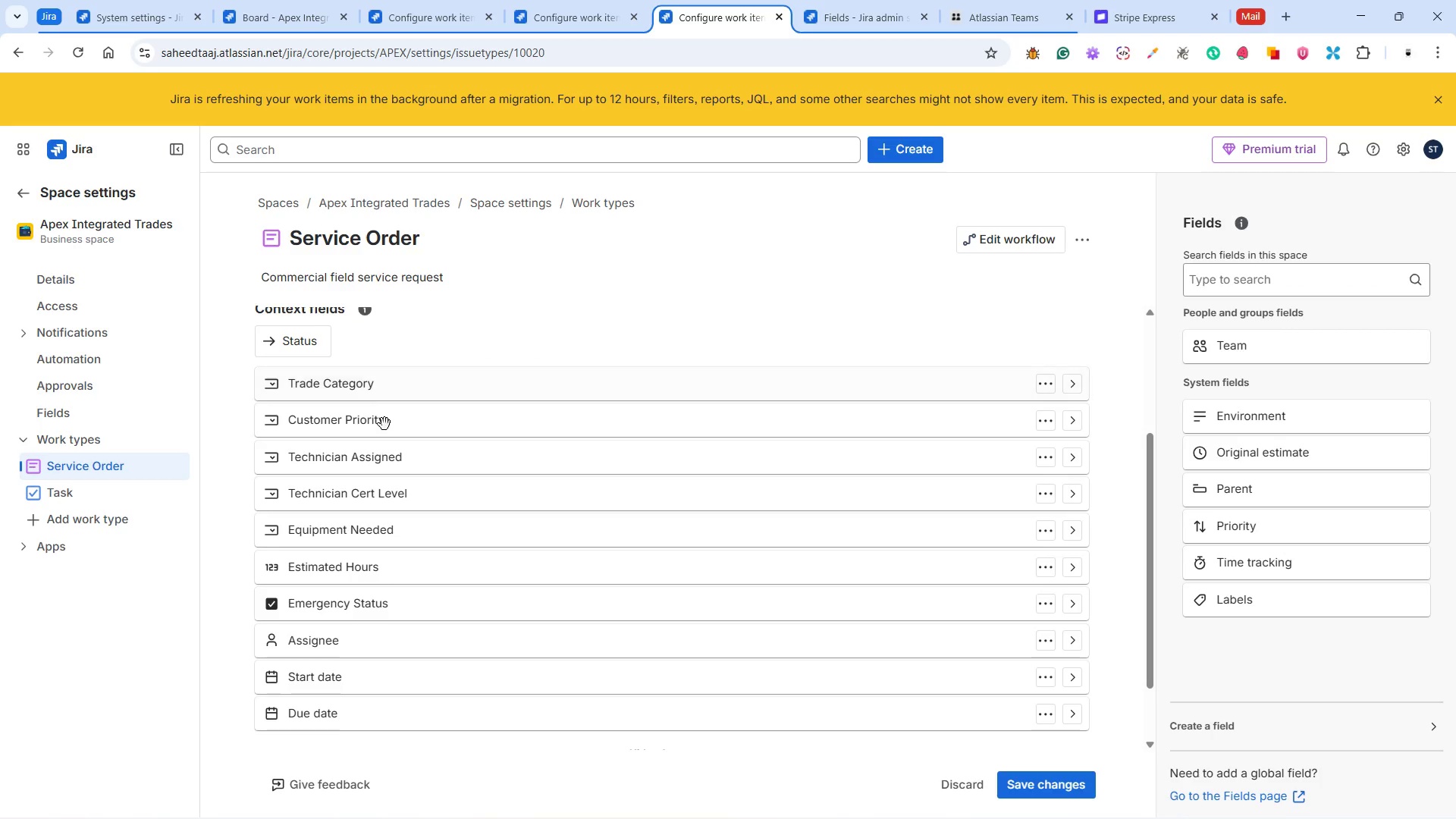 
scroll: coordinate [348, 688], scroll_direction: down, amount: 2.0
 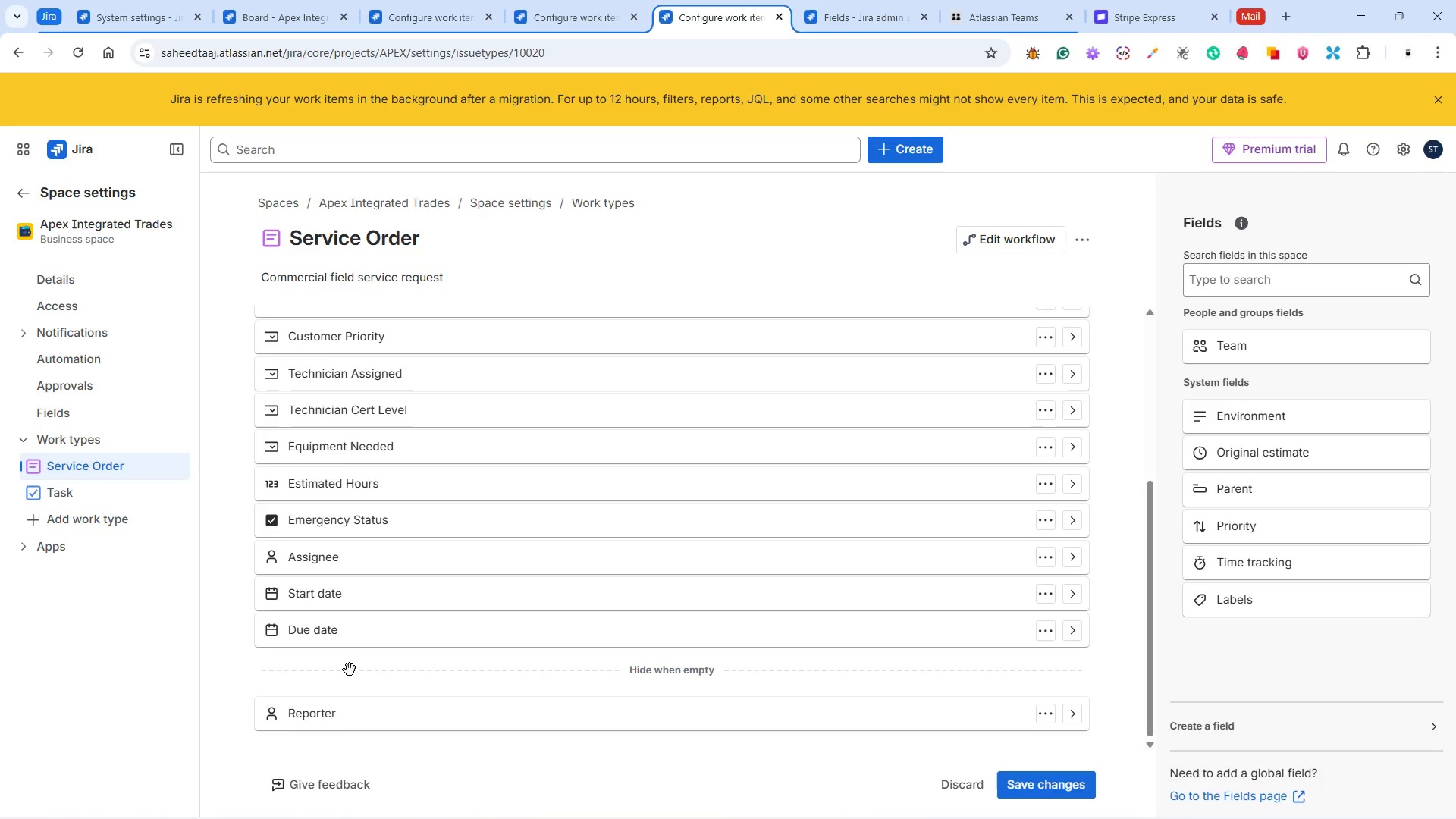 
scroll: coordinate [350, 667], scroll_direction: up, amount: 2.0
 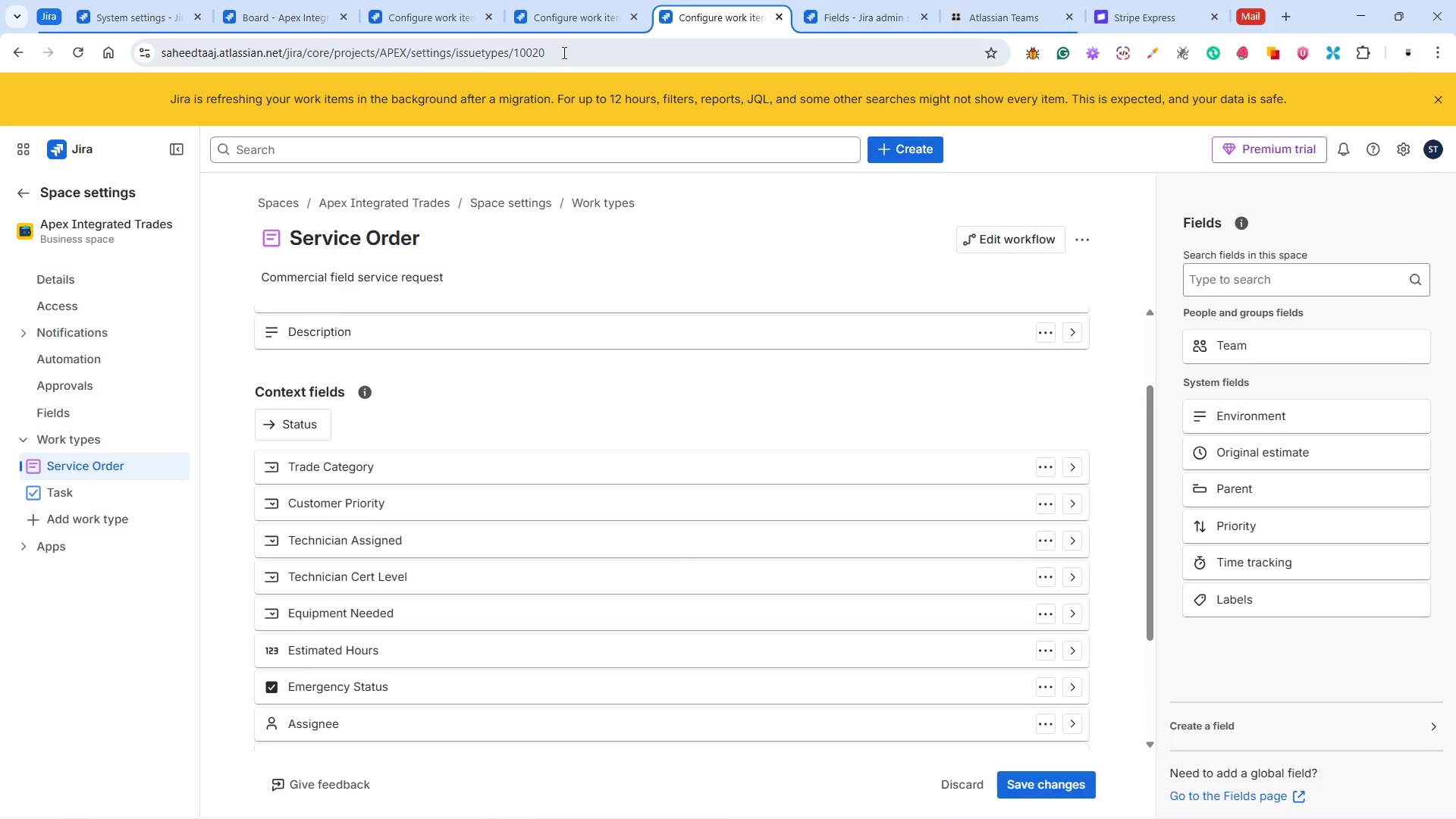 
left_click([563, 20])
 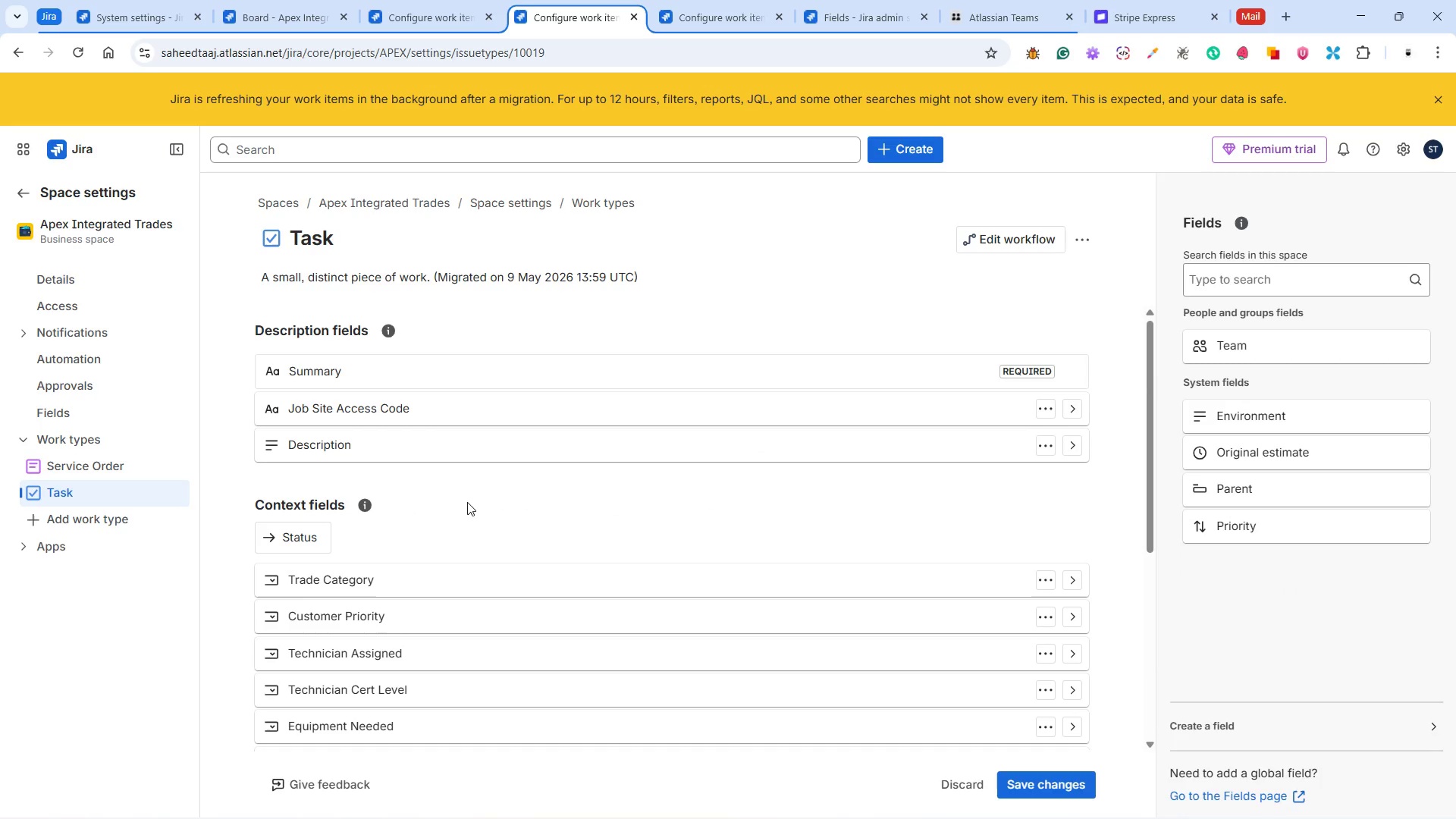 
scroll: coordinate [355, 645], scroll_direction: down, amount: 3.0
 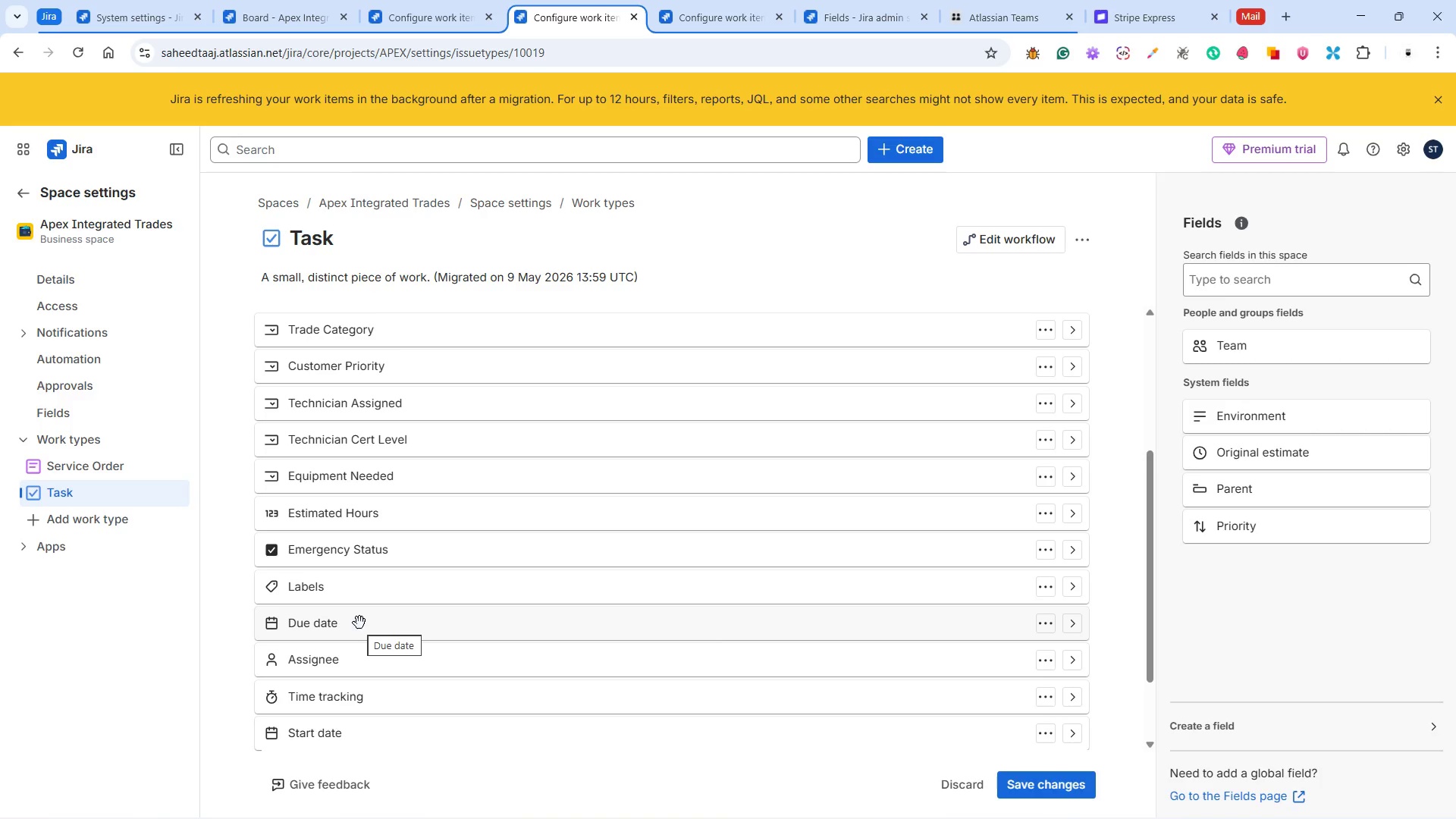 
left_click_drag(start_coordinate=[347, 593], to_coordinate=[1247, 570])
 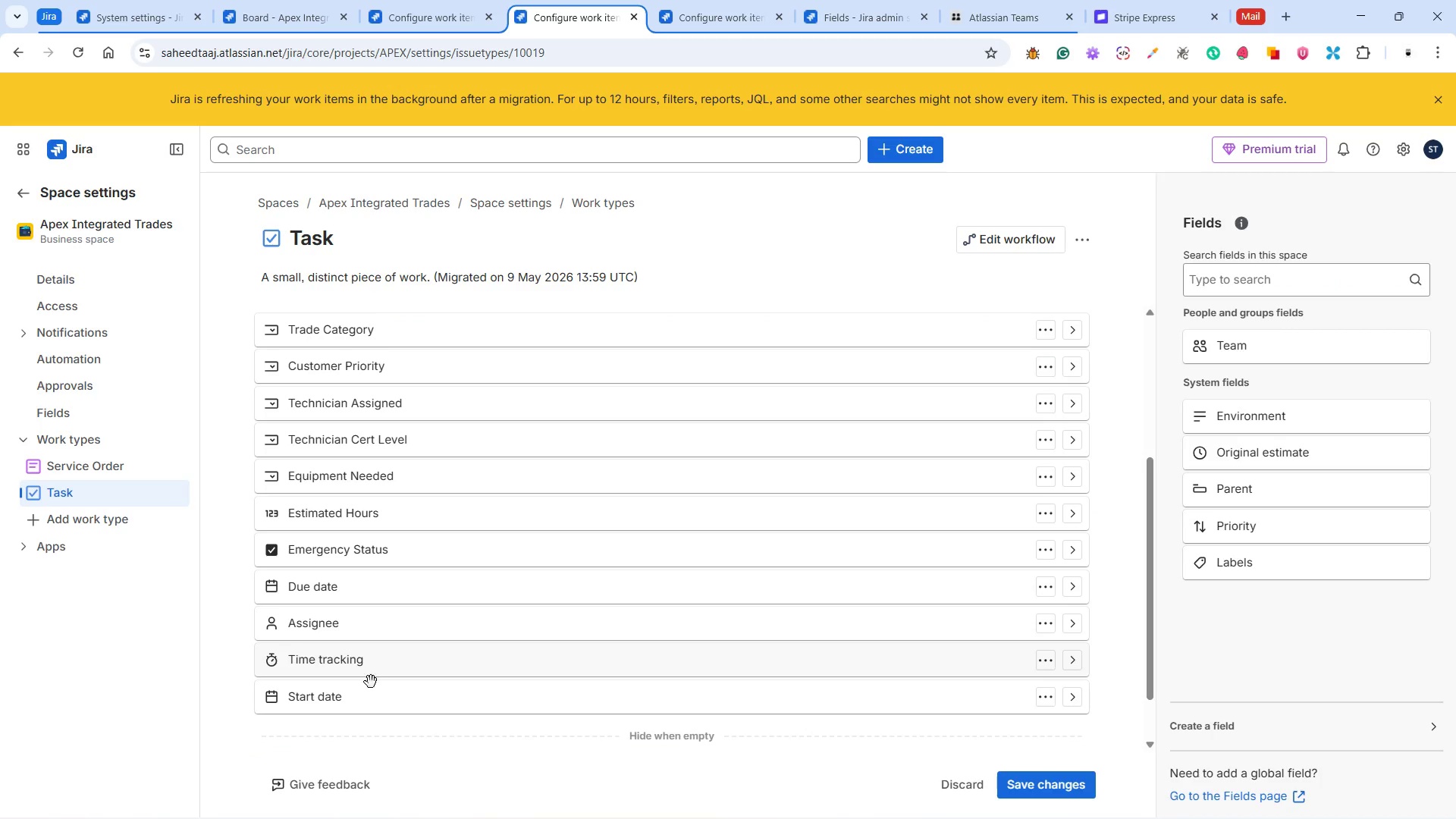 
left_click_drag(start_coordinate=[340, 699], to_coordinate=[353, 582])
 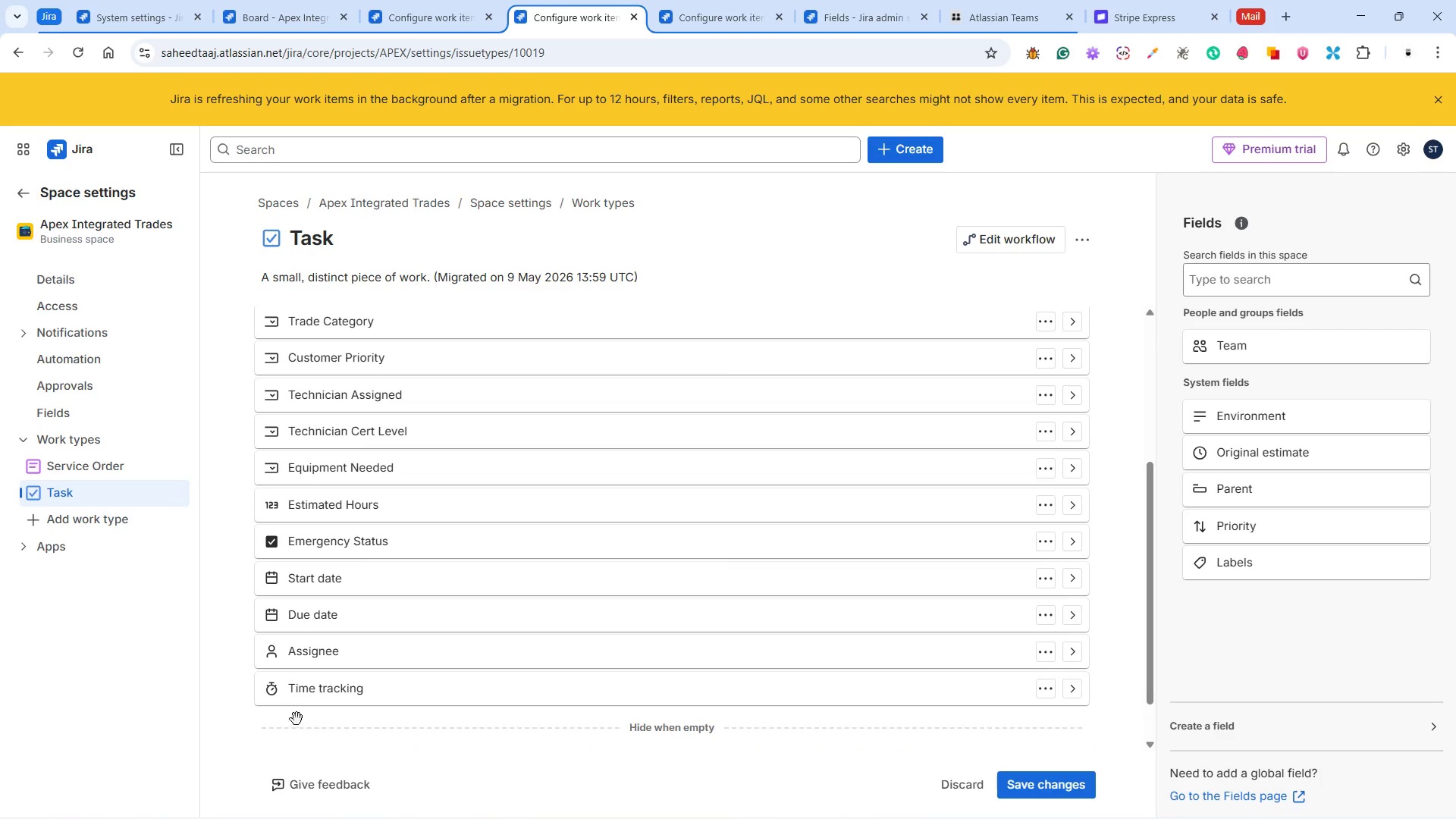 
left_click_drag(start_coordinate=[297, 697], to_coordinate=[1272, 619])
 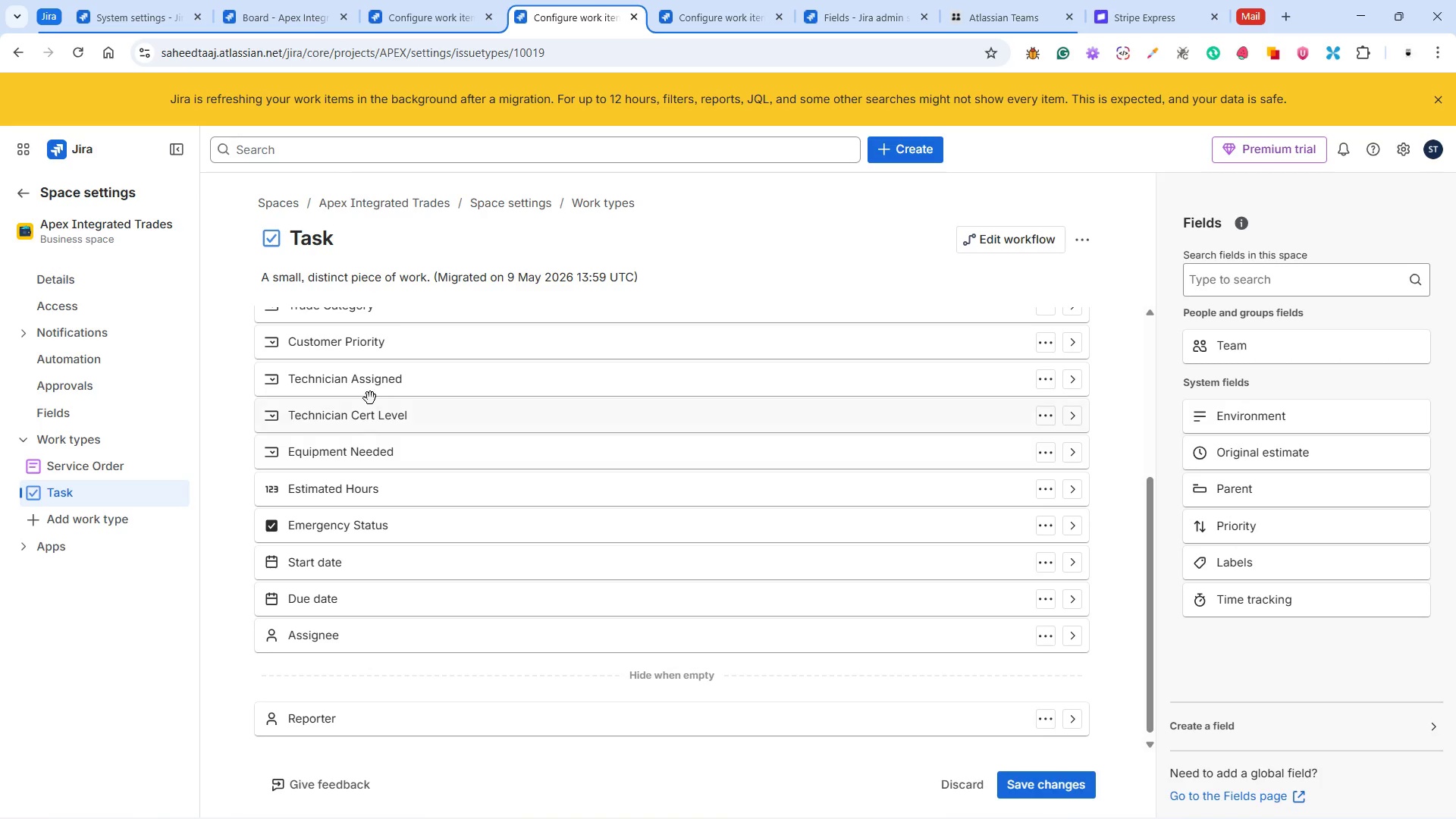 
scroll: coordinate [366, 510], scroll_direction: up, amount: 1.0
 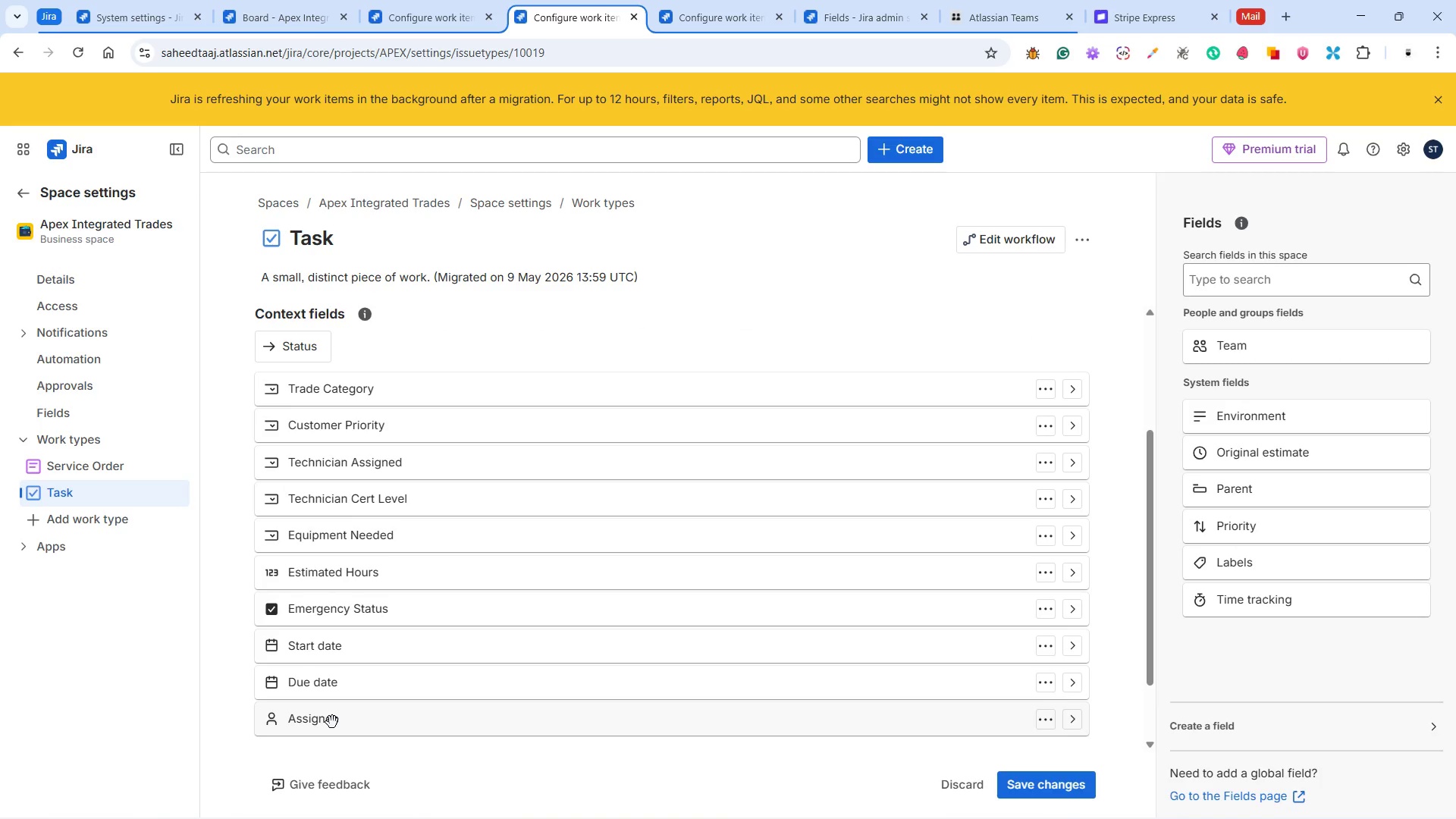 
wait(5.47)
 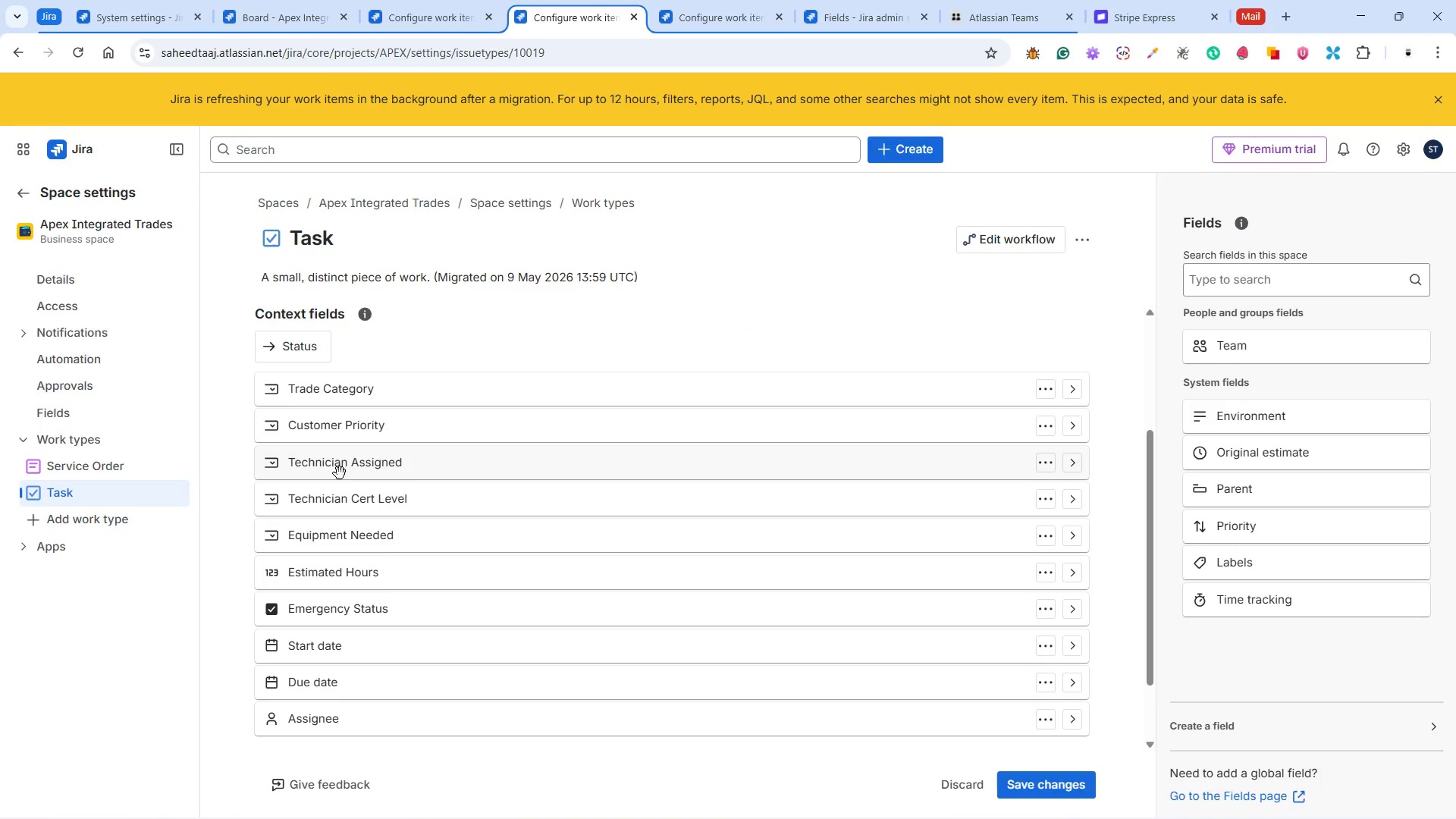 
left_click([707, 10])
 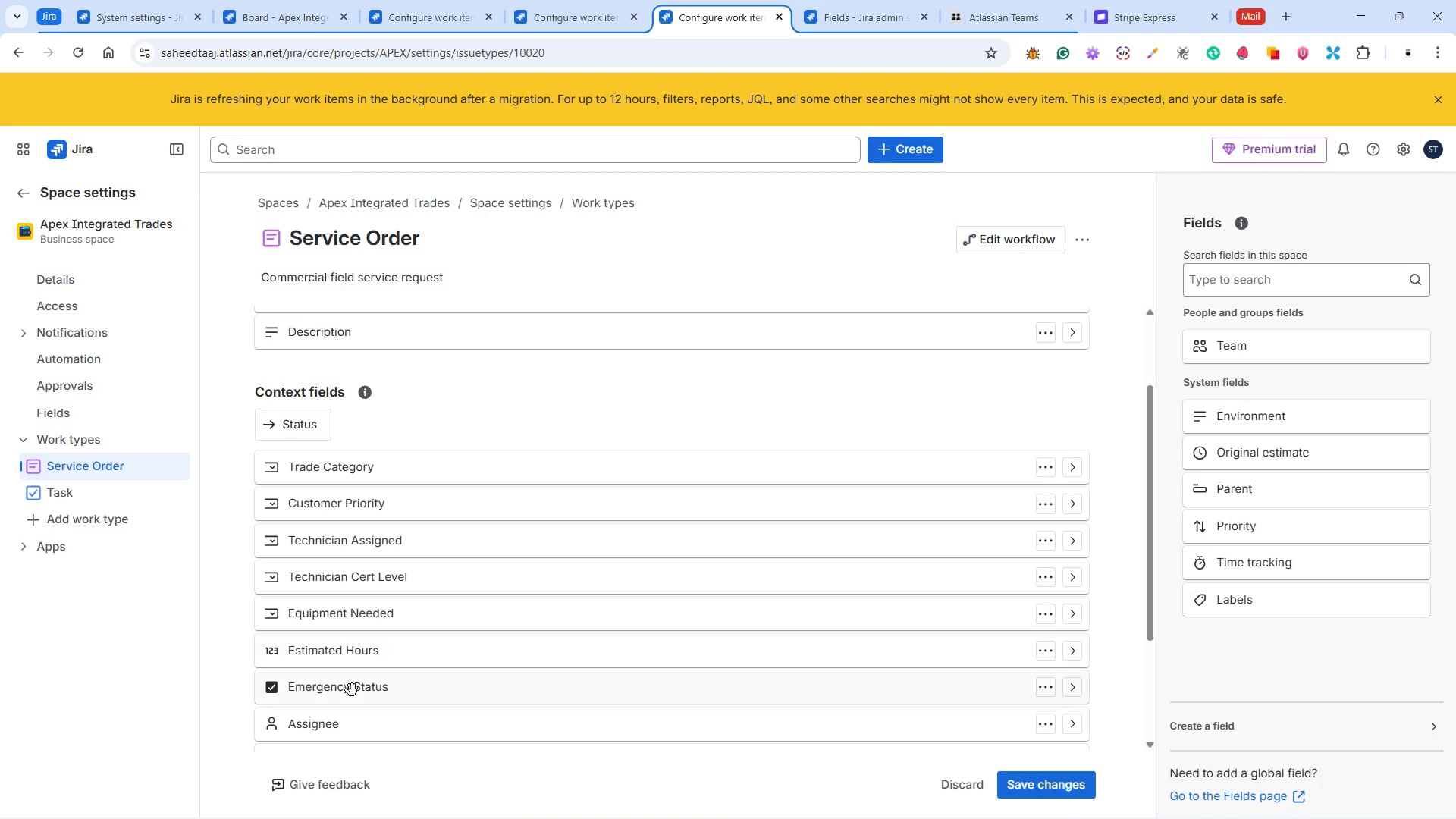 
scroll: coordinate [356, 726], scroll_direction: down, amount: 1.0
 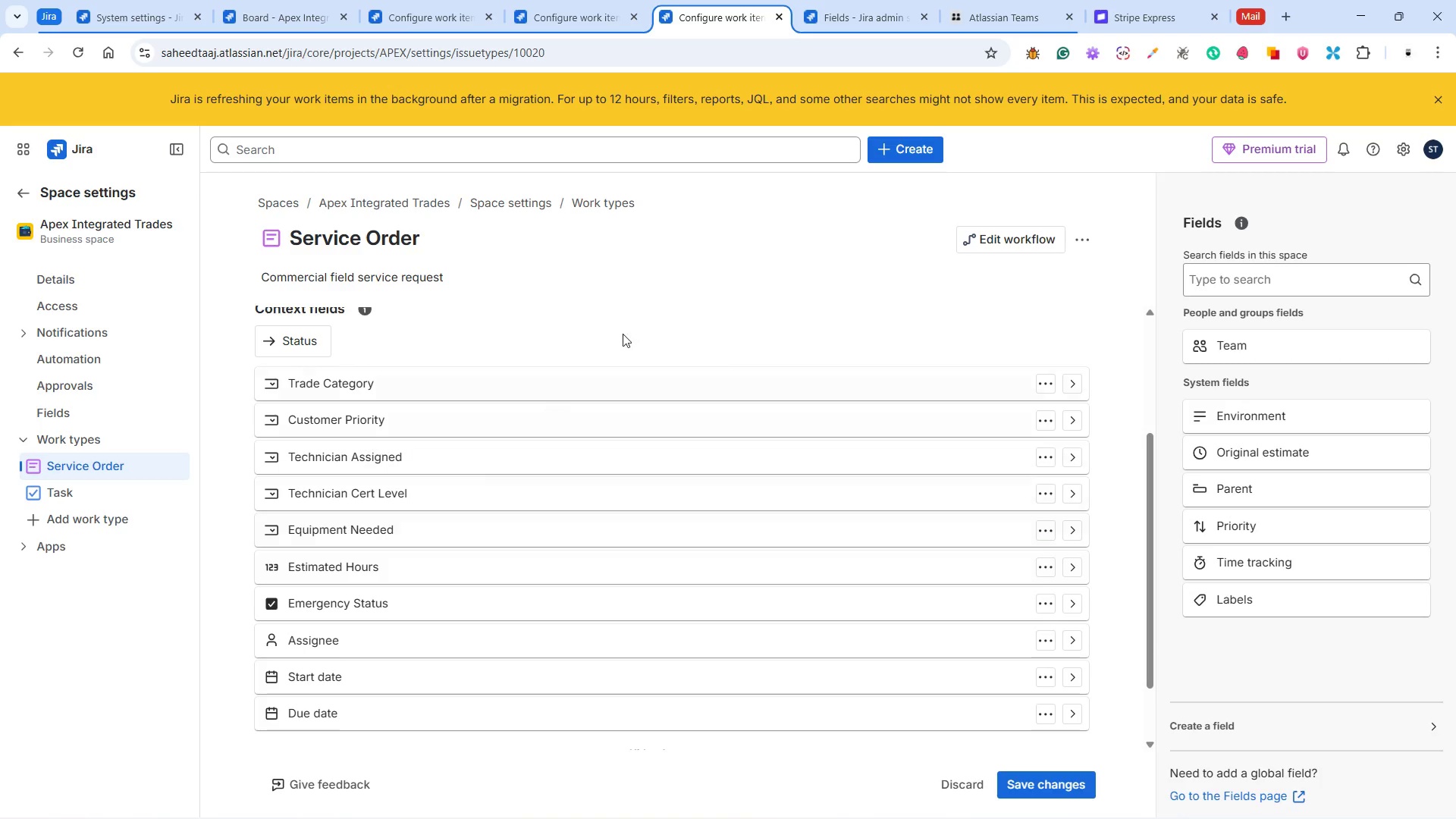 
left_click([590, 24])
 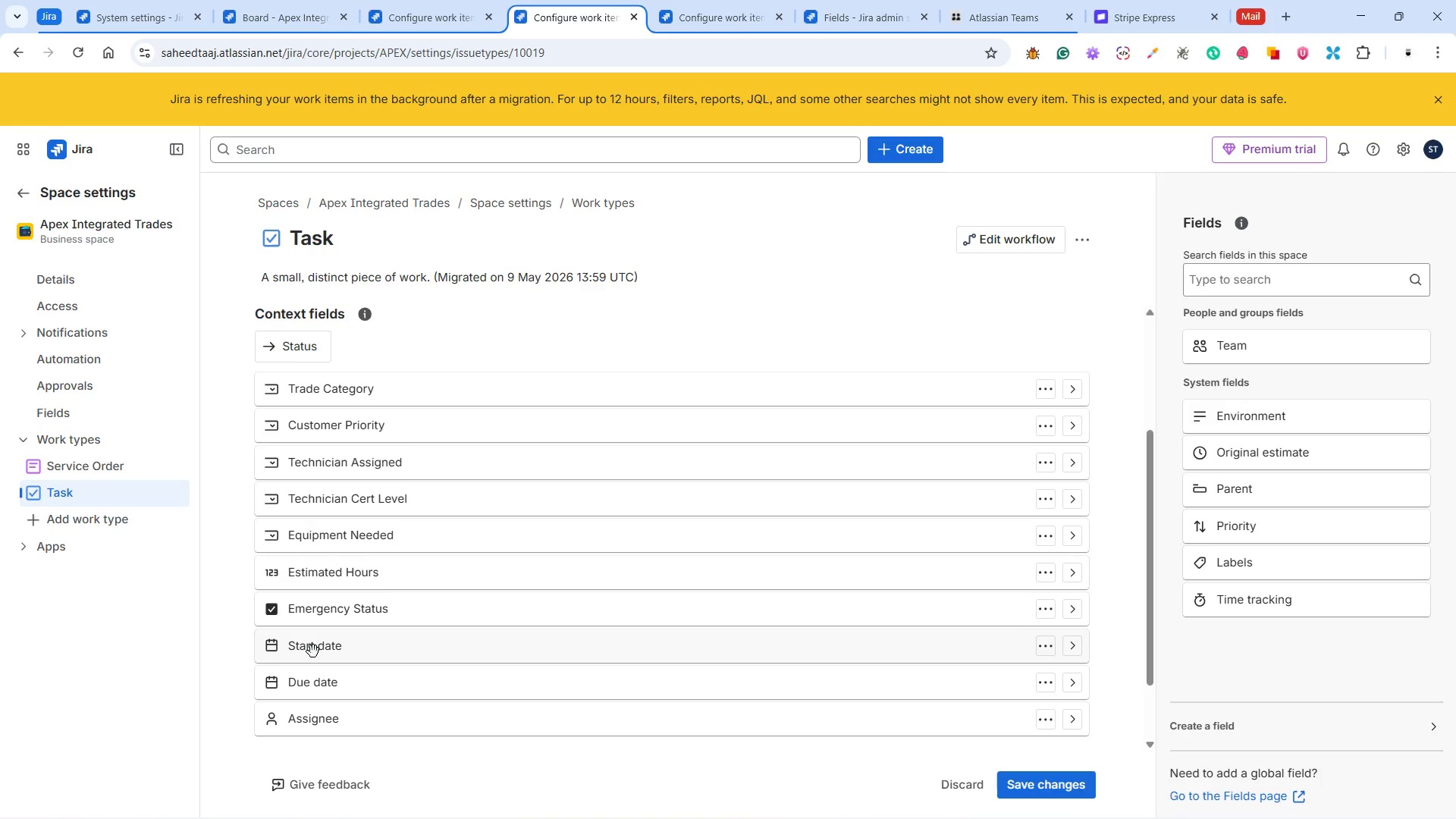 
wait(5.42)
 